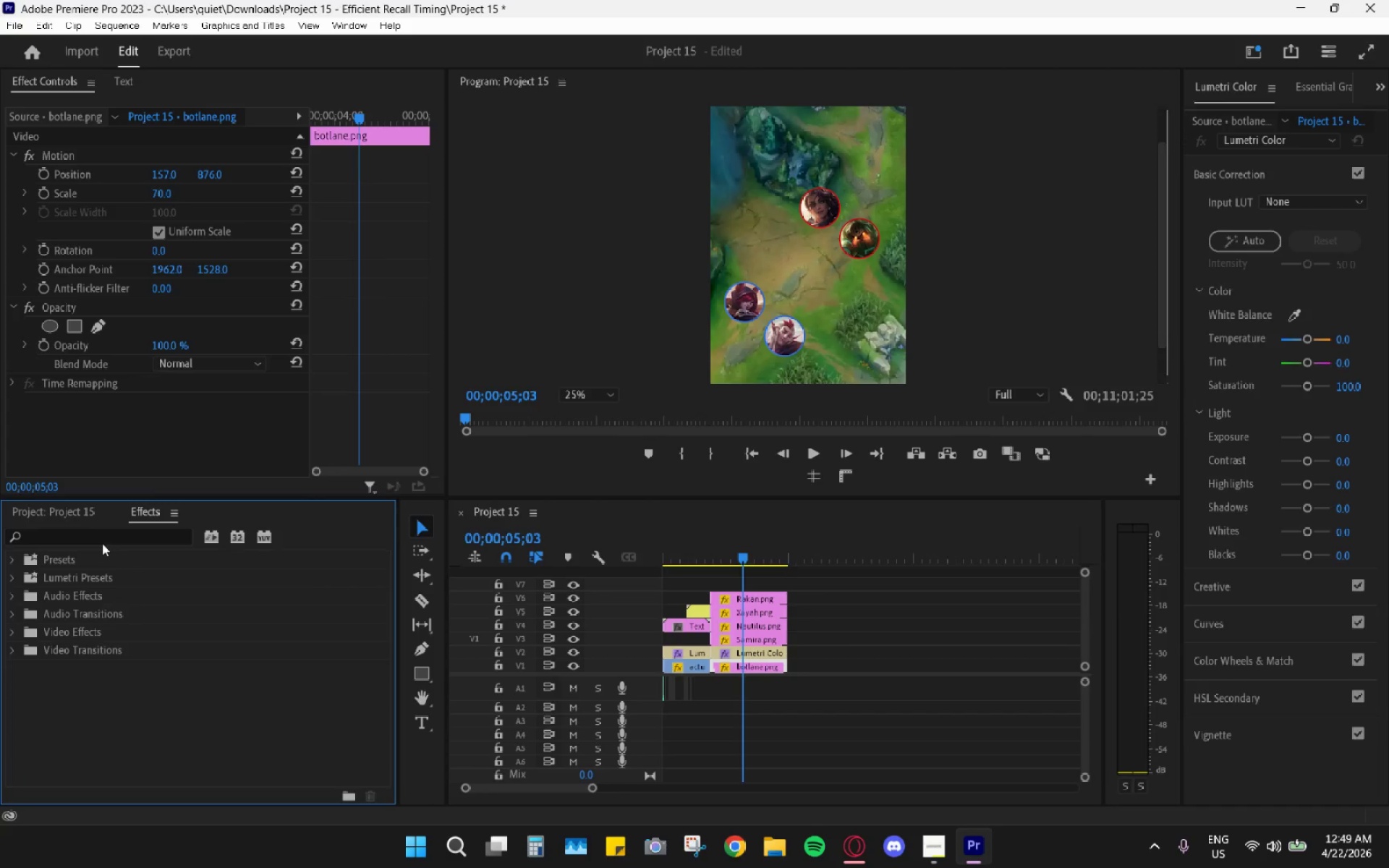 
left_click([55, 539])
 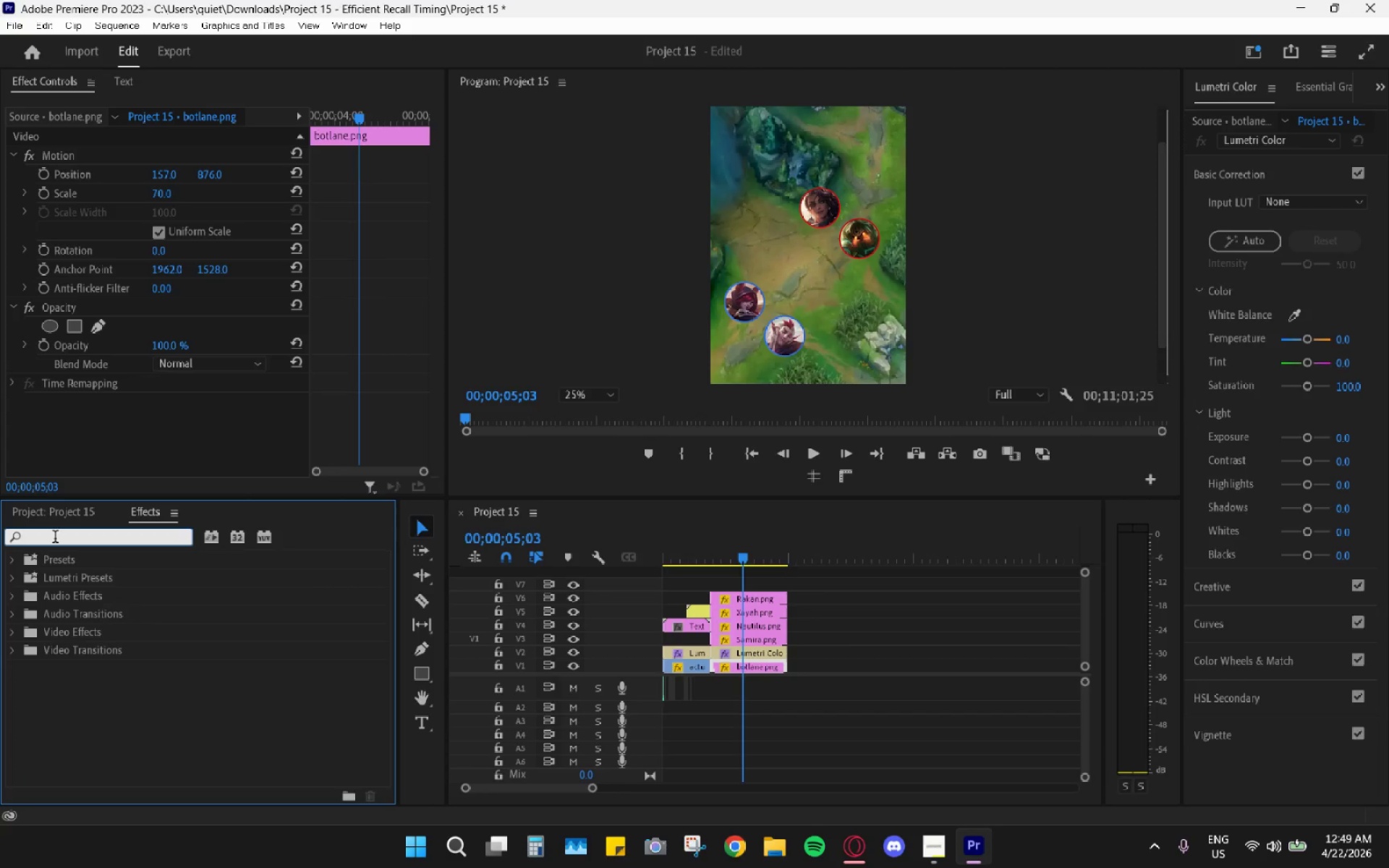 
type(drop)
 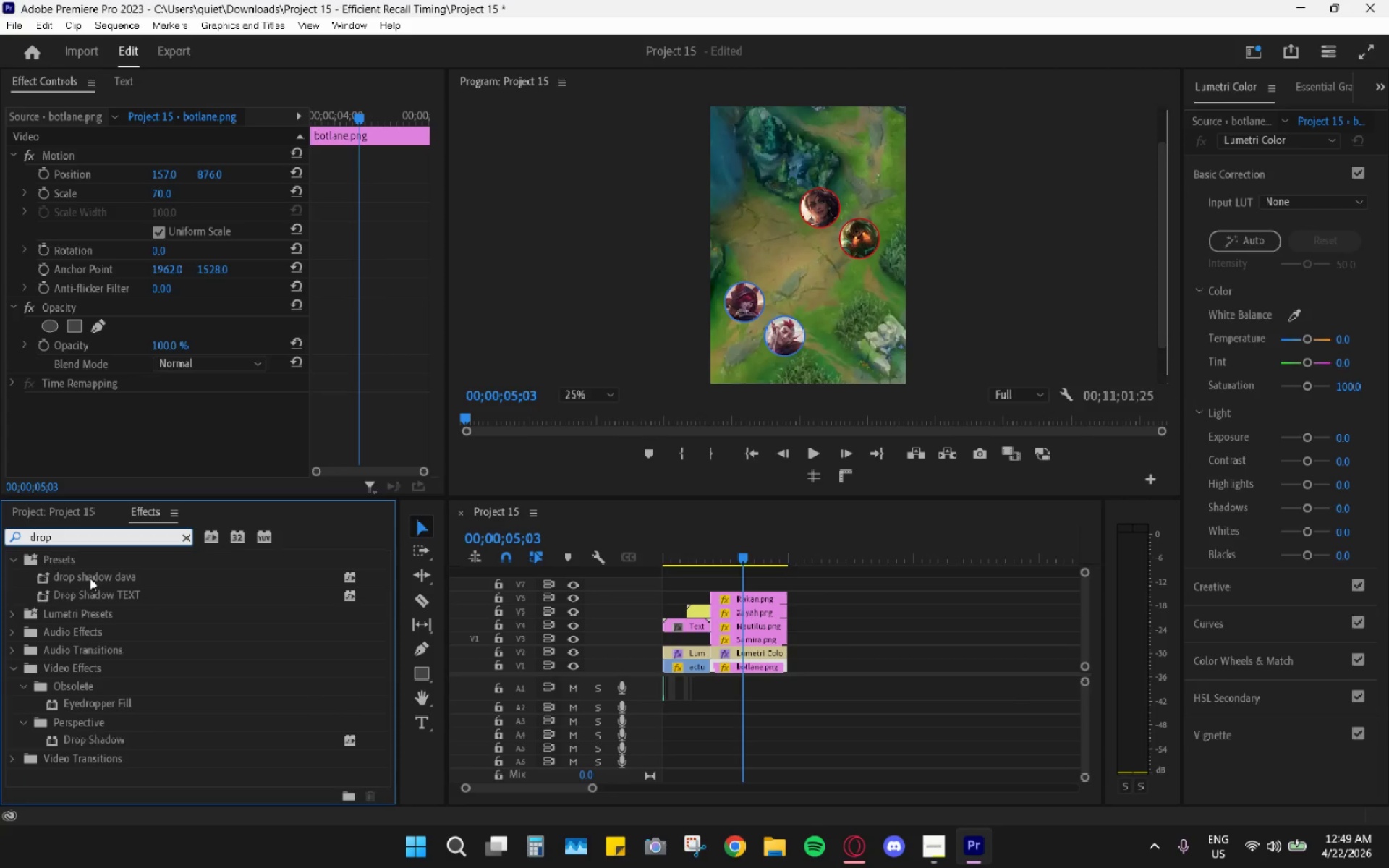 
left_click_drag(start_coordinate=[78, 574], to_coordinate=[733, 642])
 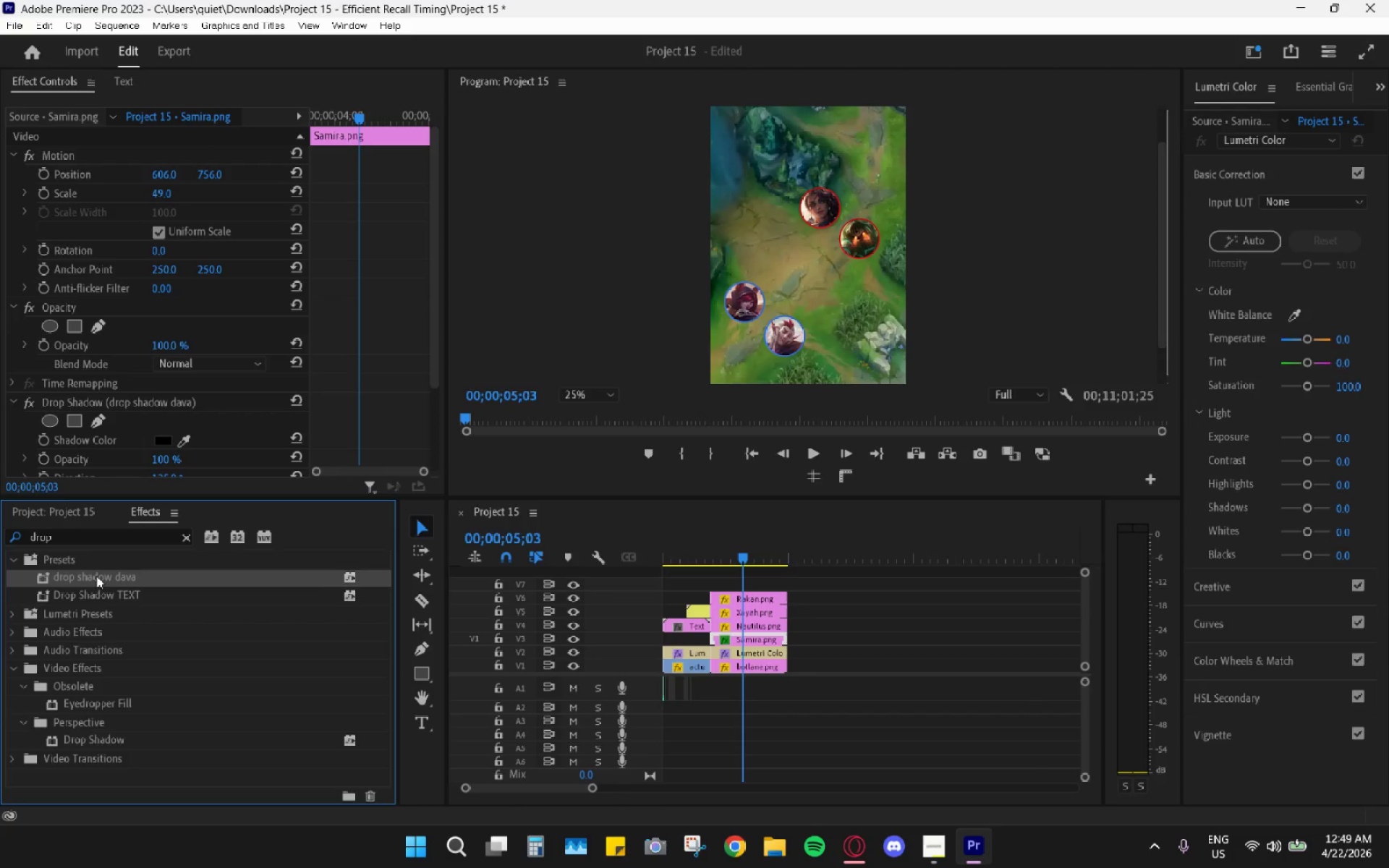 
left_click_drag(start_coordinate=[90, 579], to_coordinate=[755, 625])
 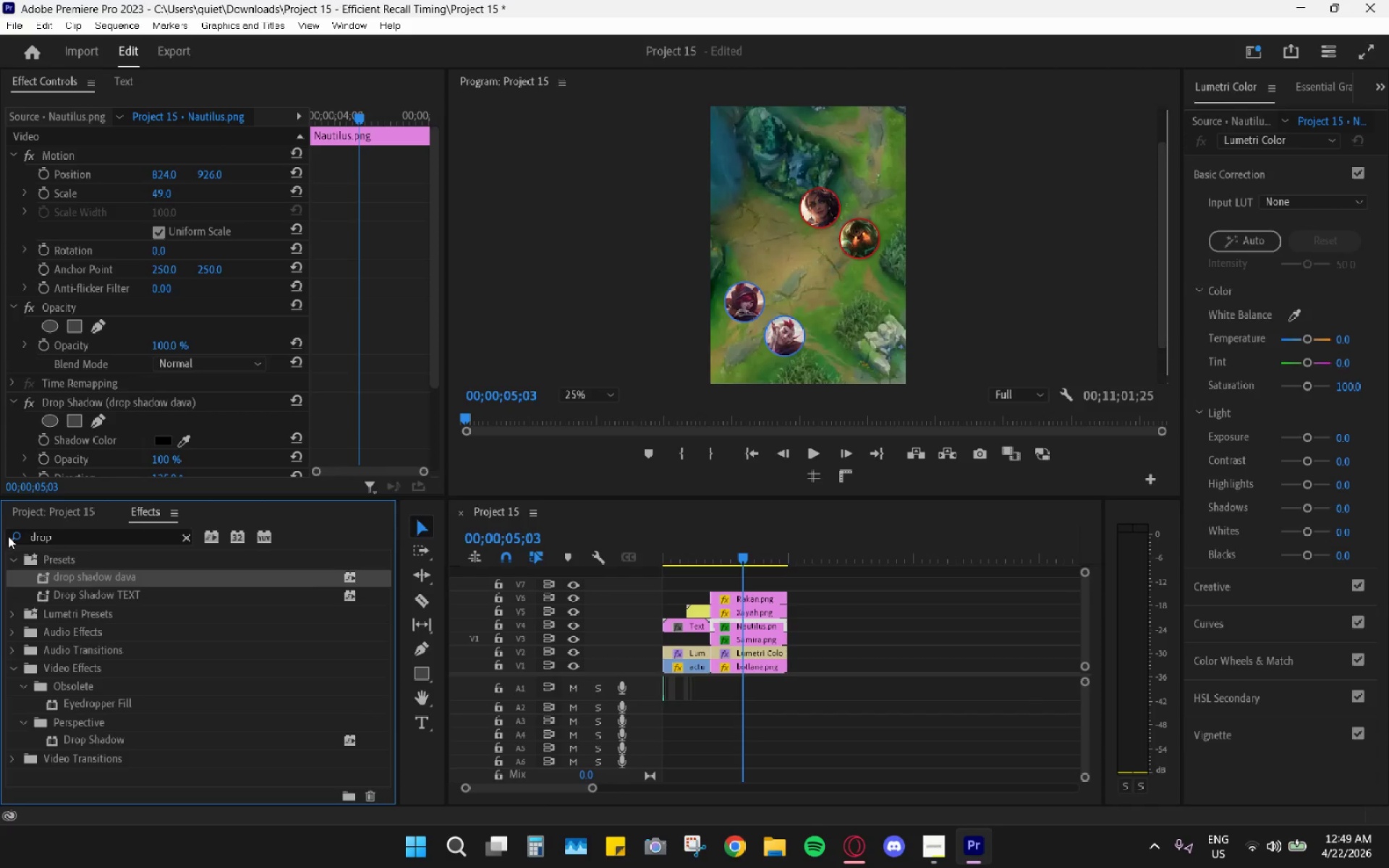 
left_click_drag(start_coordinate=[80, 569], to_coordinate=[748, 616])
 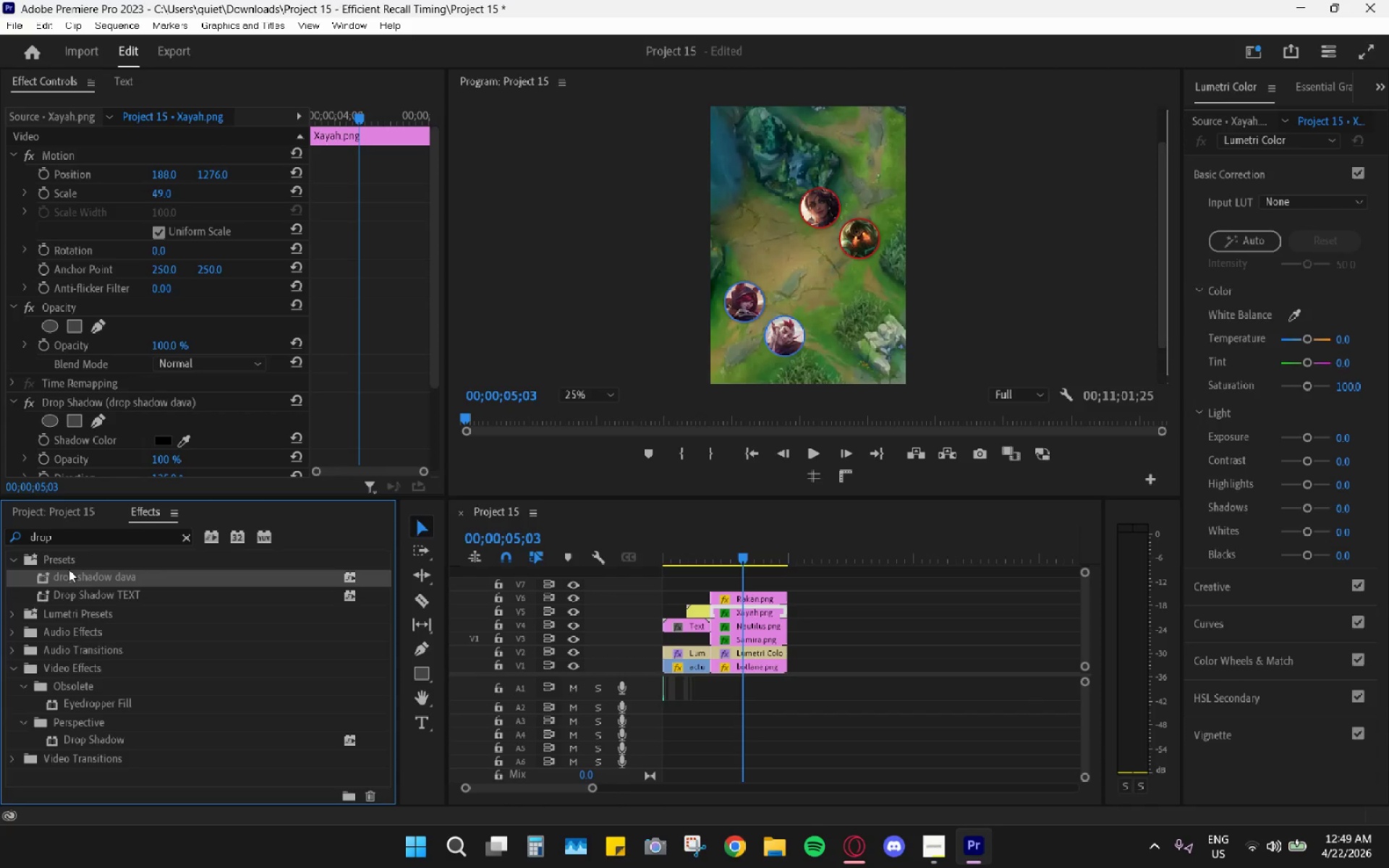 
left_click_drag(start_coordinate=[72, 571], to_coordinate=[739, 604])
 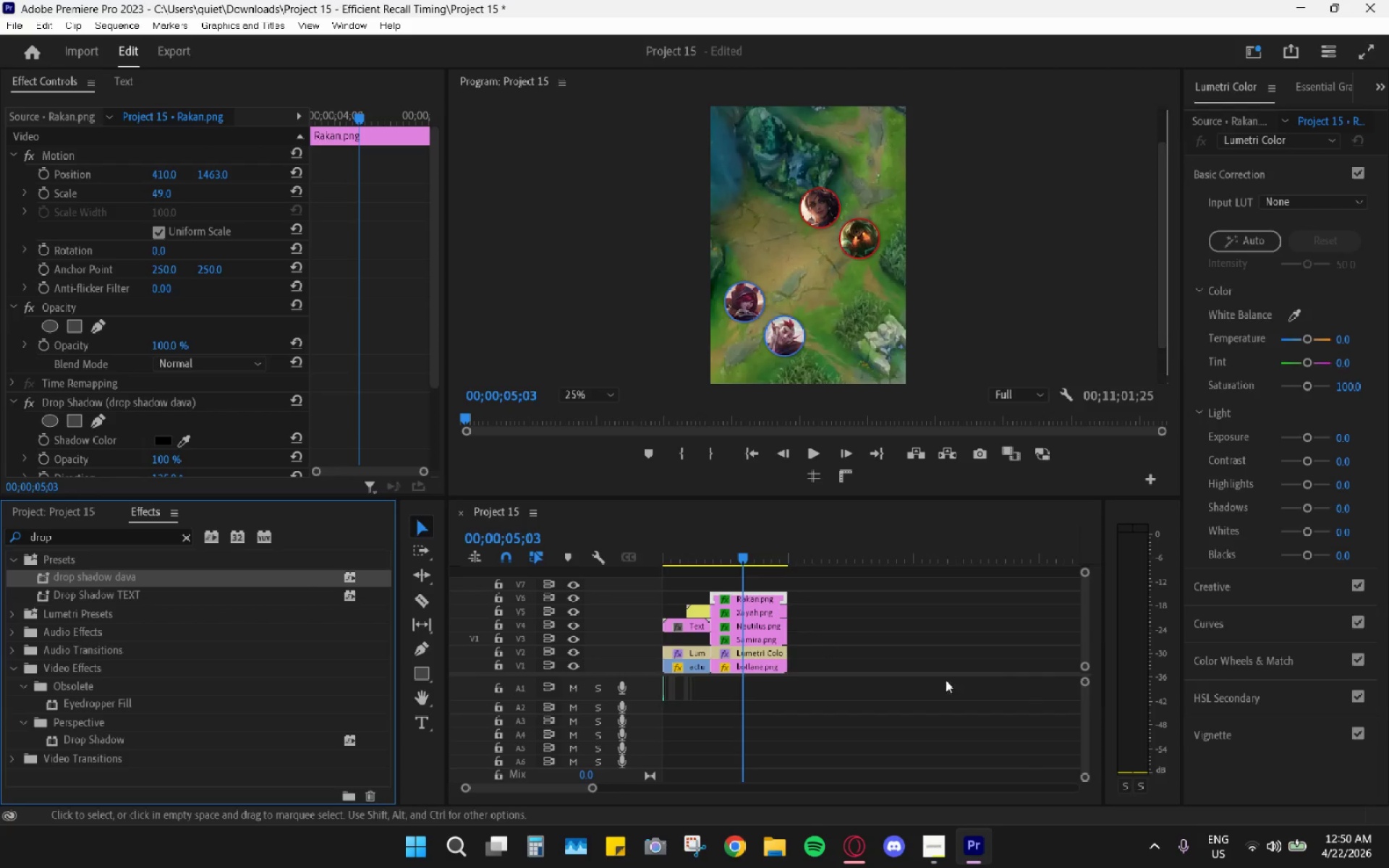 
left_click([862, 844])
 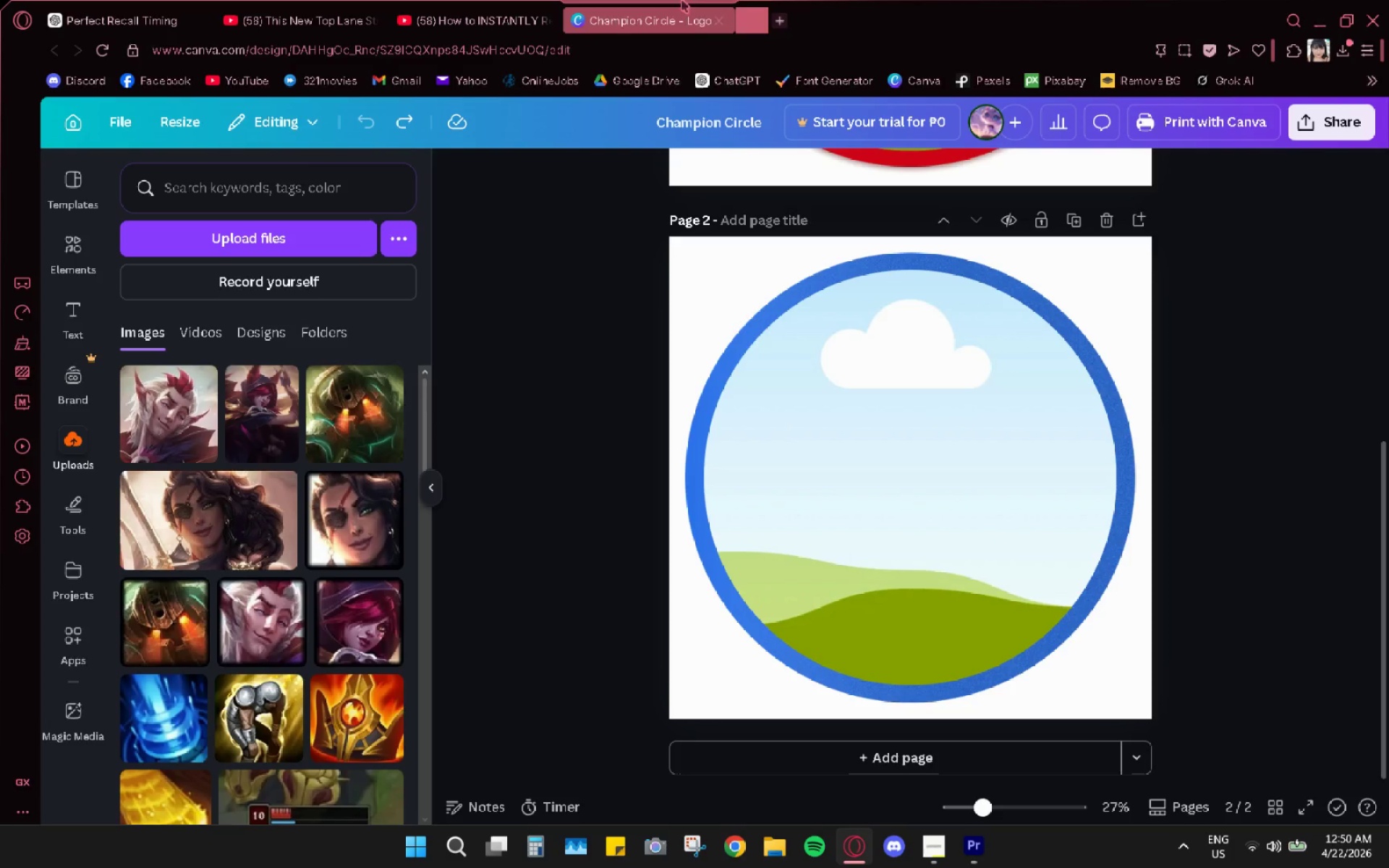 
left_click([718, 25])
 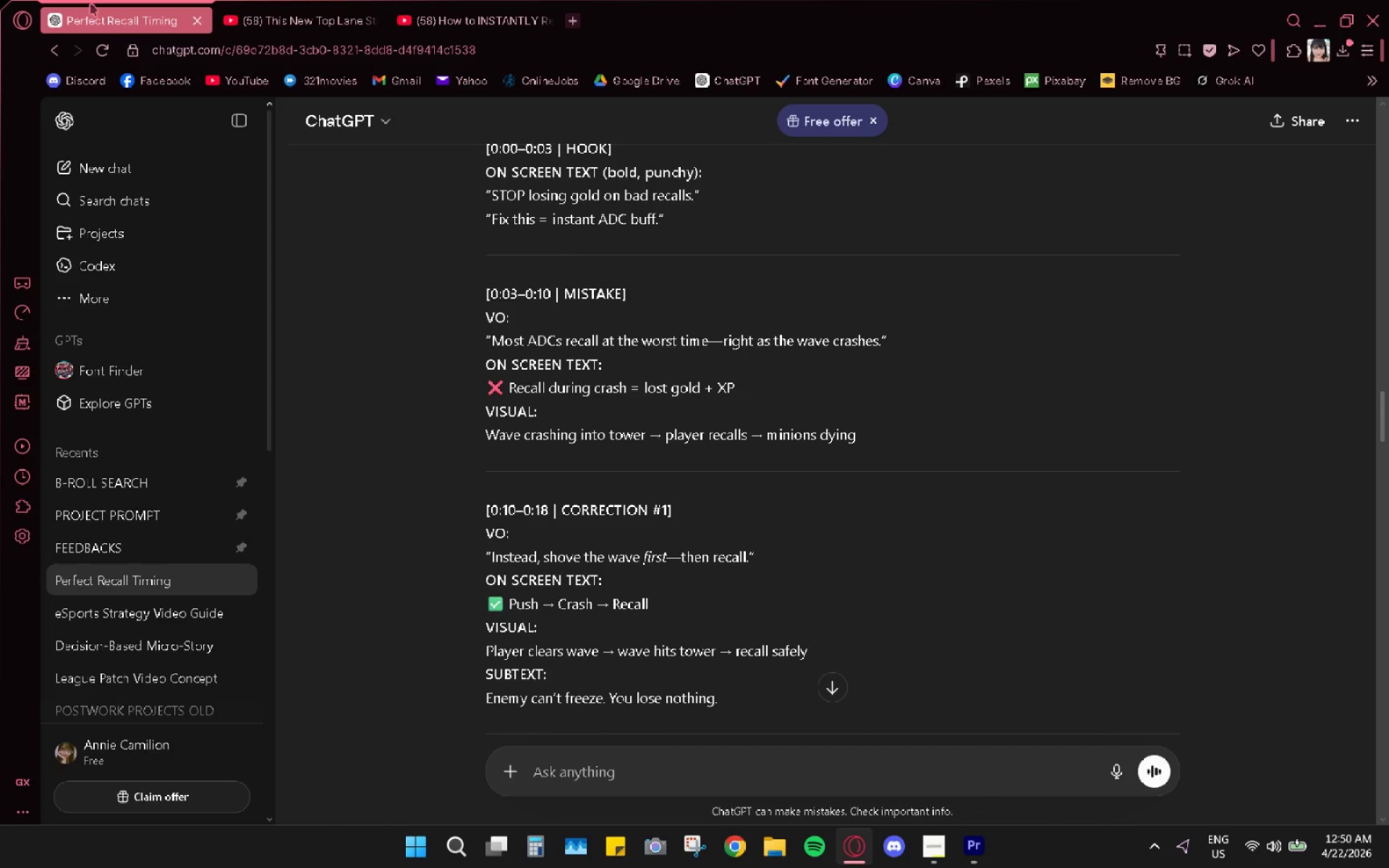 
wait(37.55)
 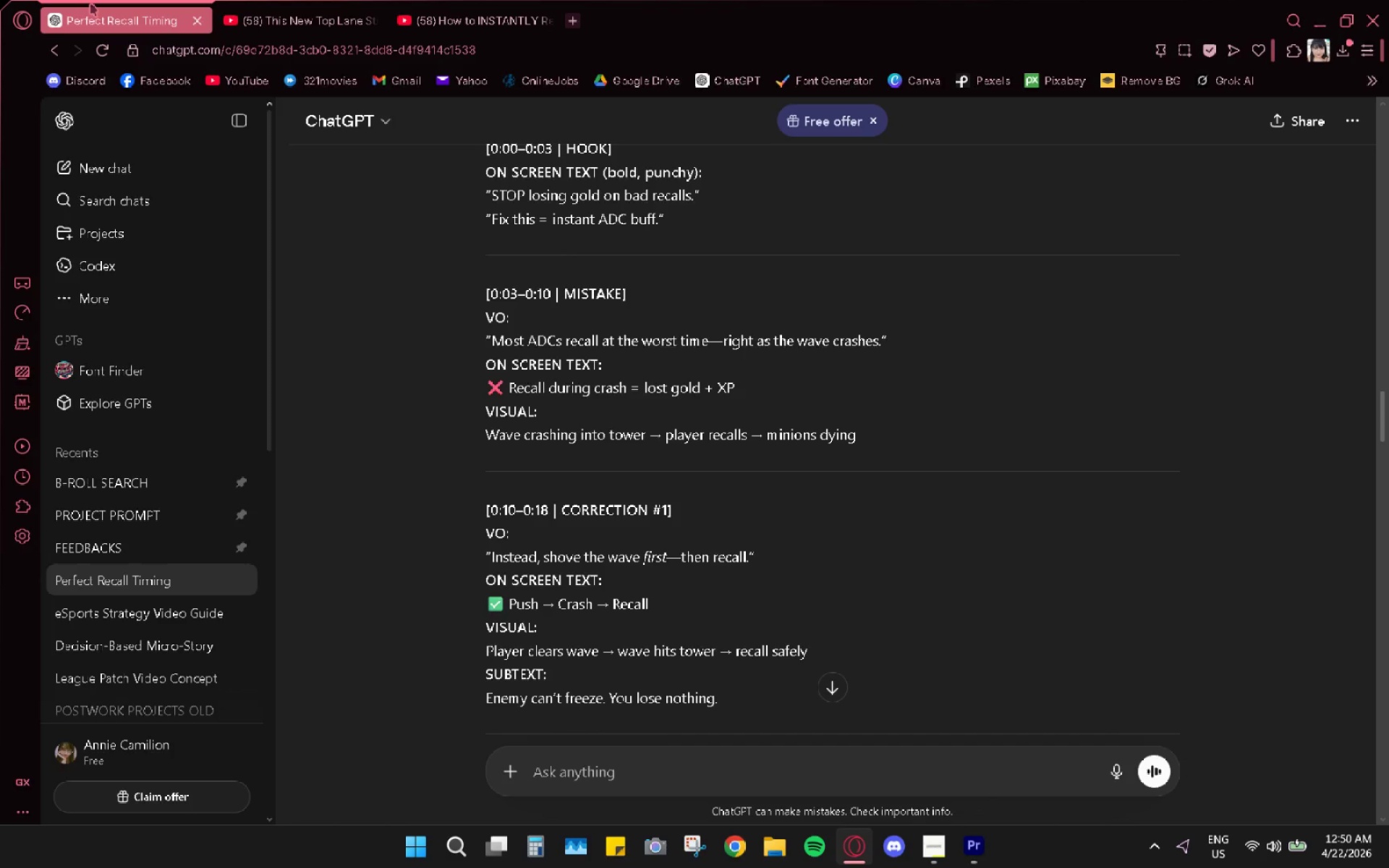 
left_click([961, 851])
 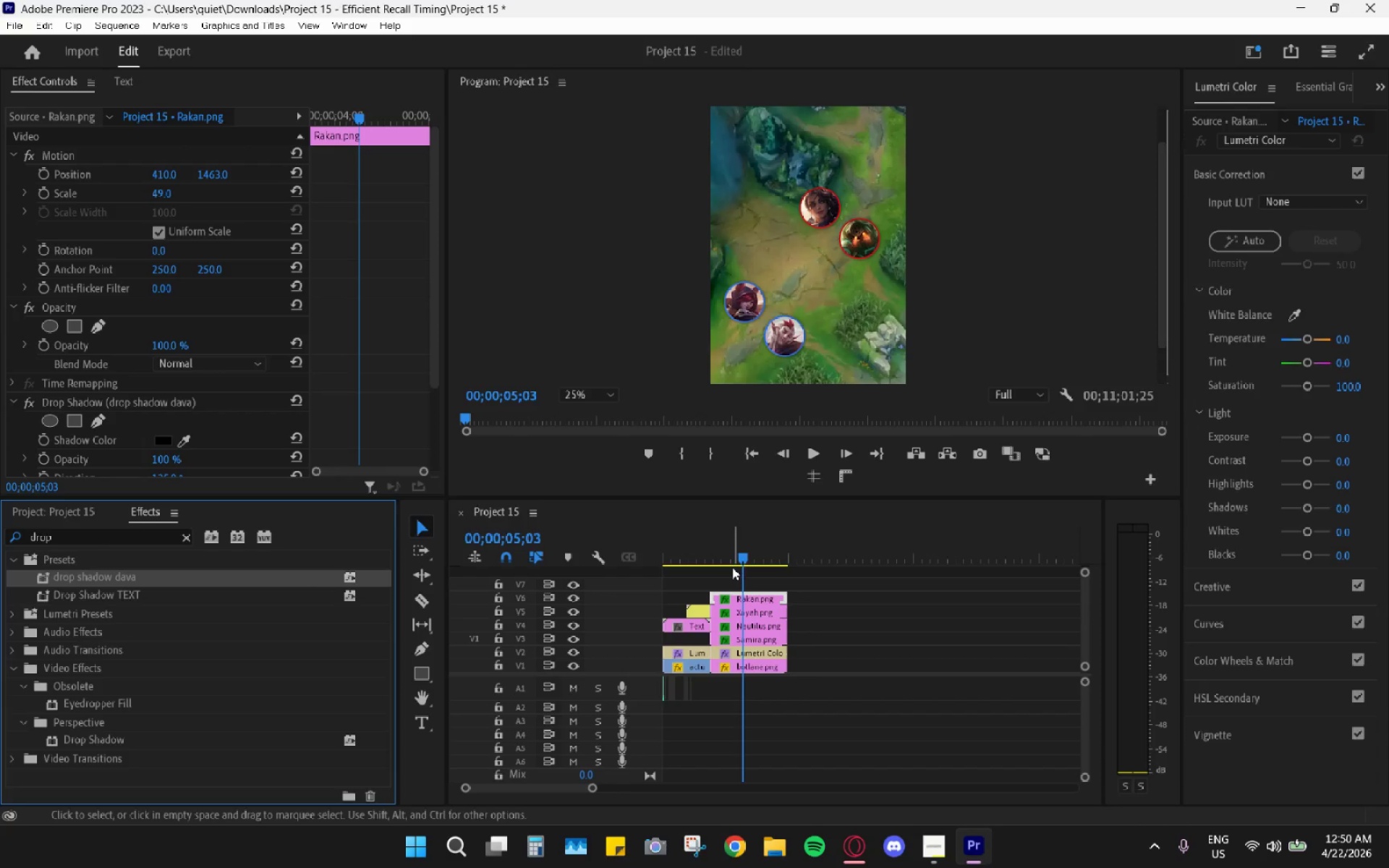 
left_click([854, 835])
 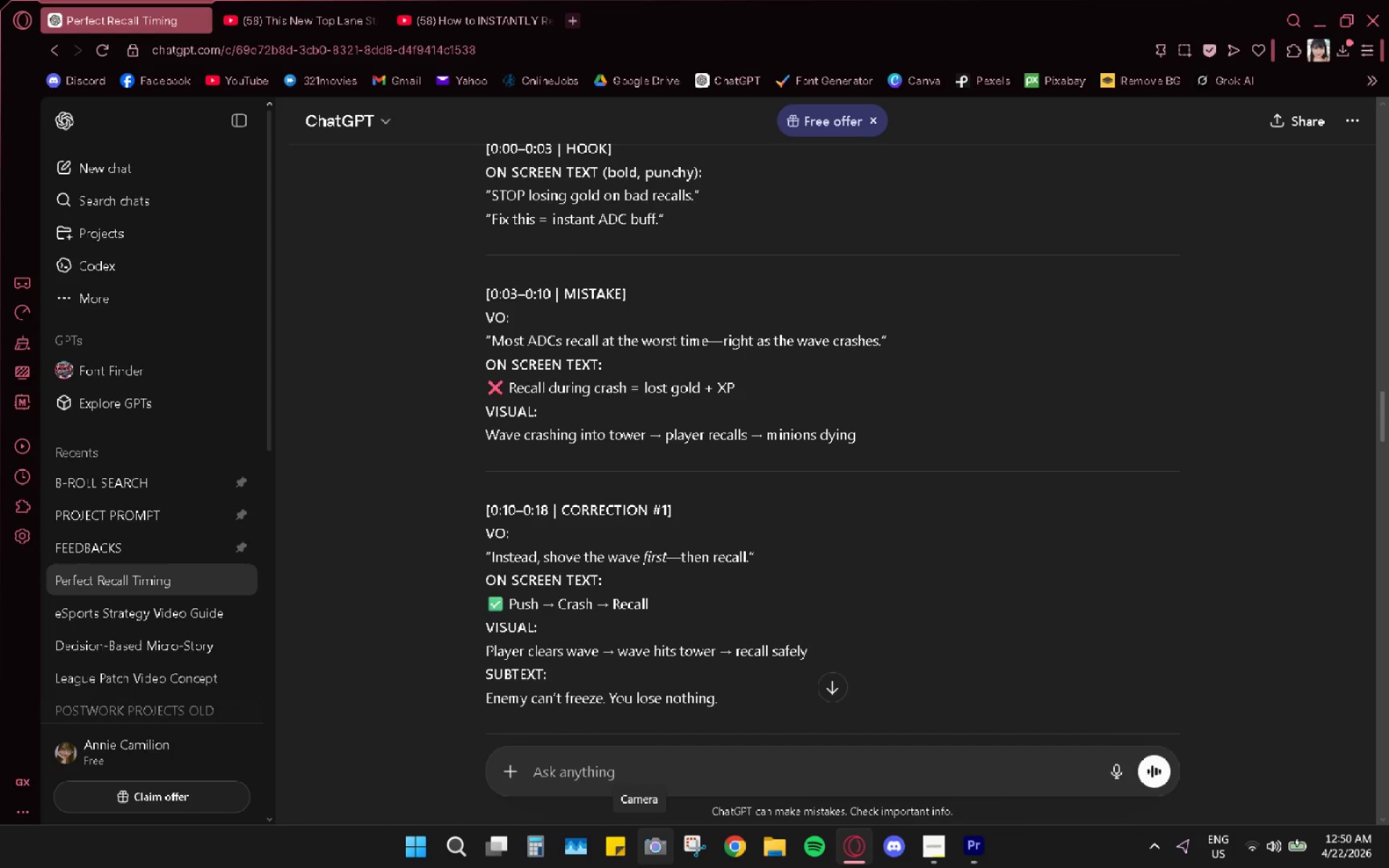 
wait(14.92)
 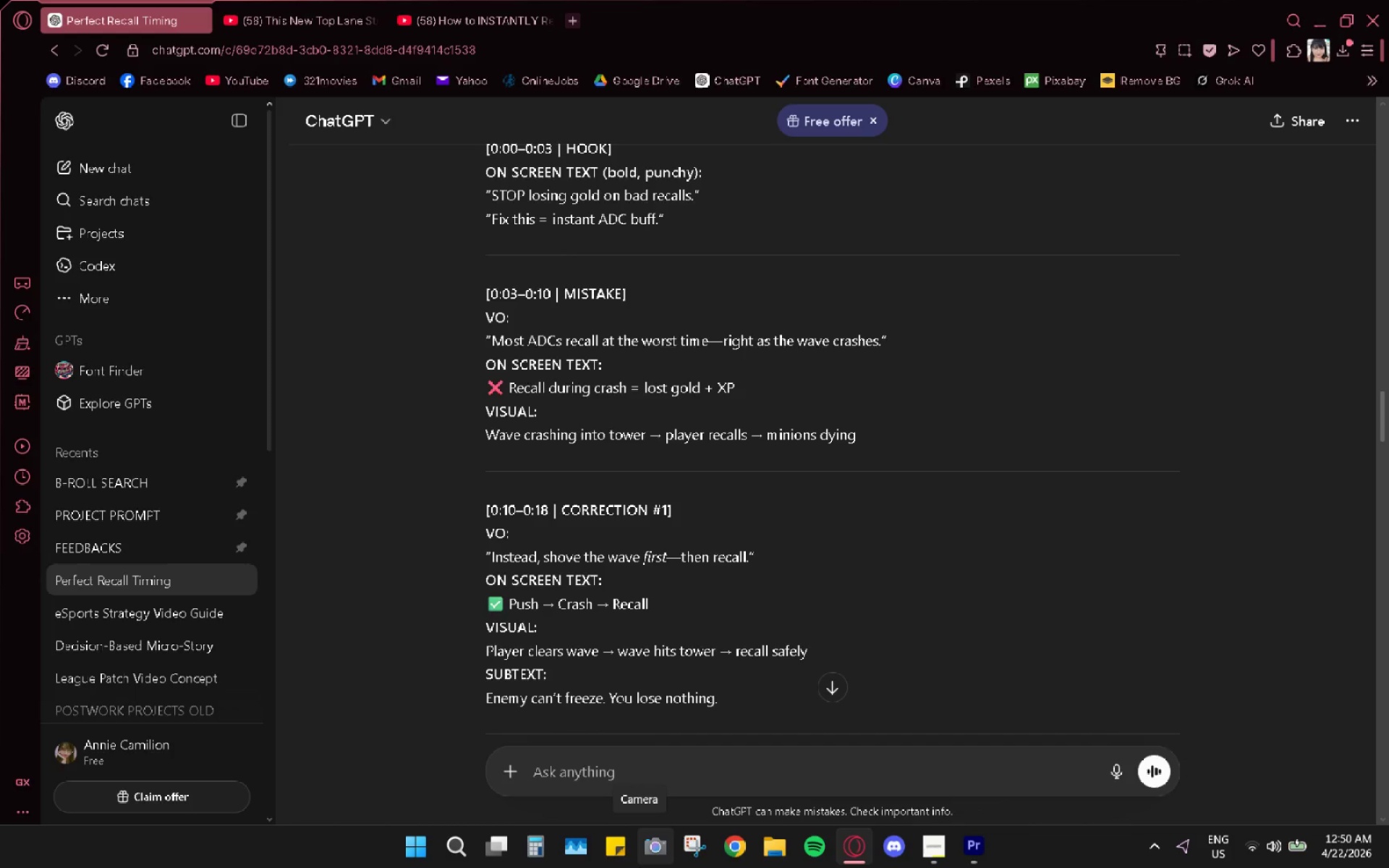 
mouse_move([483, 44])
 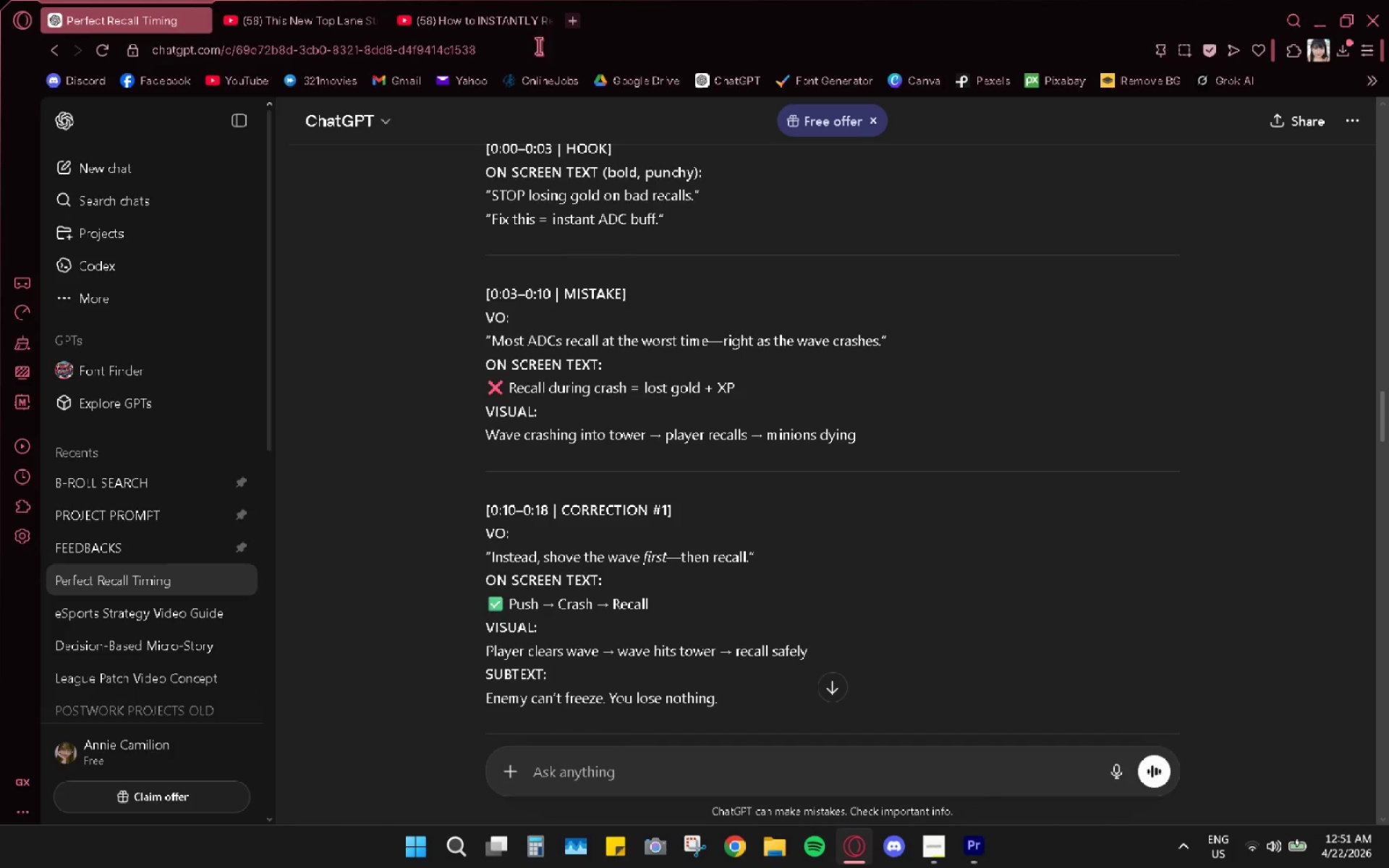 
mouse_move([531, 12])
 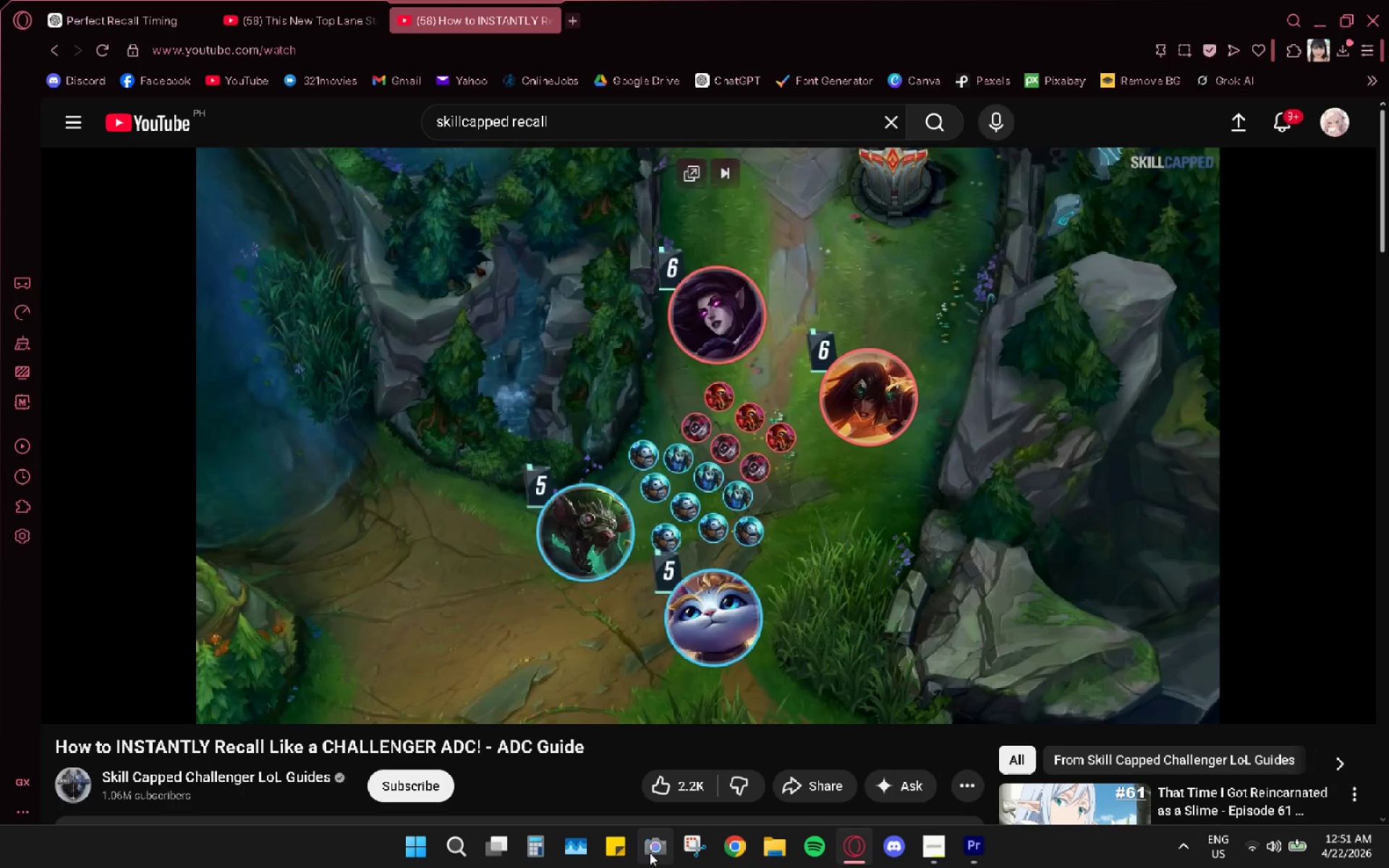 
left_click([277, 657])
 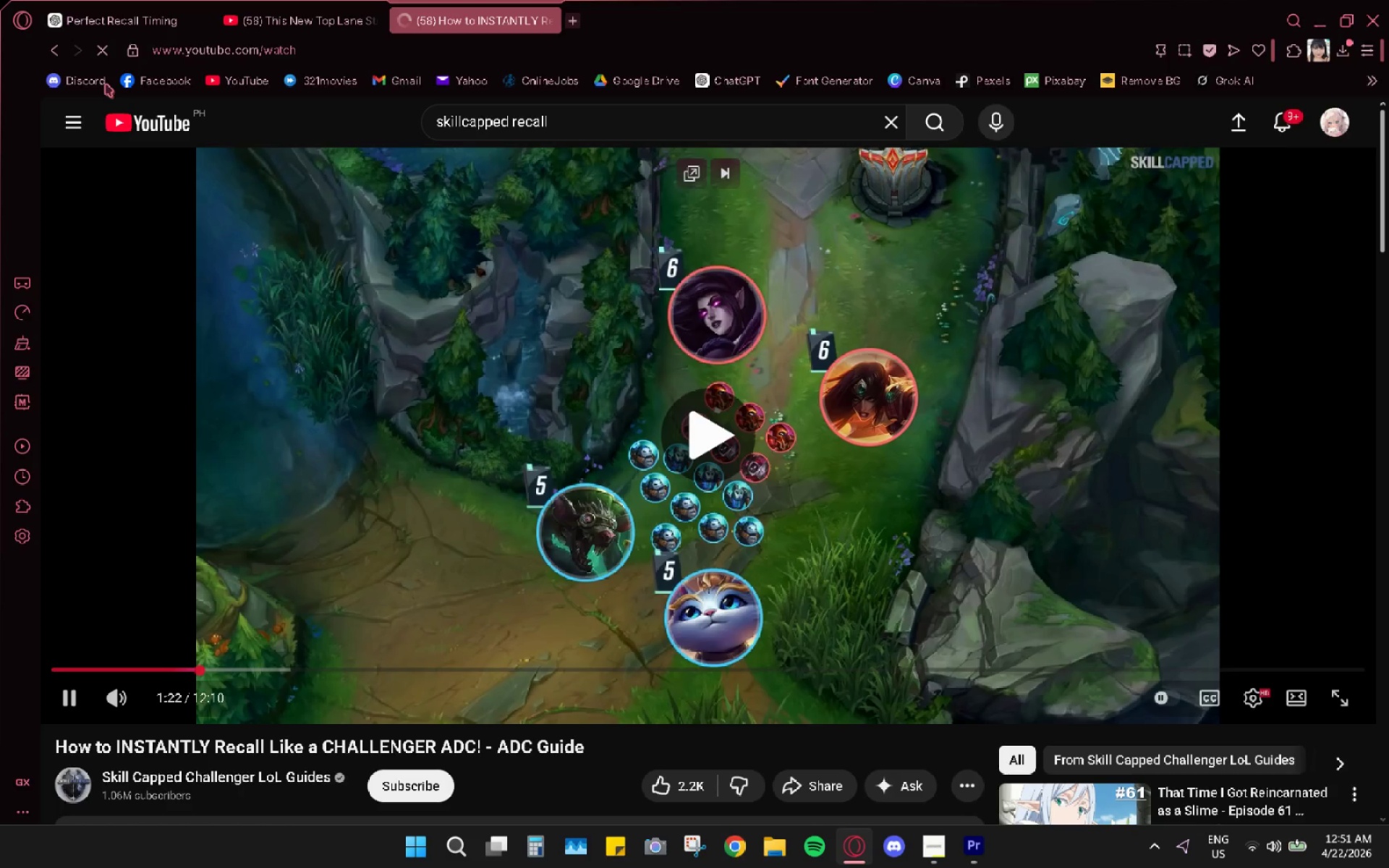 
left_click([248, 568])
 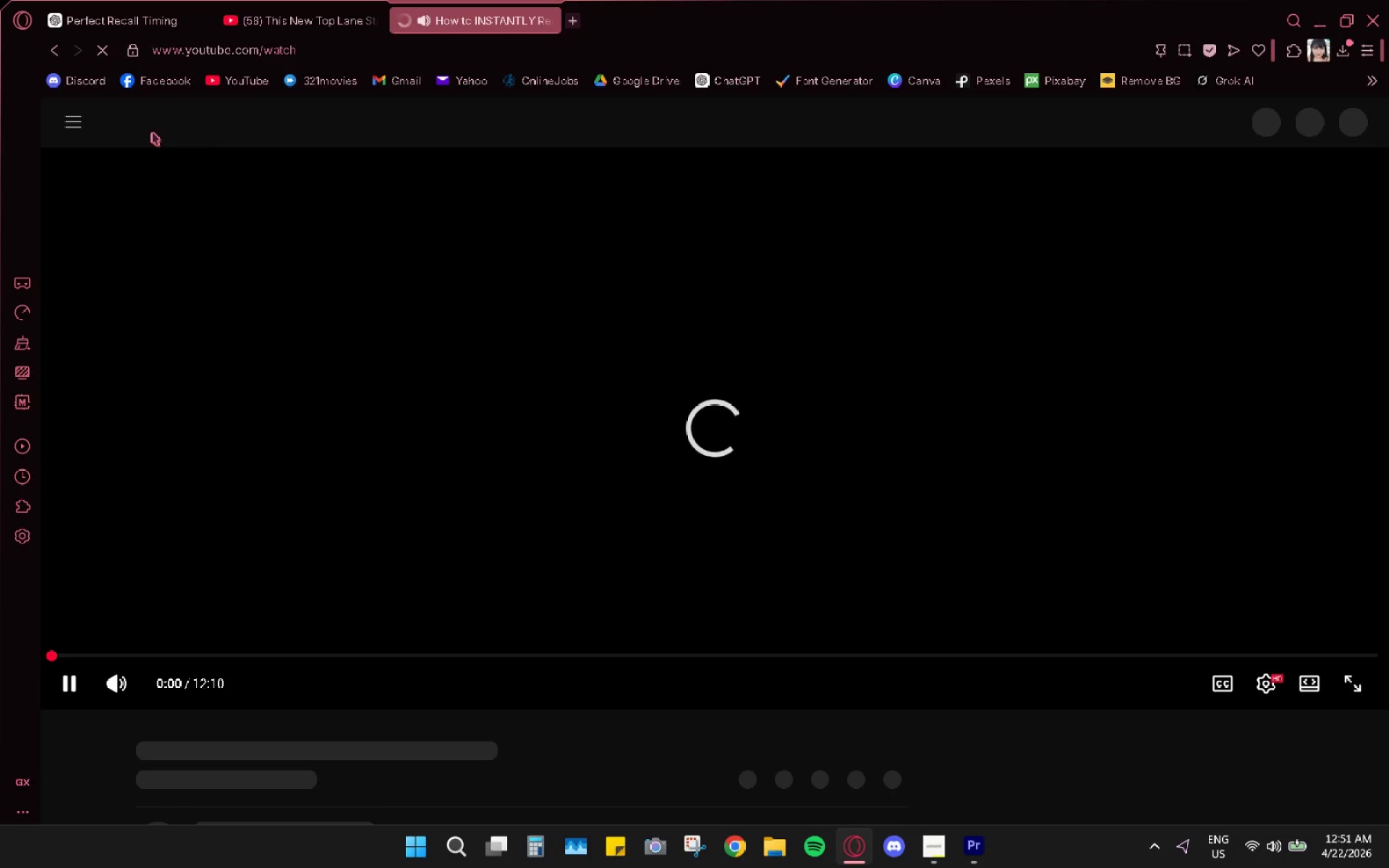 
left_click([304, 22])
 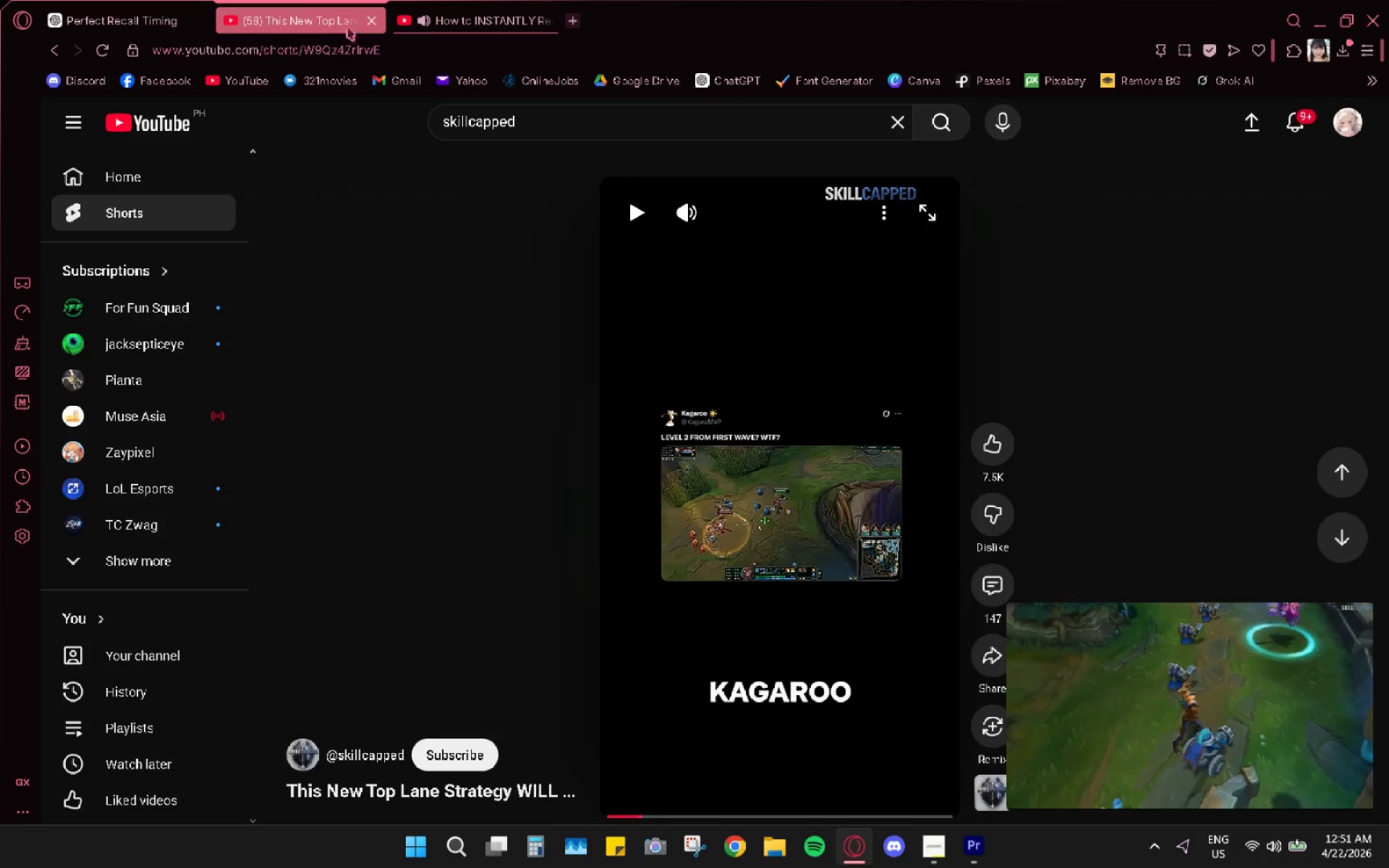 
left_click([364, 22])
 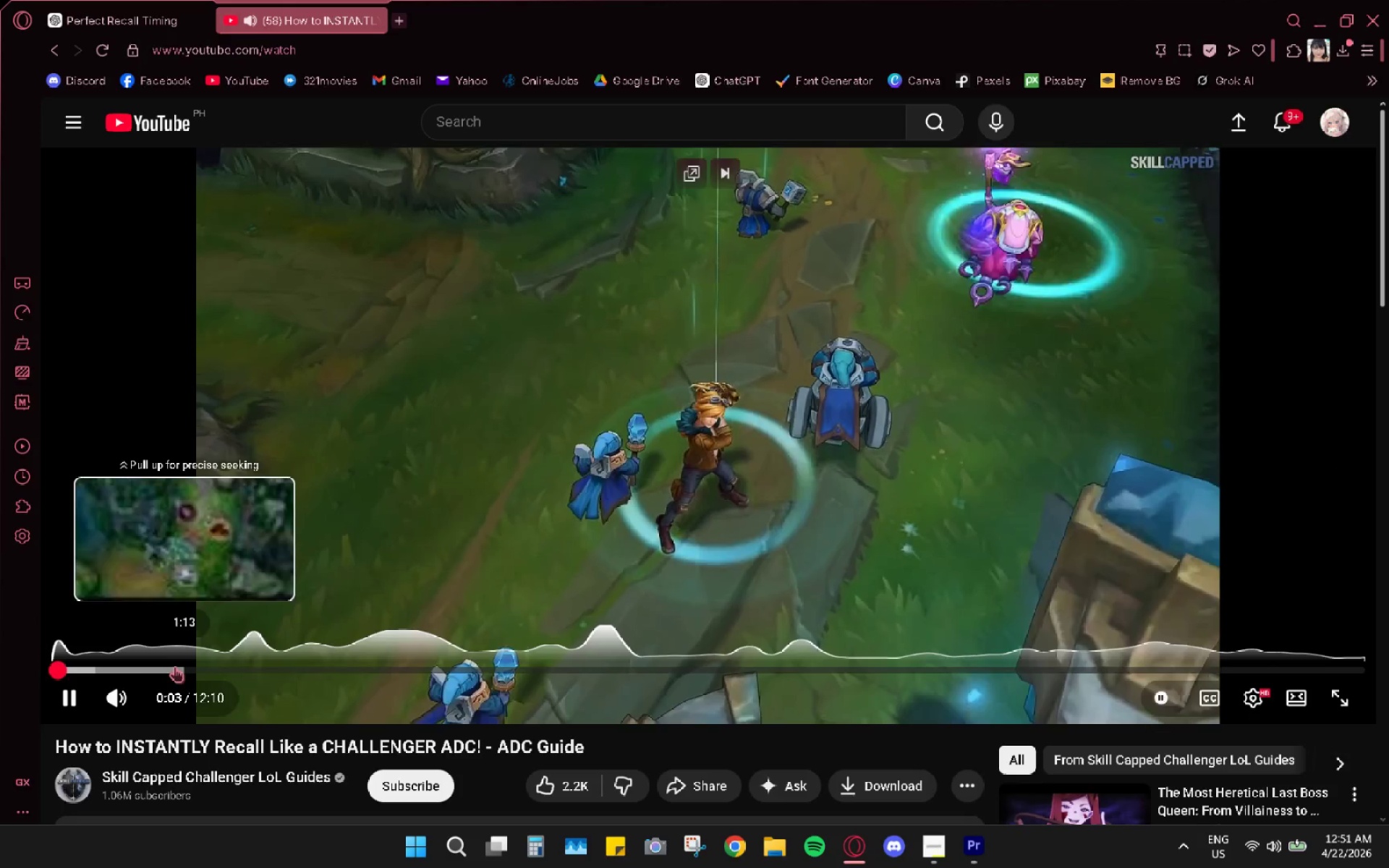 
left_click([74, 666])
 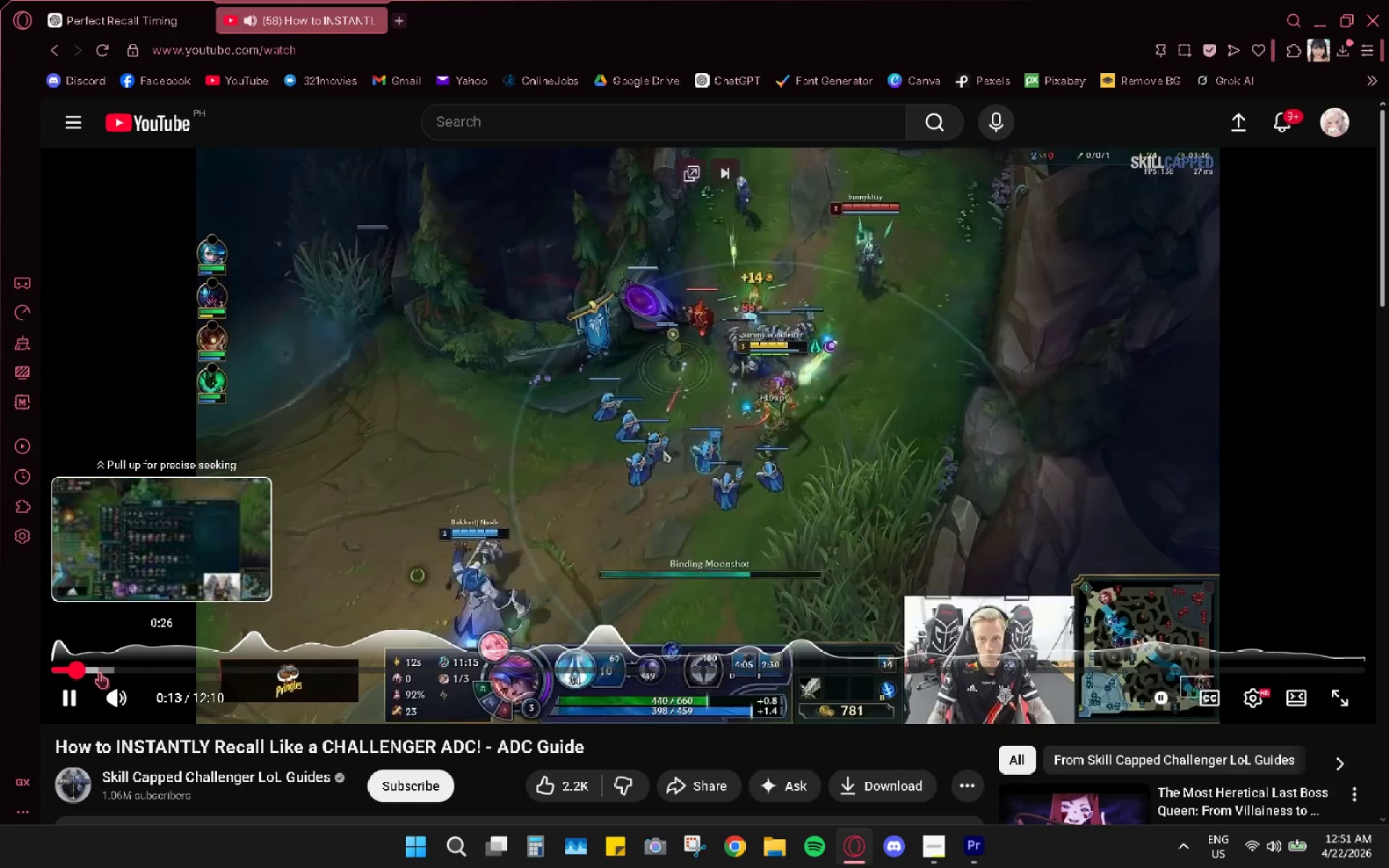 
left_click([122, 663])
 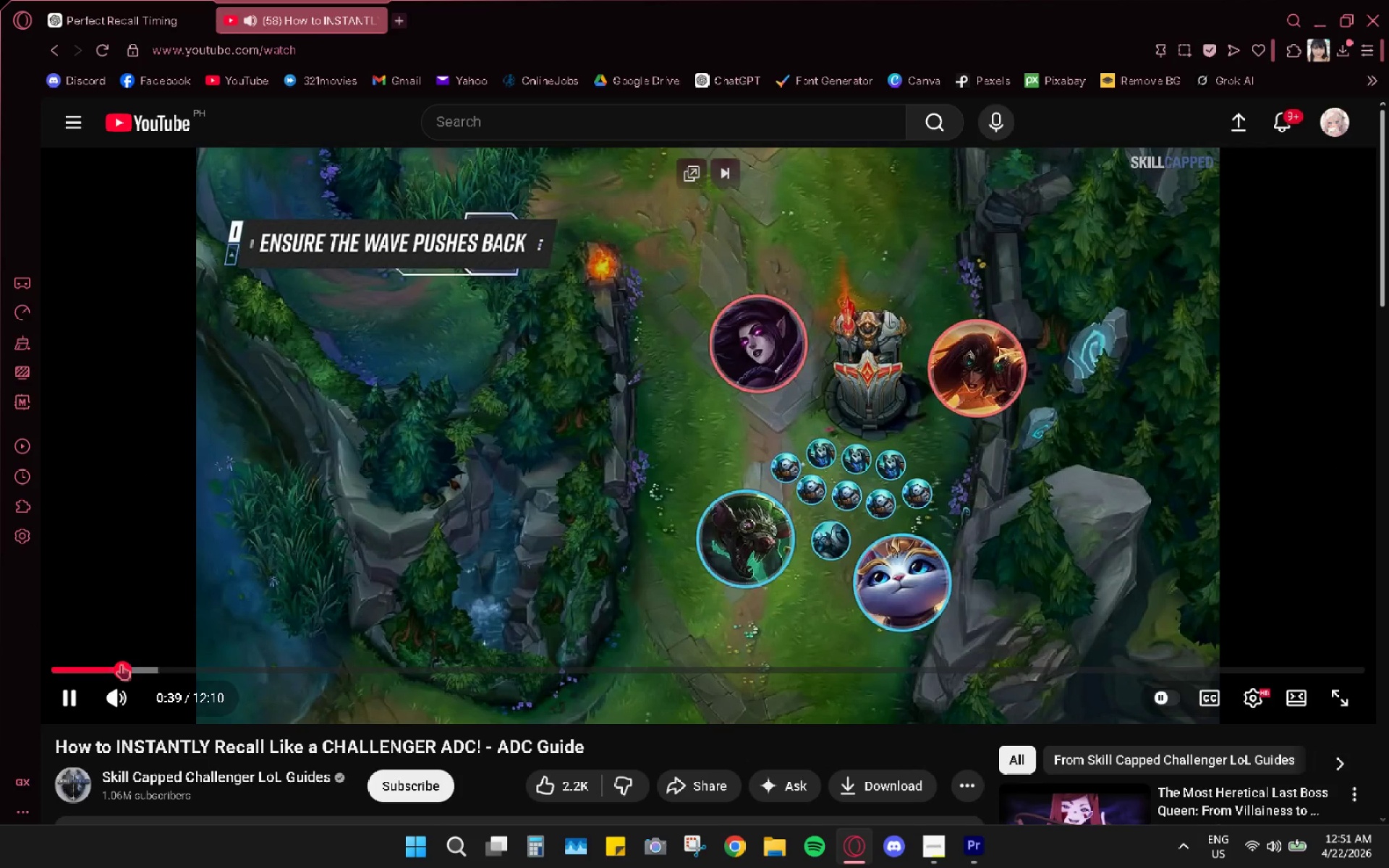 
left_click_drag(start_coordinate=[121, 664], to_coordinate=[111, 661])
 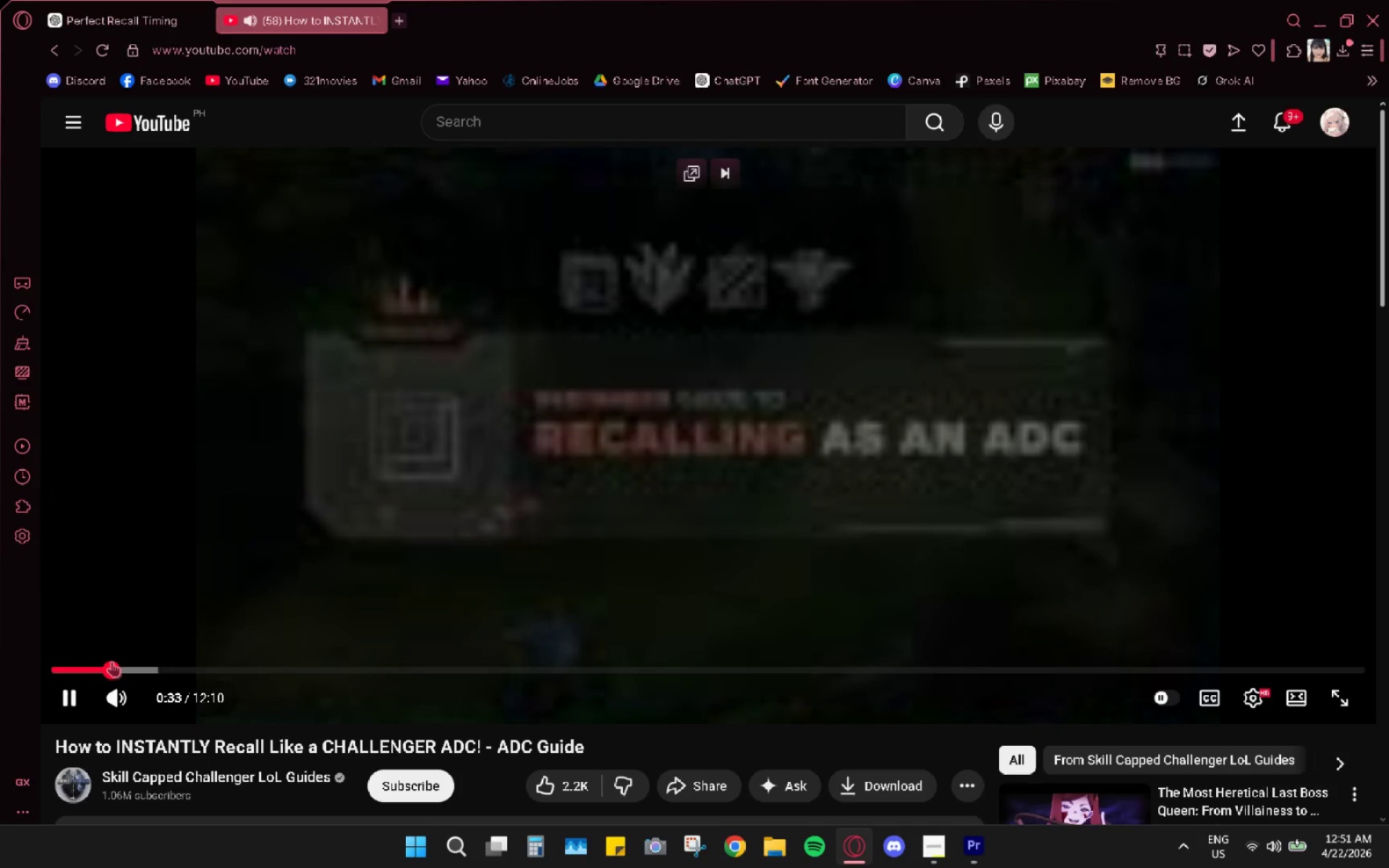 
key(Space)
 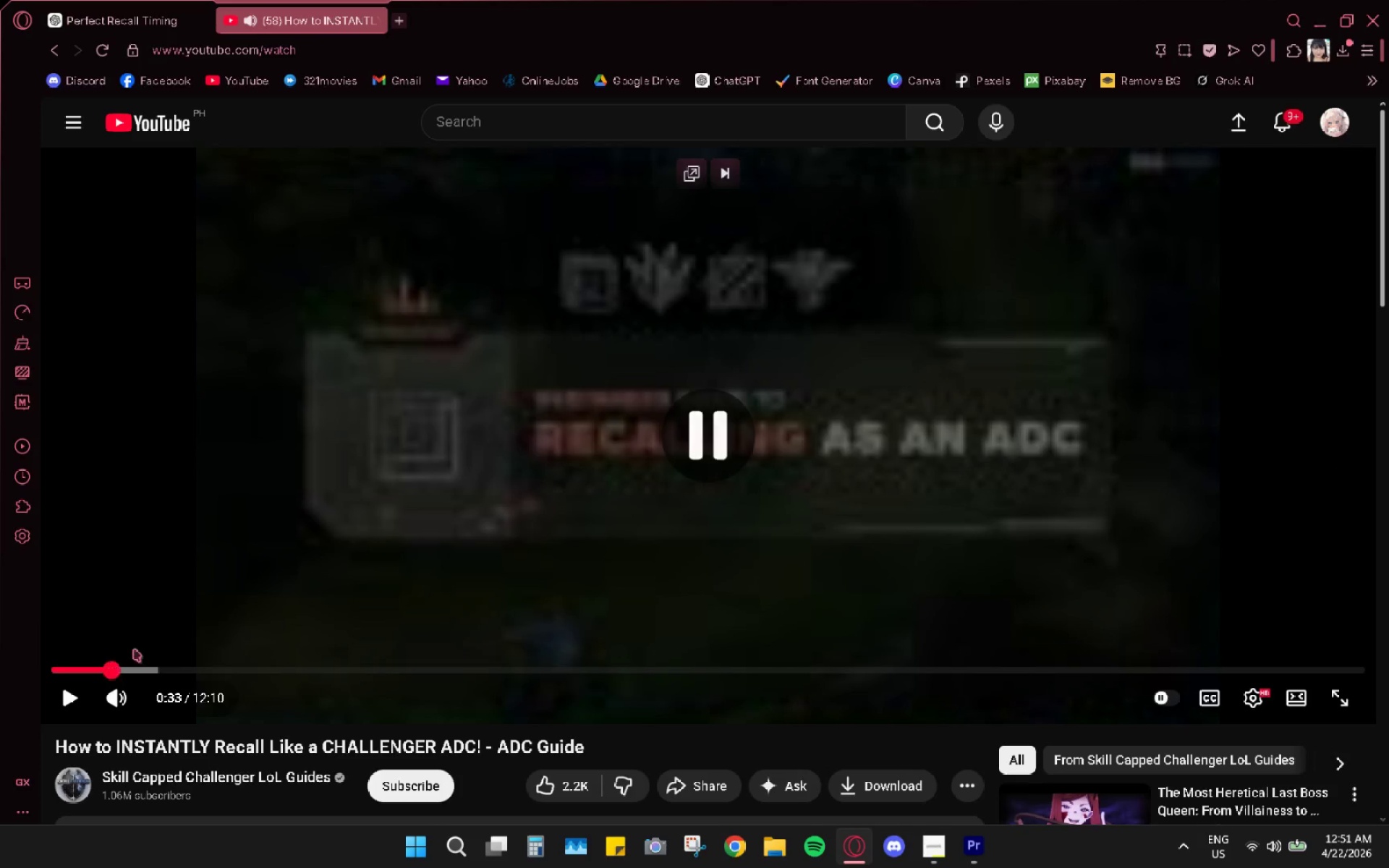 
mouse_move([246, 550])
 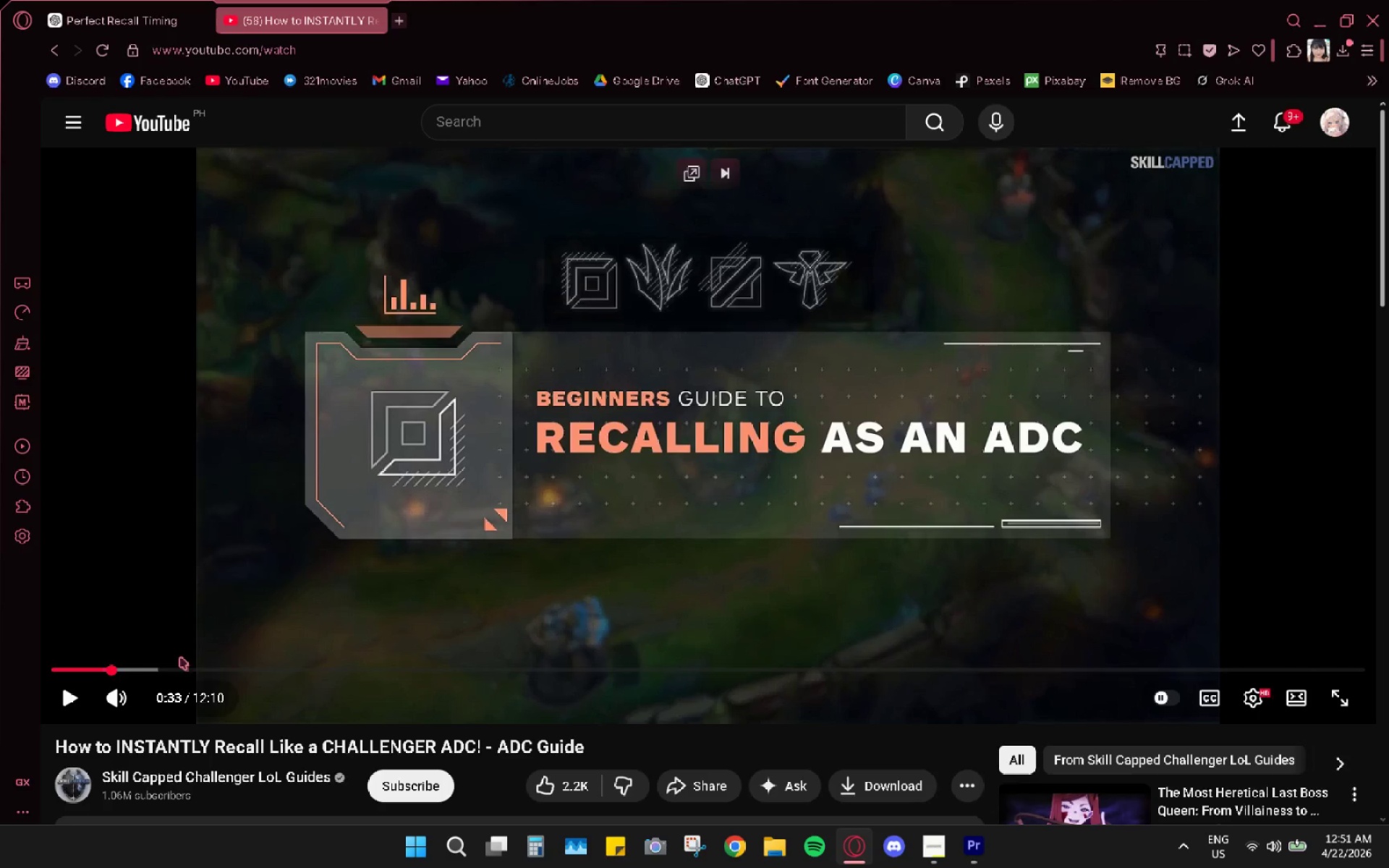 
left_click([224, 575])
 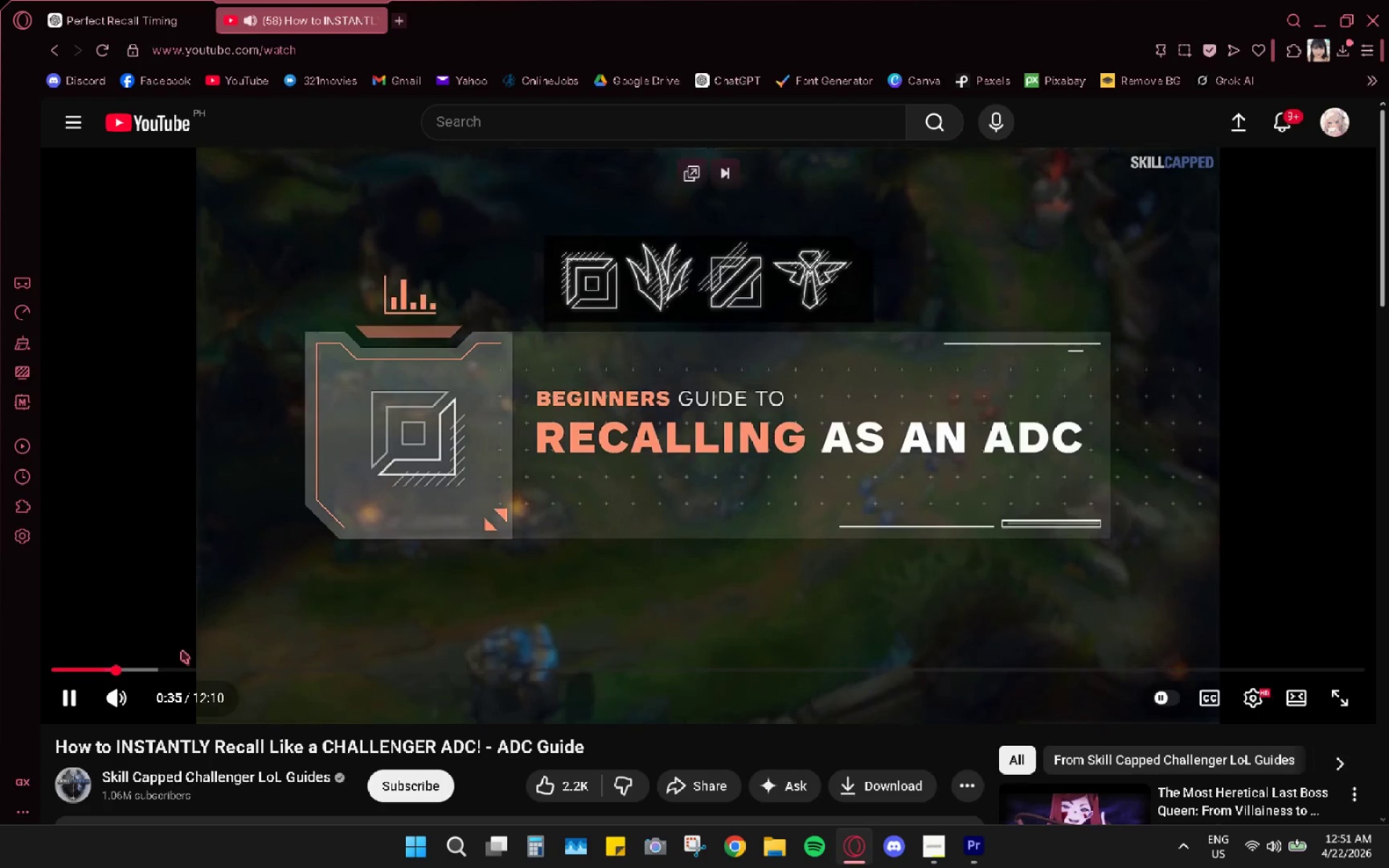 
key(Space)
 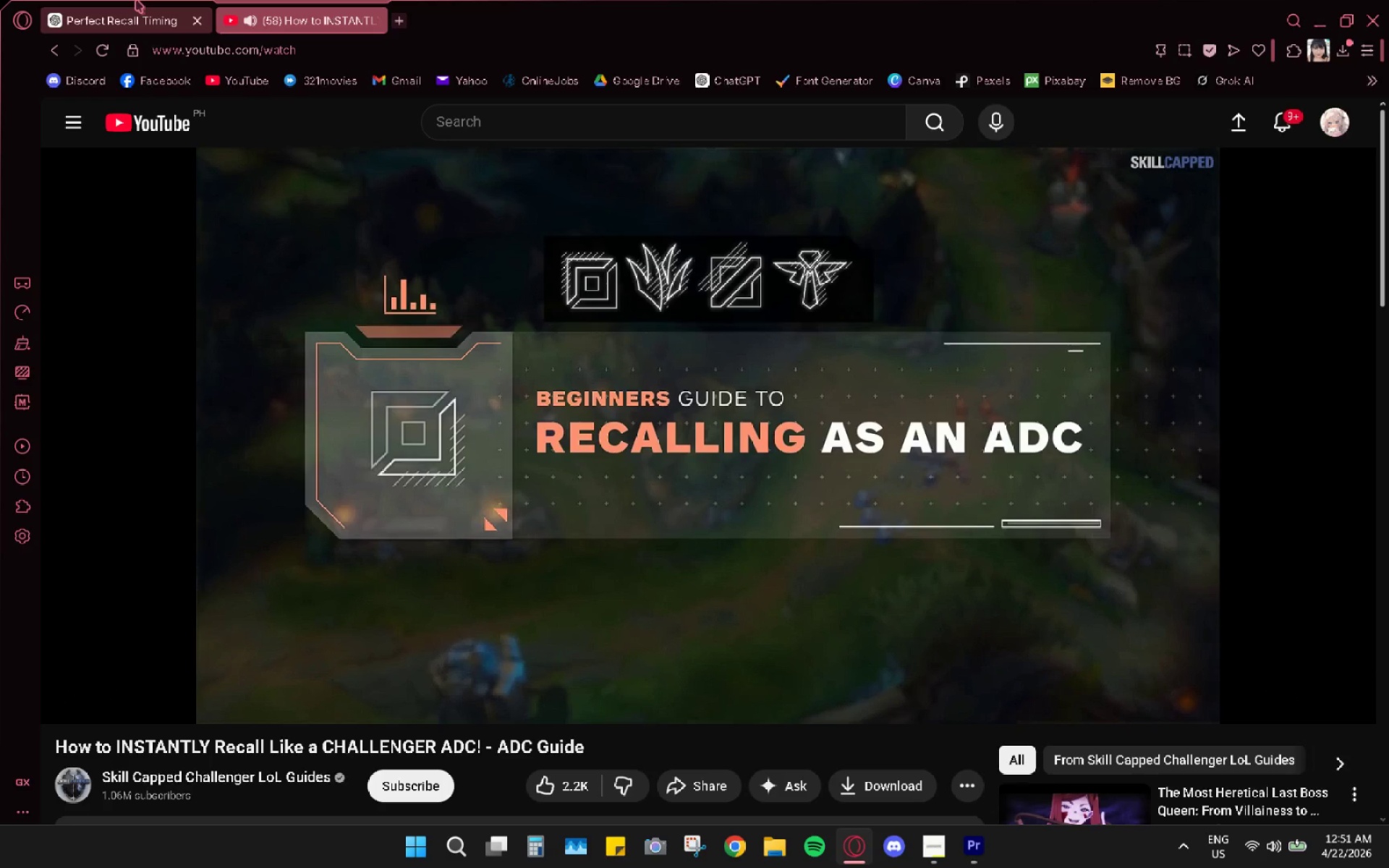 
left_click([136, 0])
 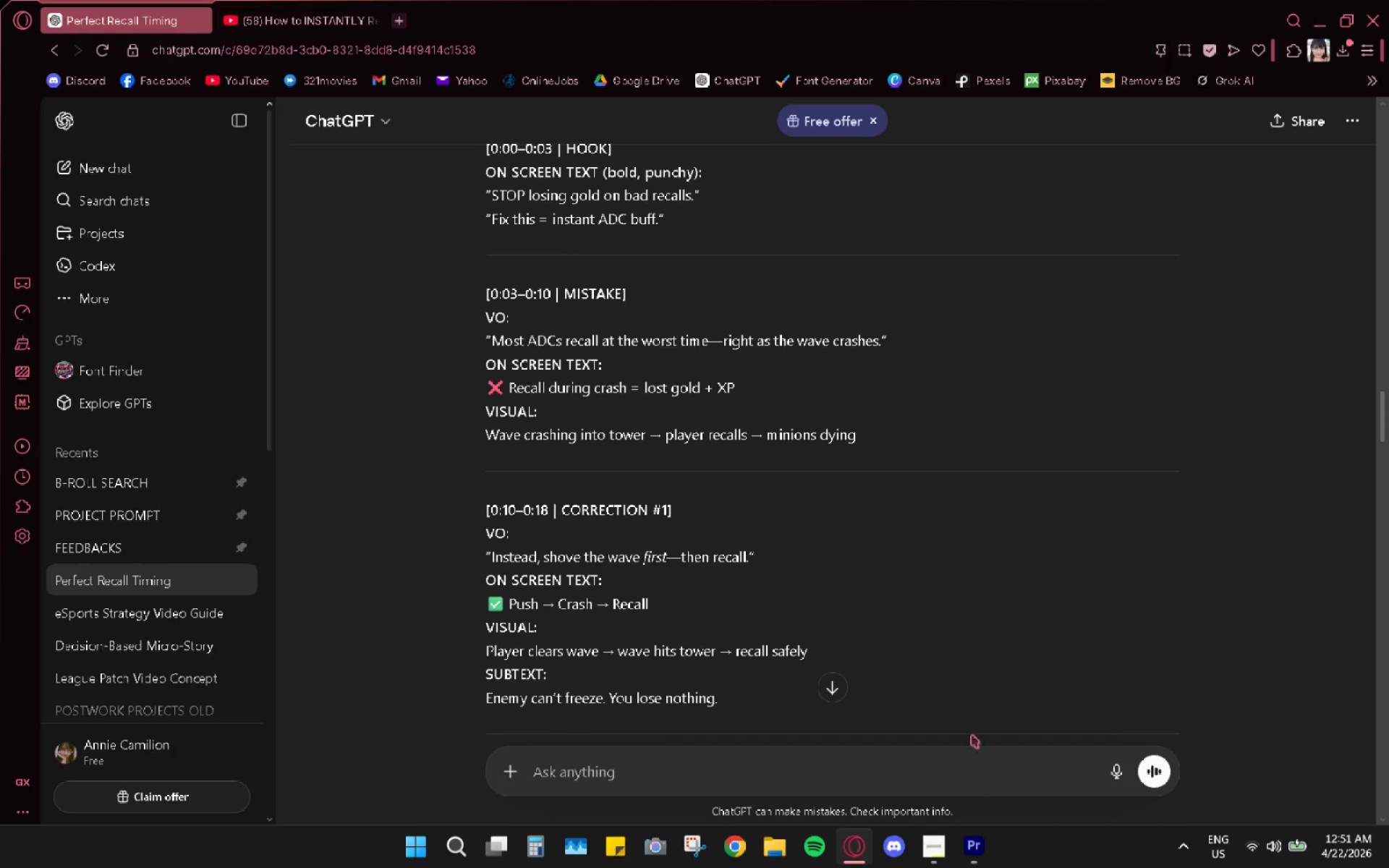 
wait(6.41)
 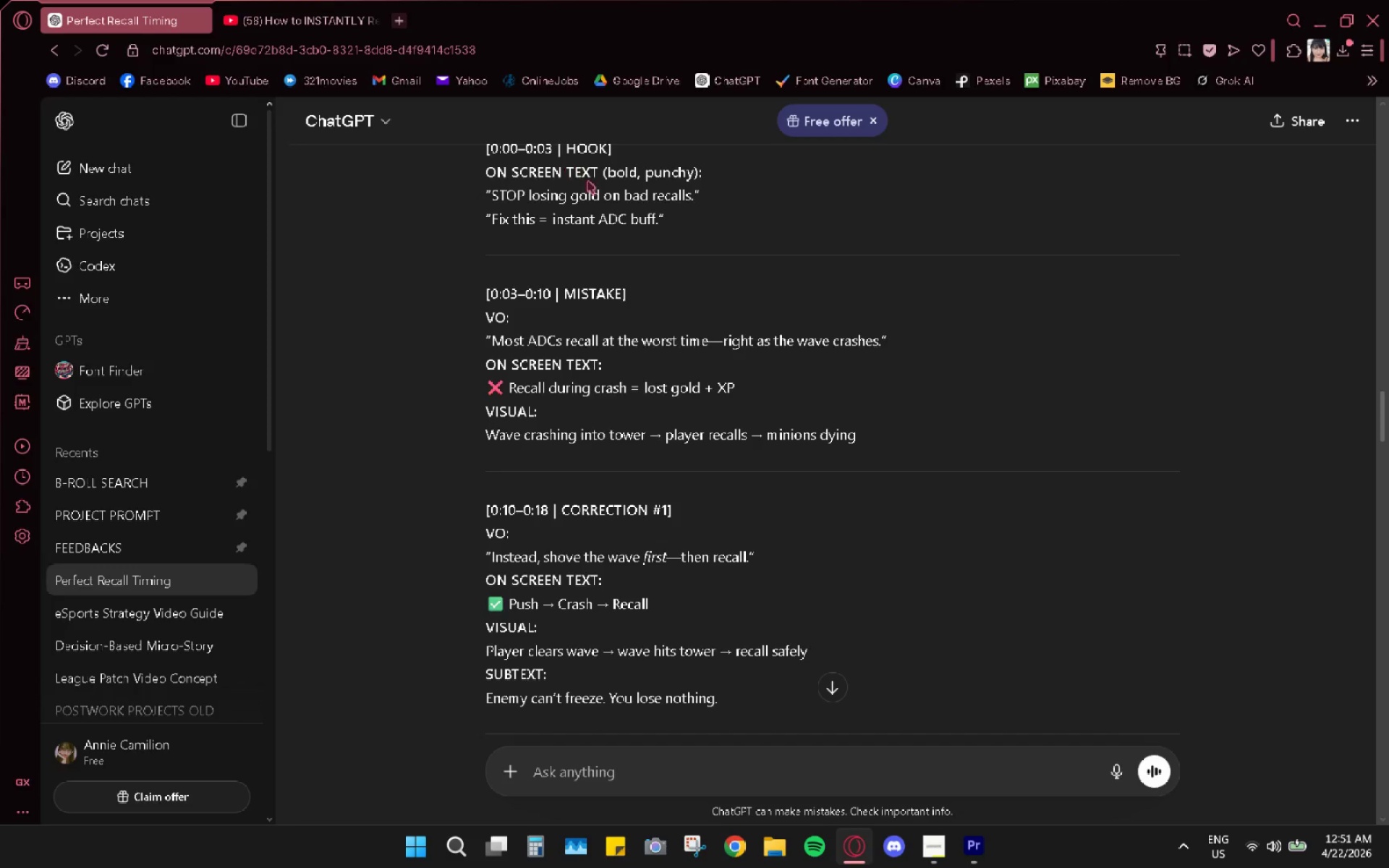 
left_click([943, 856])
 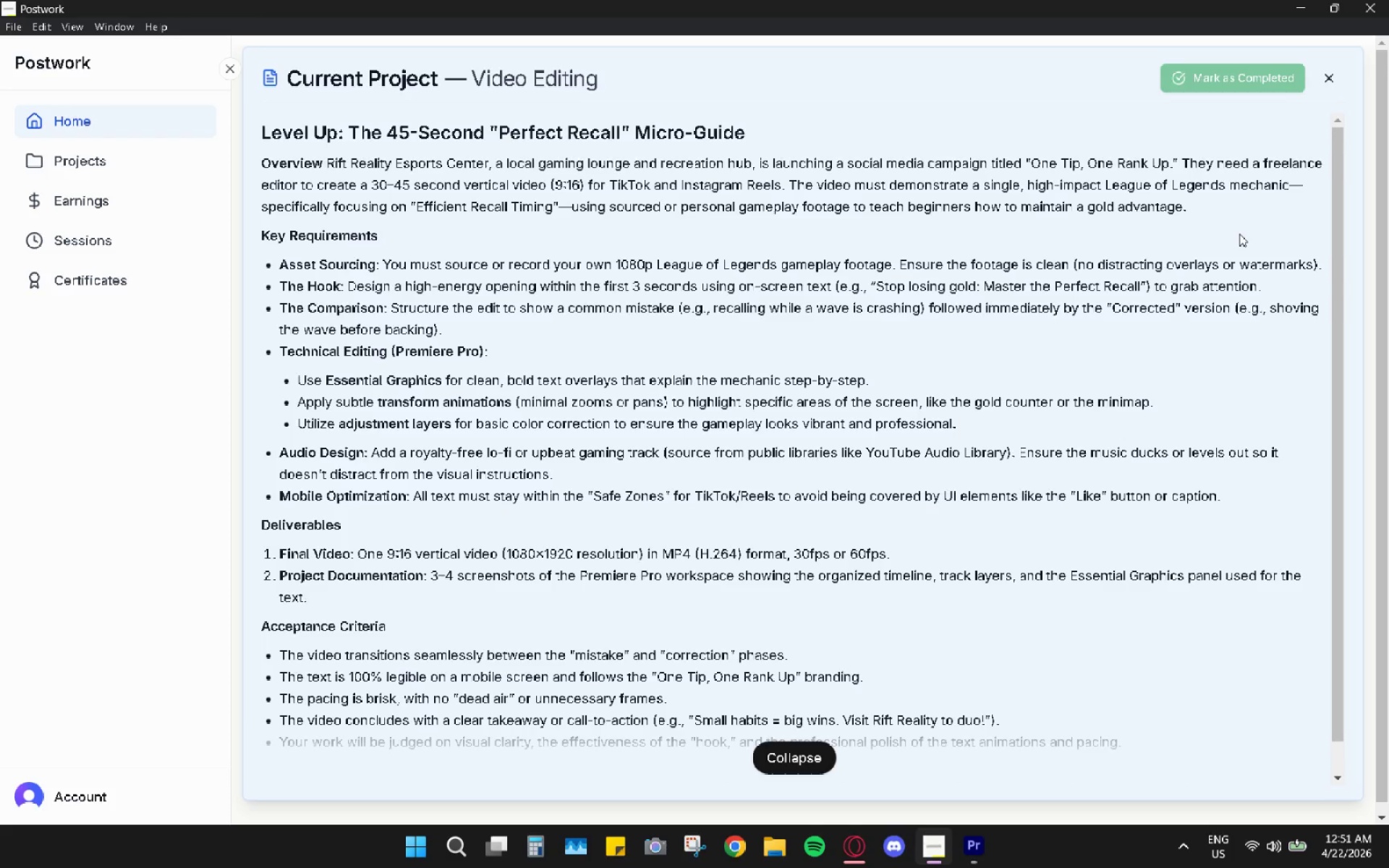 
wait(13.95)
 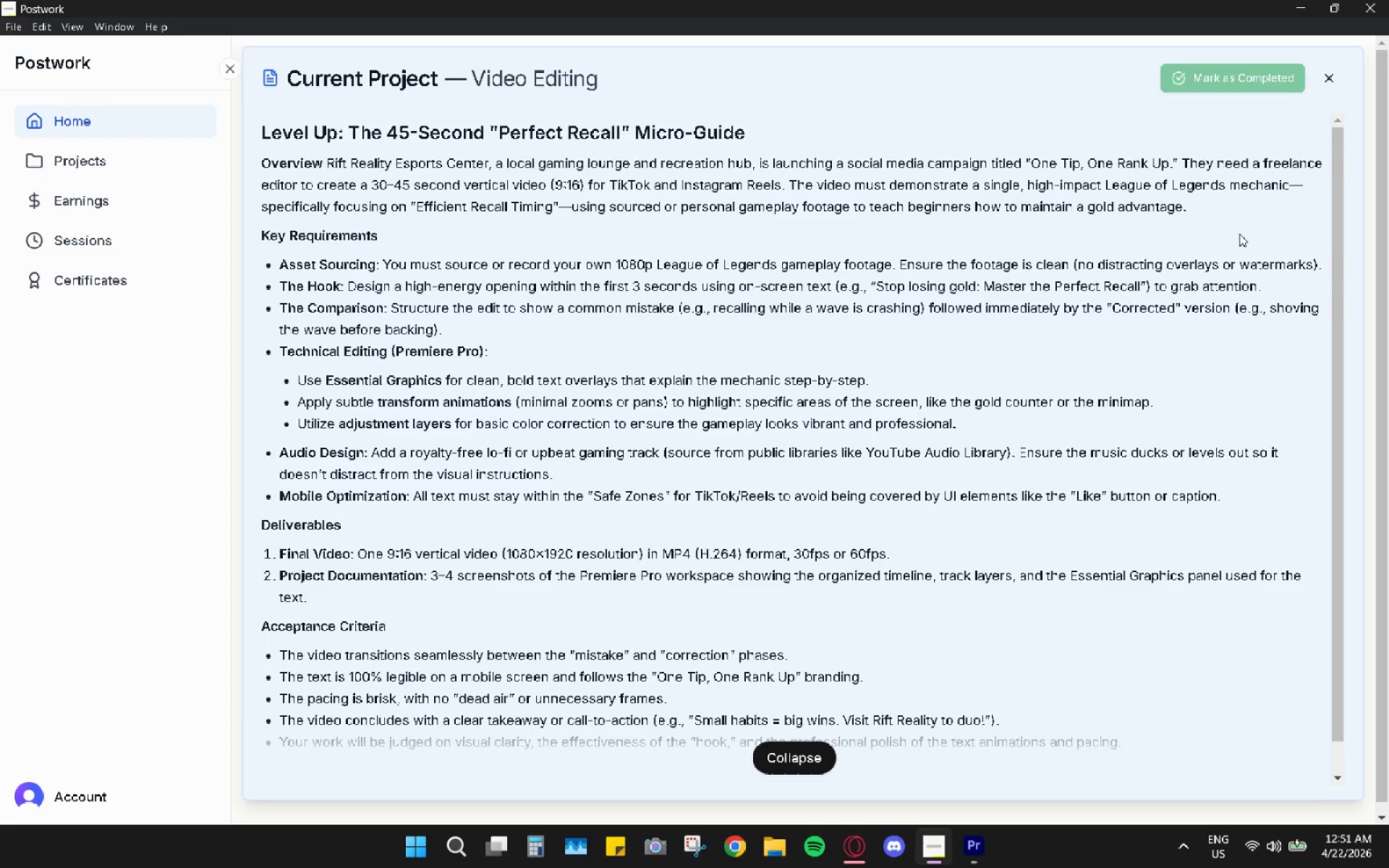 
left_click([331, 9])
 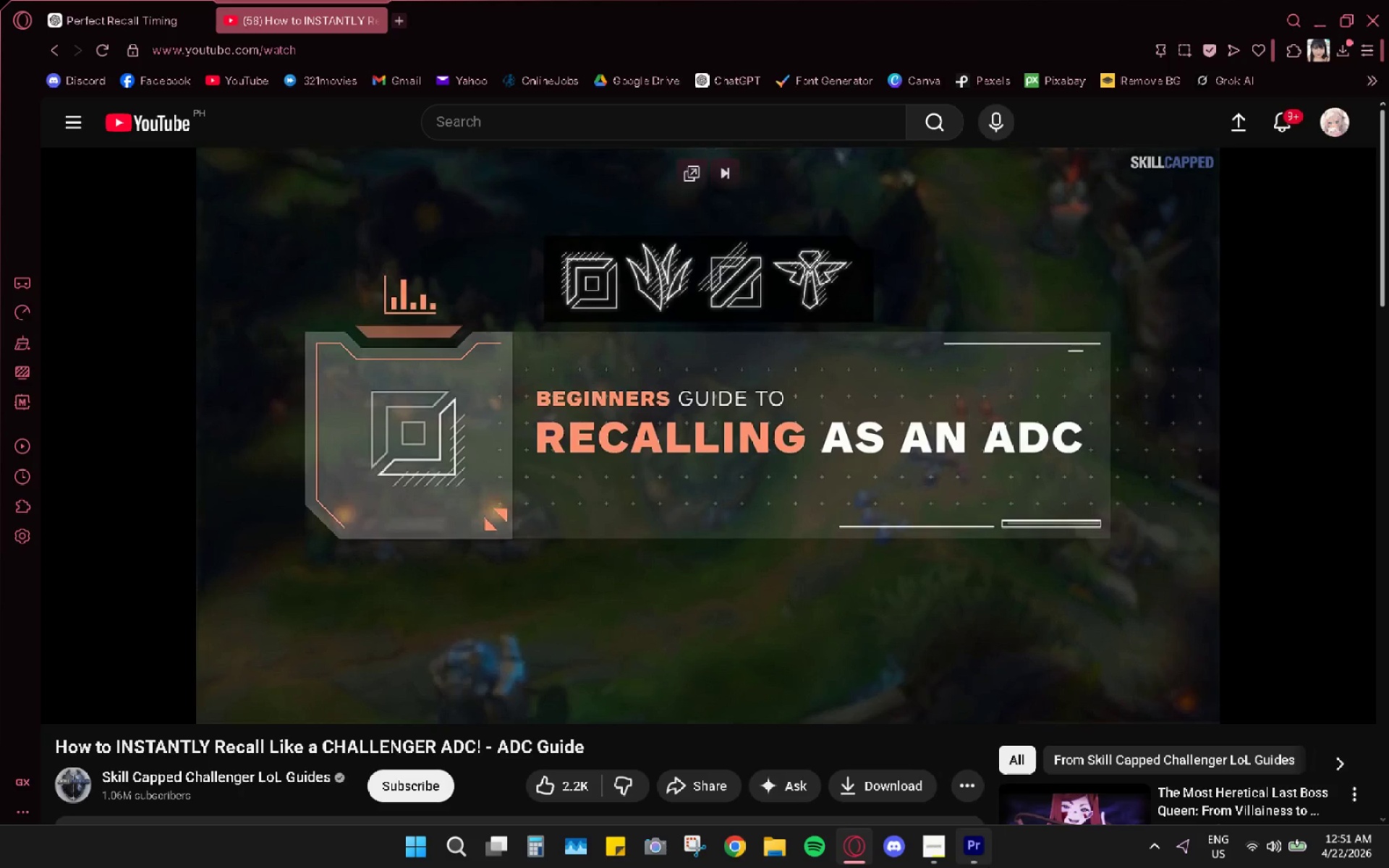 
left_click([974, 844])
 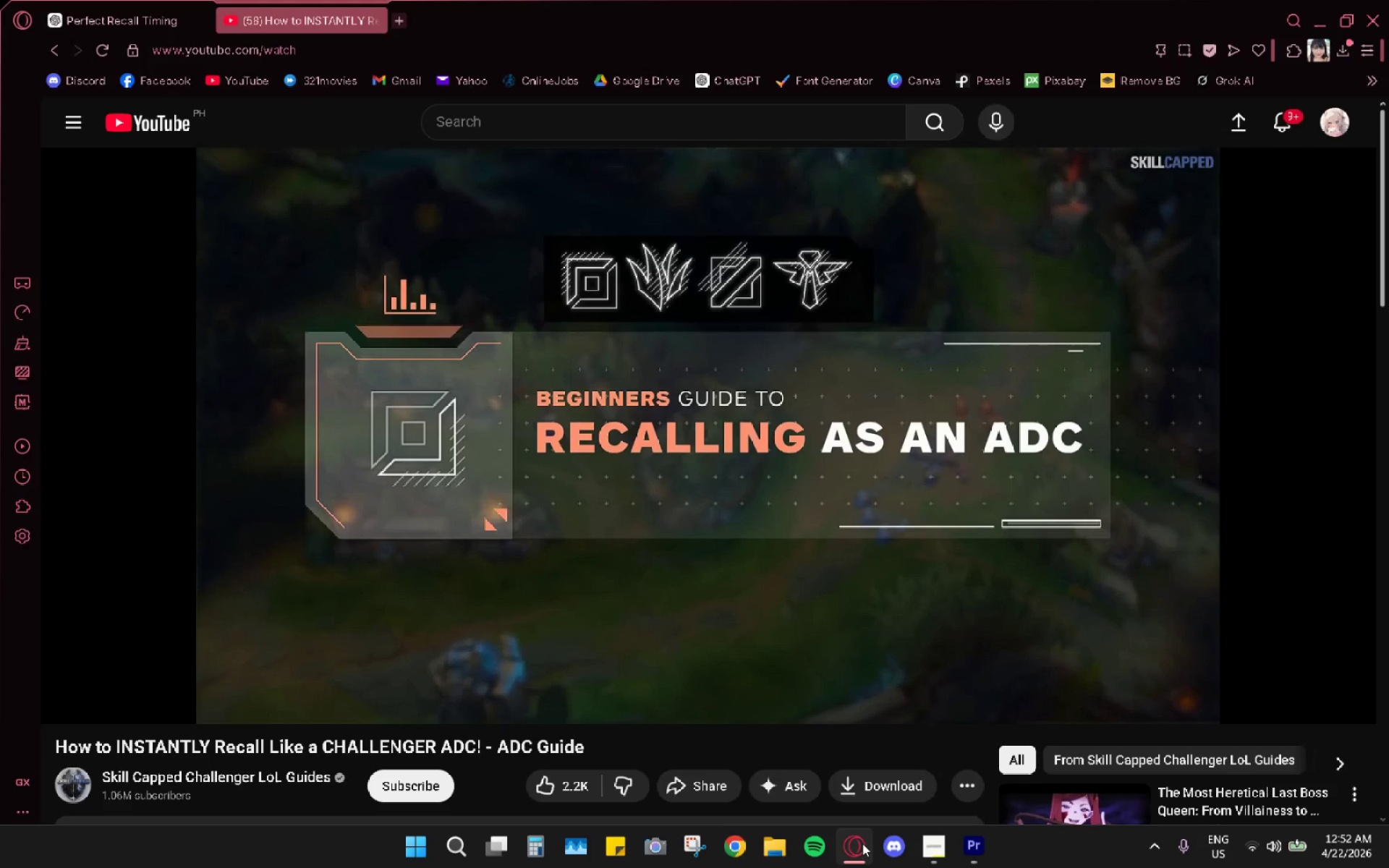 
wait(5.45)
 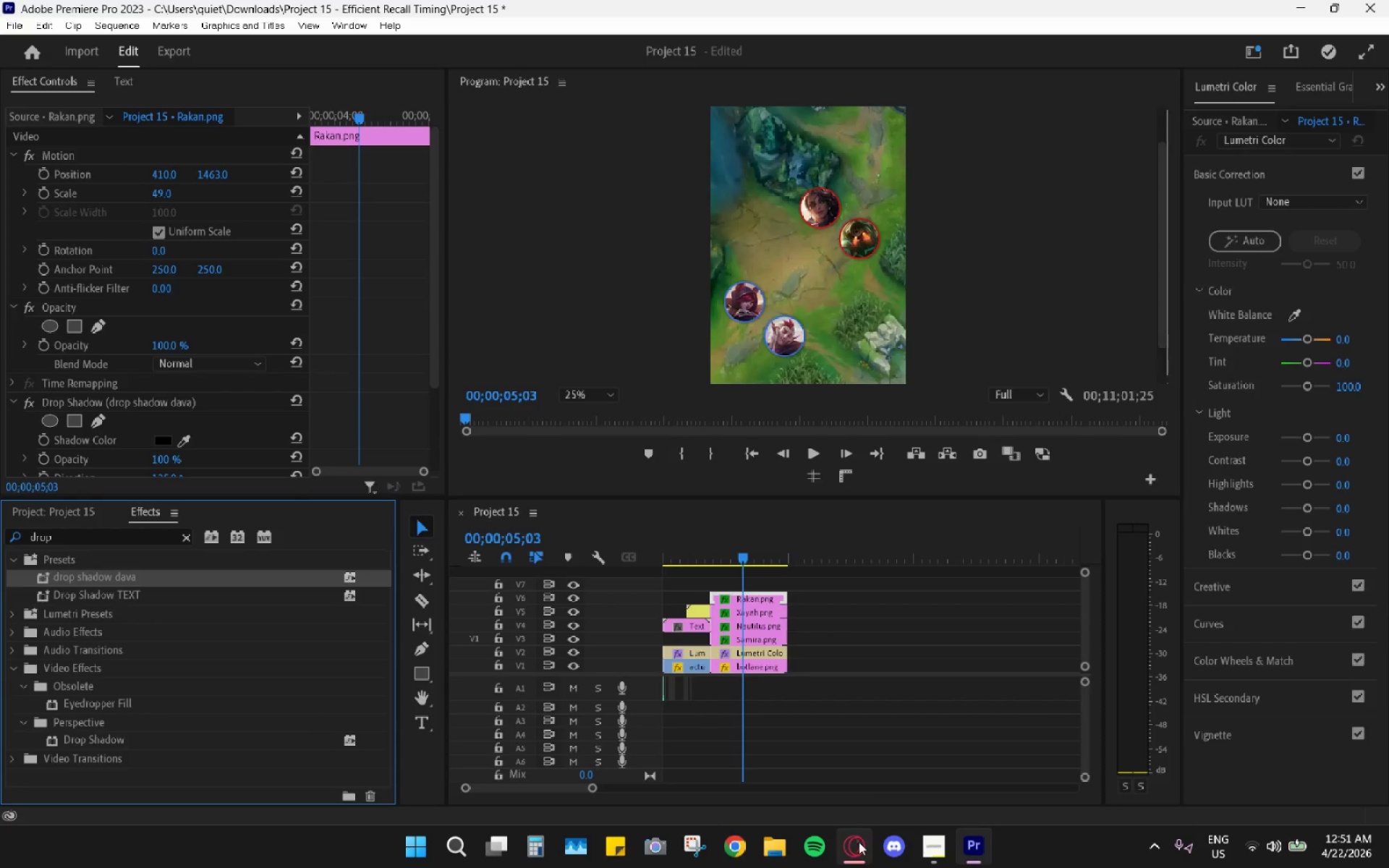 
left_click([862, 843])
 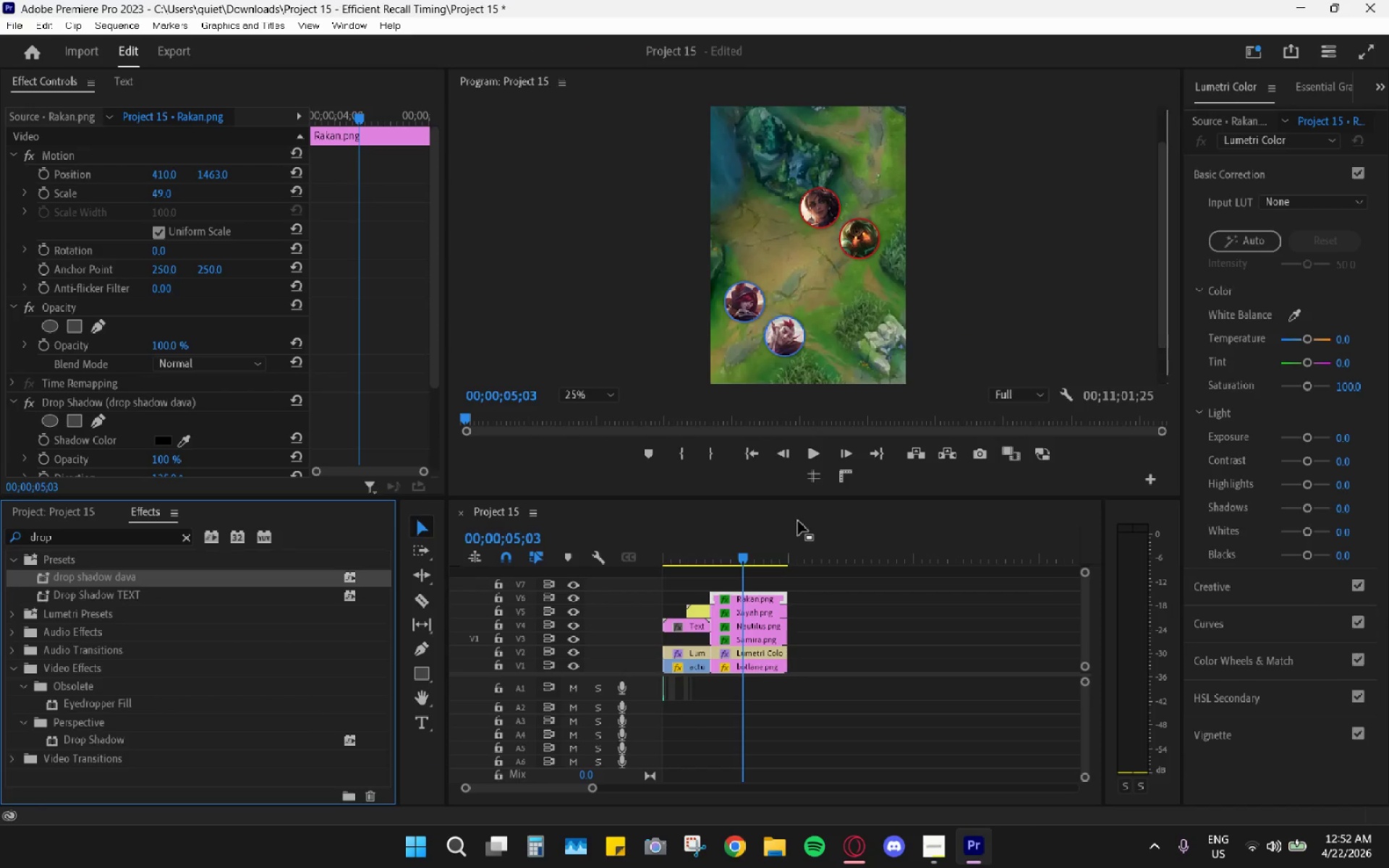 
left_click_drag(start_coordinate=[734, 561], to_coordinate=[687, 561])
 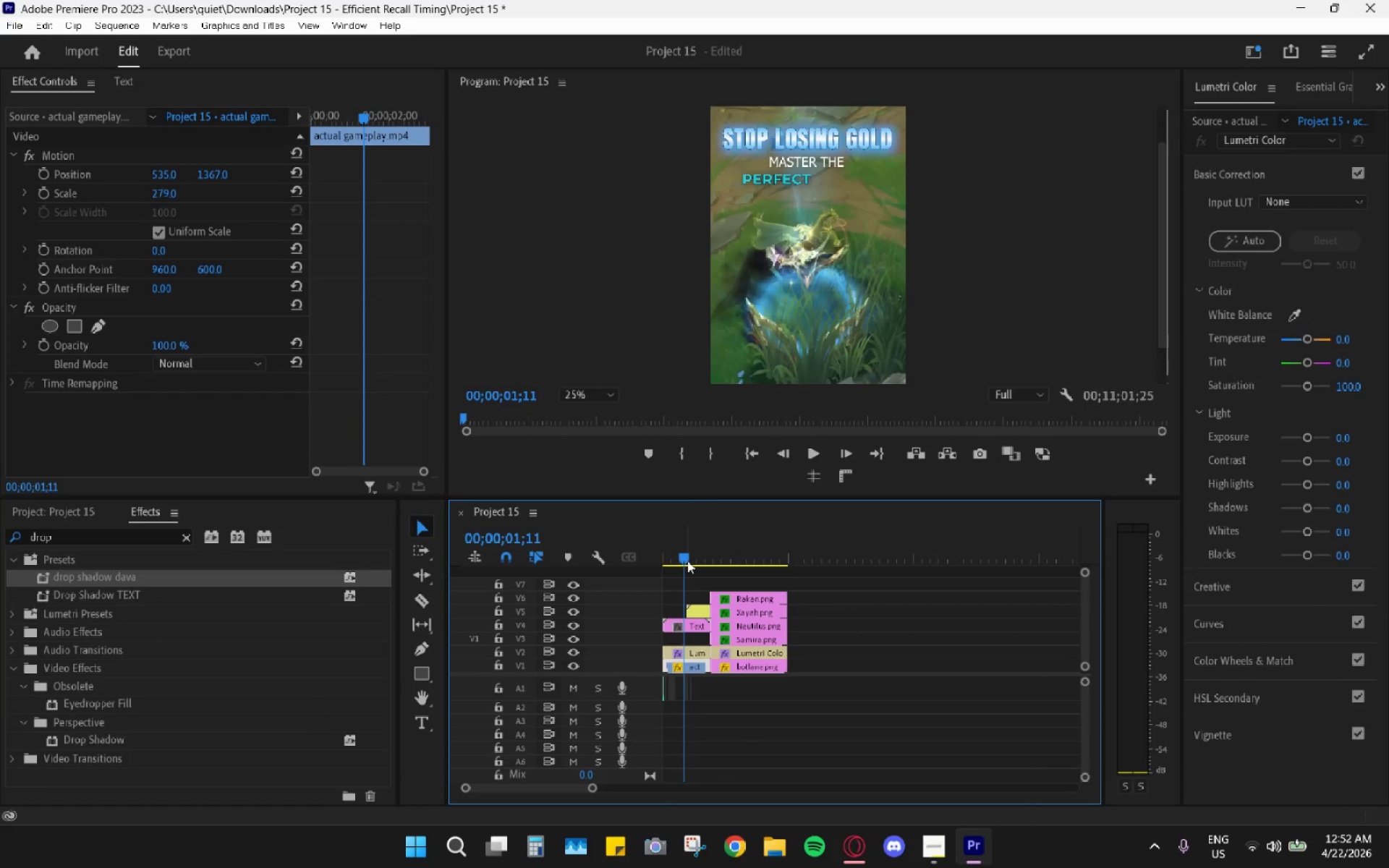 
hold_key(key=Space, duration=0.33)
 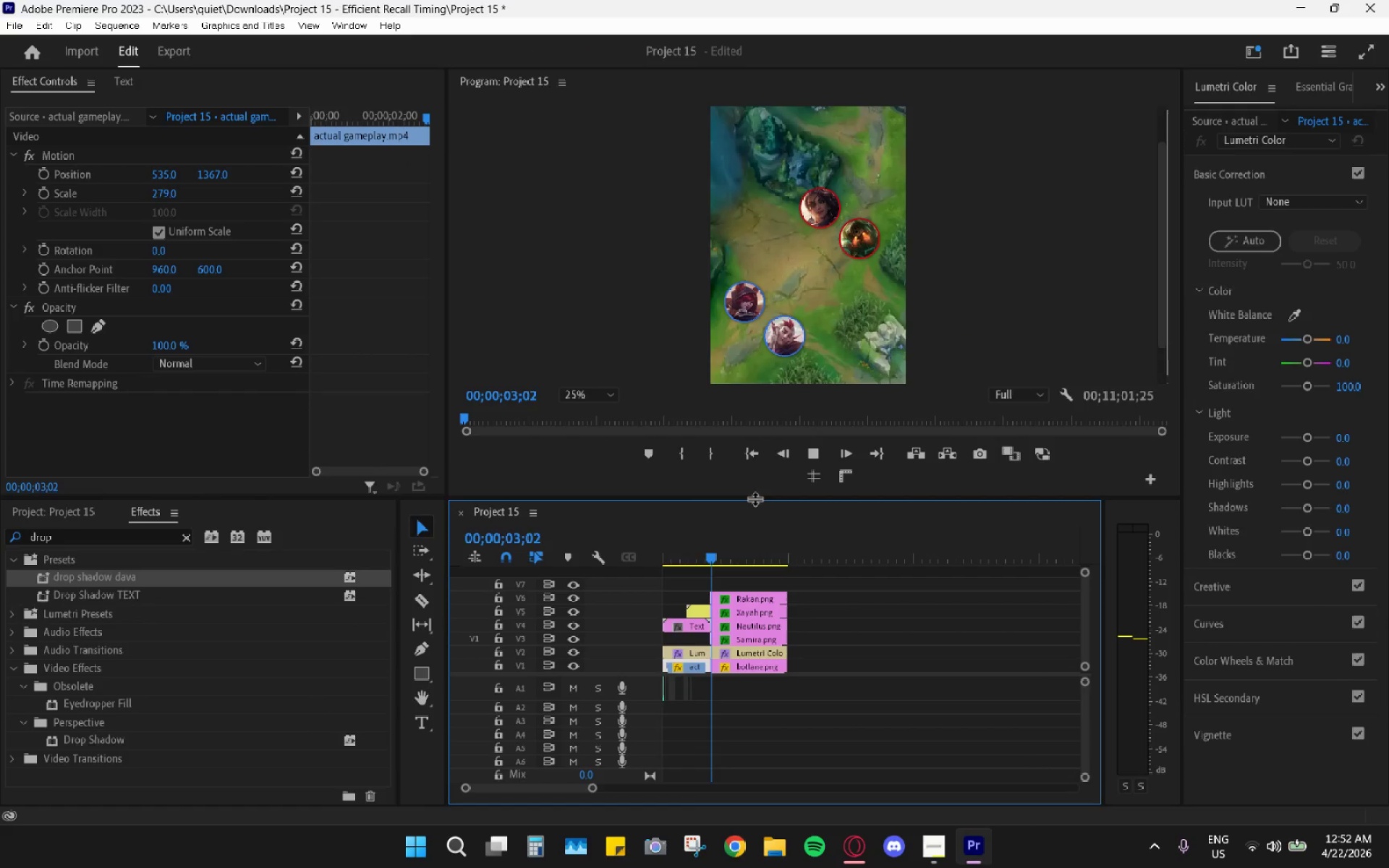 
key(Space)
 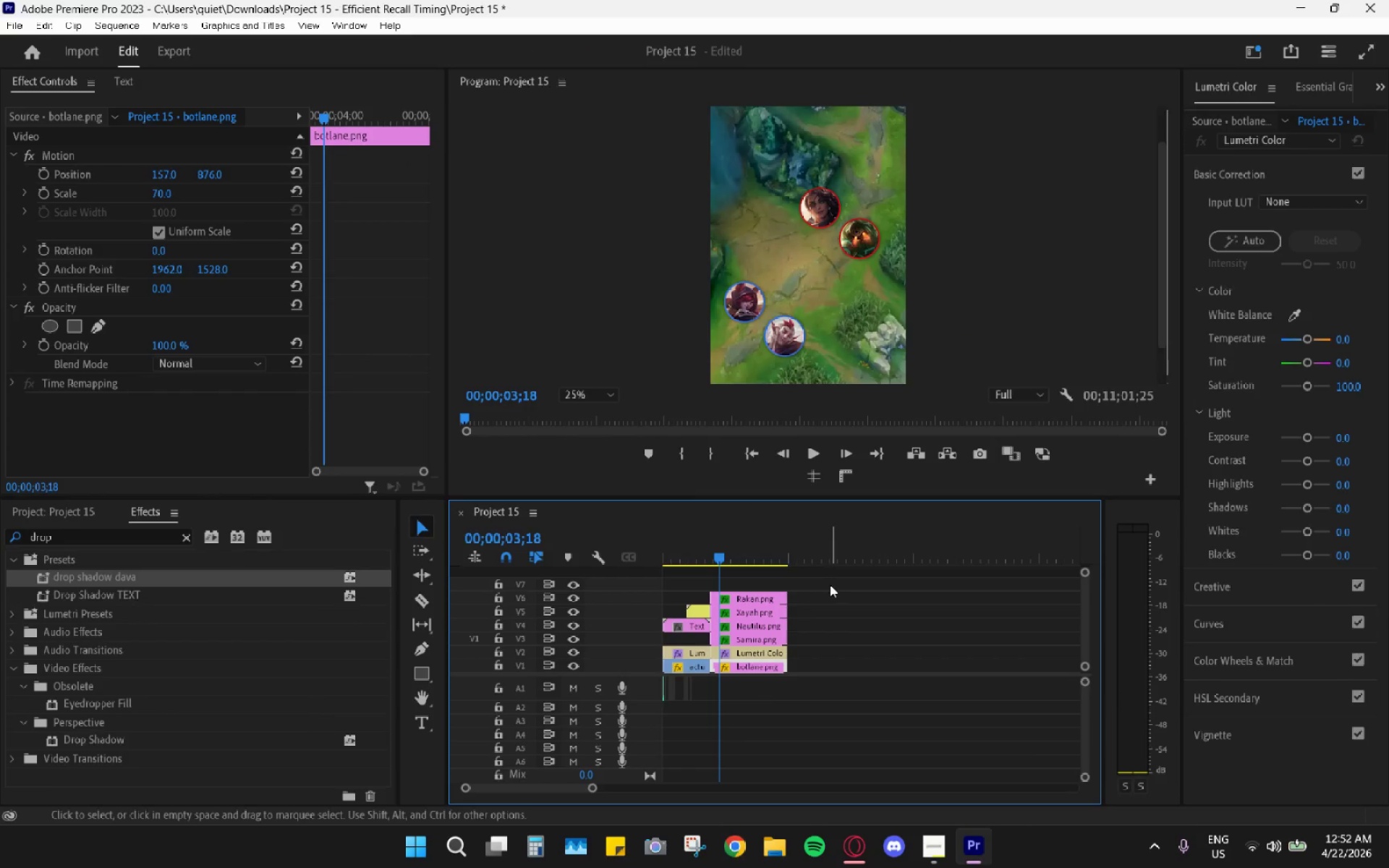 
left_click_drag(start_coordinate=[819, 591], to_coordinate=[768, 678])
 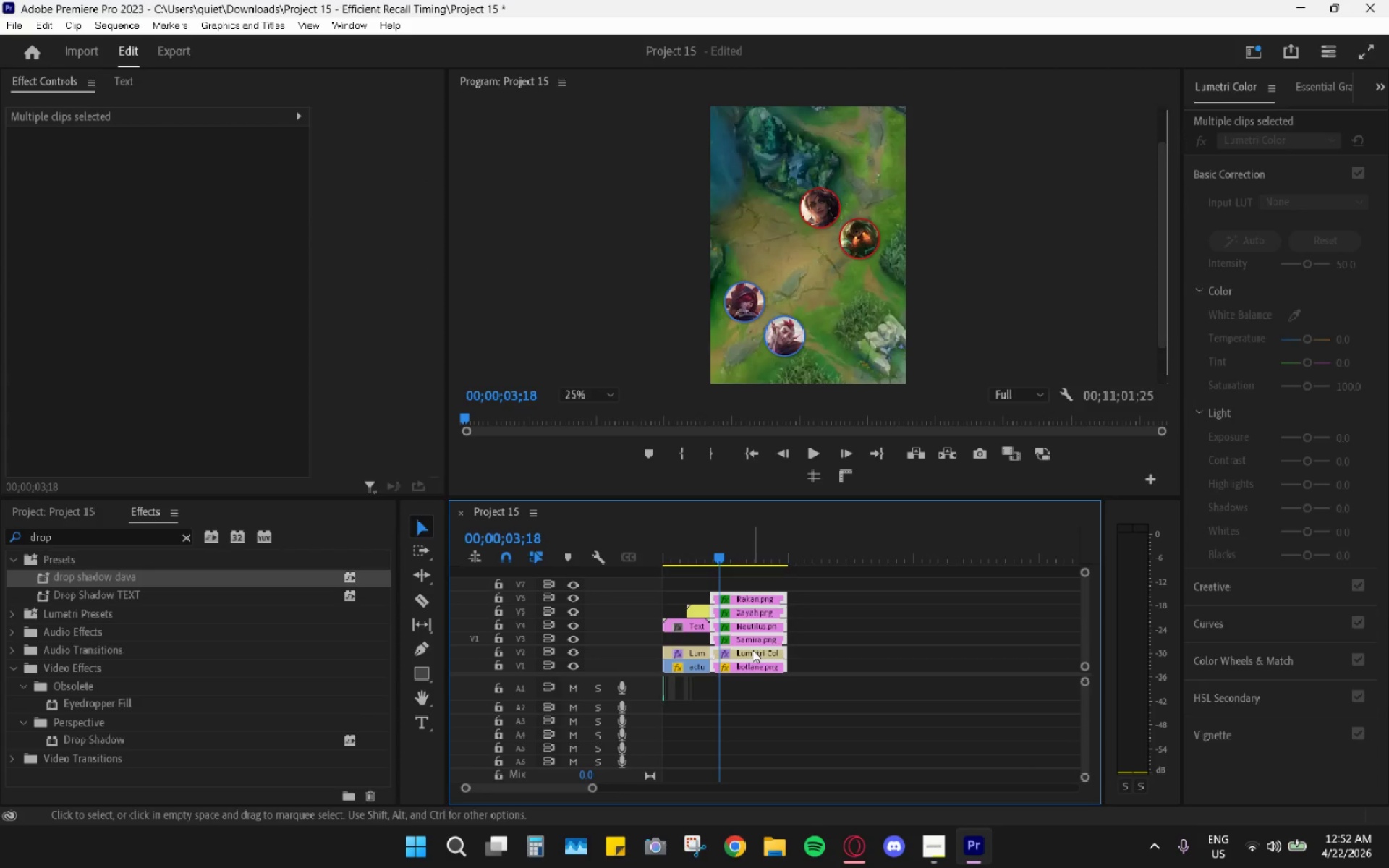 
left_click_drag(start_coordinate=[752, 649], to_coordinate=[810, 657])
 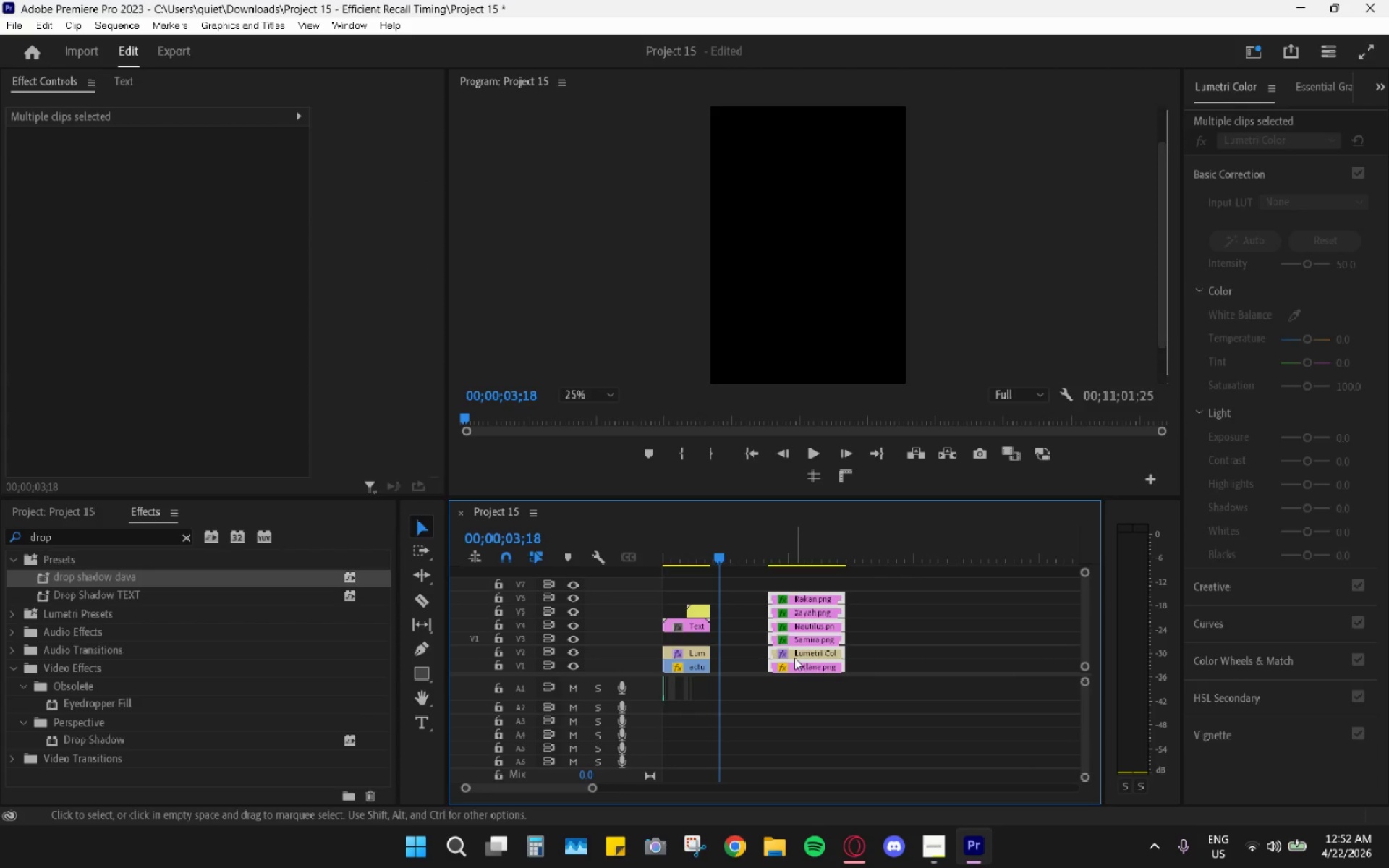 
left_click_drag(start_coordinate=[795, 652], to_coordinate=[856, 653])
 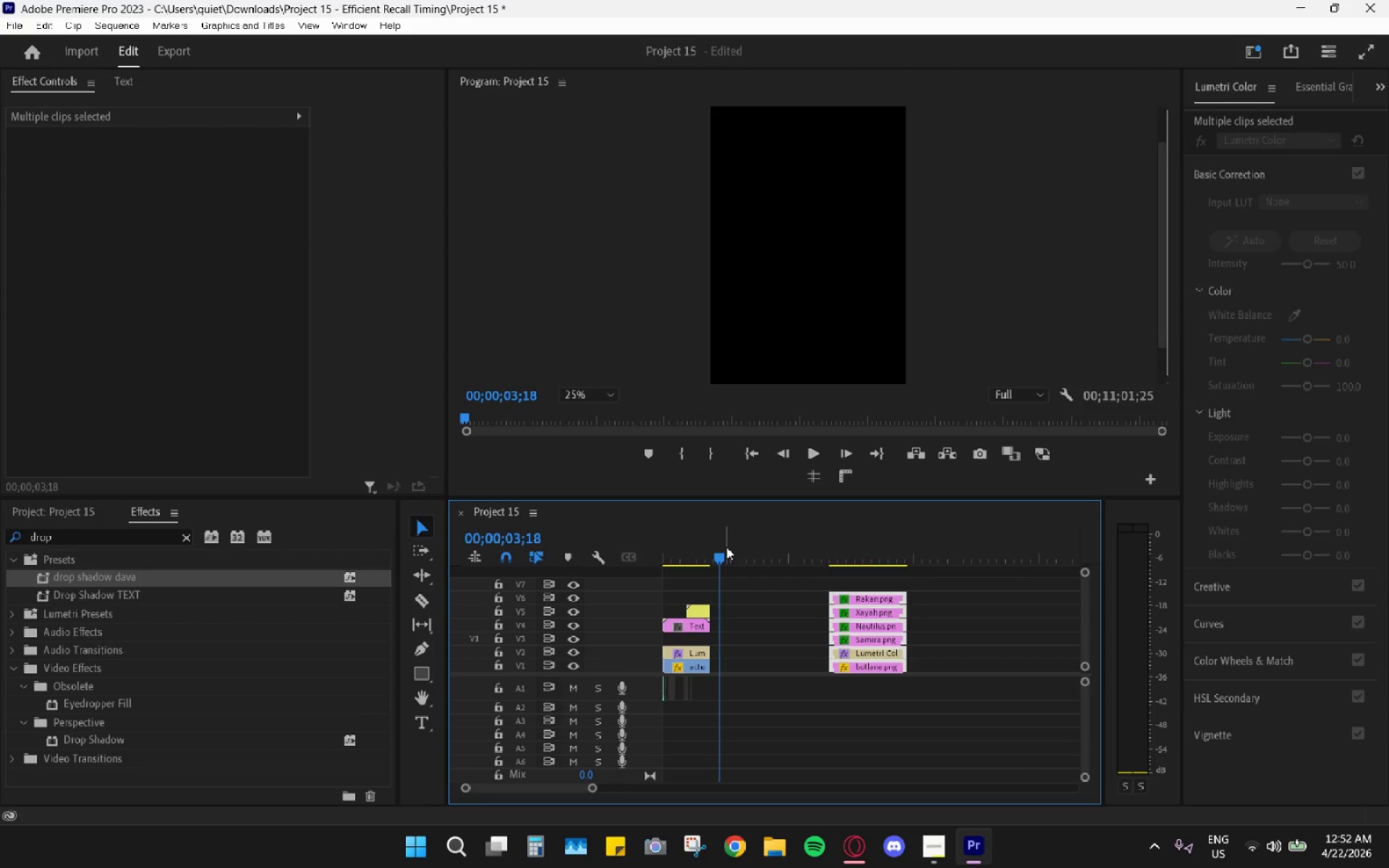 
left_click_drag(start_coordinate=[726, 545], to_coordinate=[661, 542])
 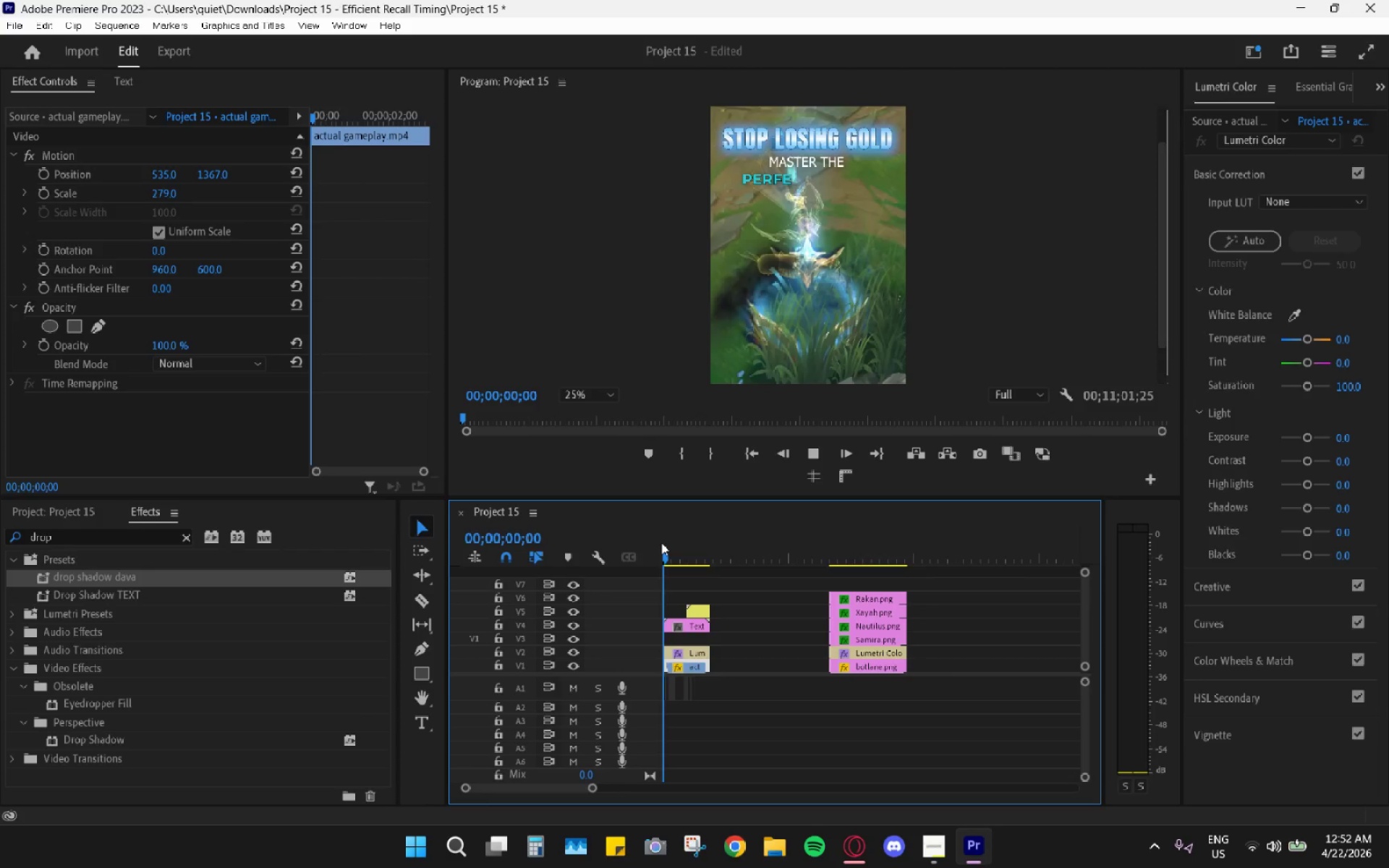 
key(Space)
 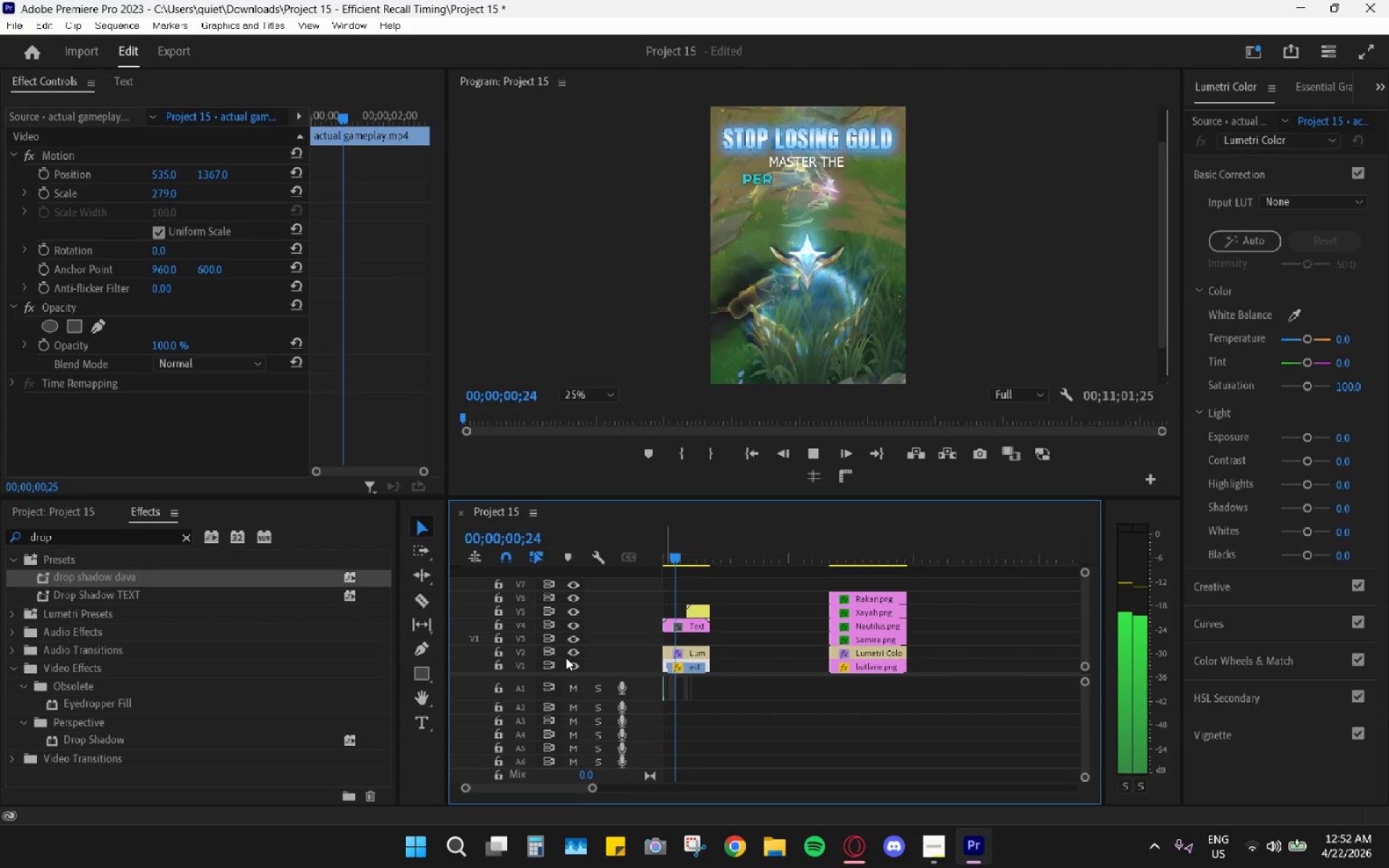 
key(Space)
 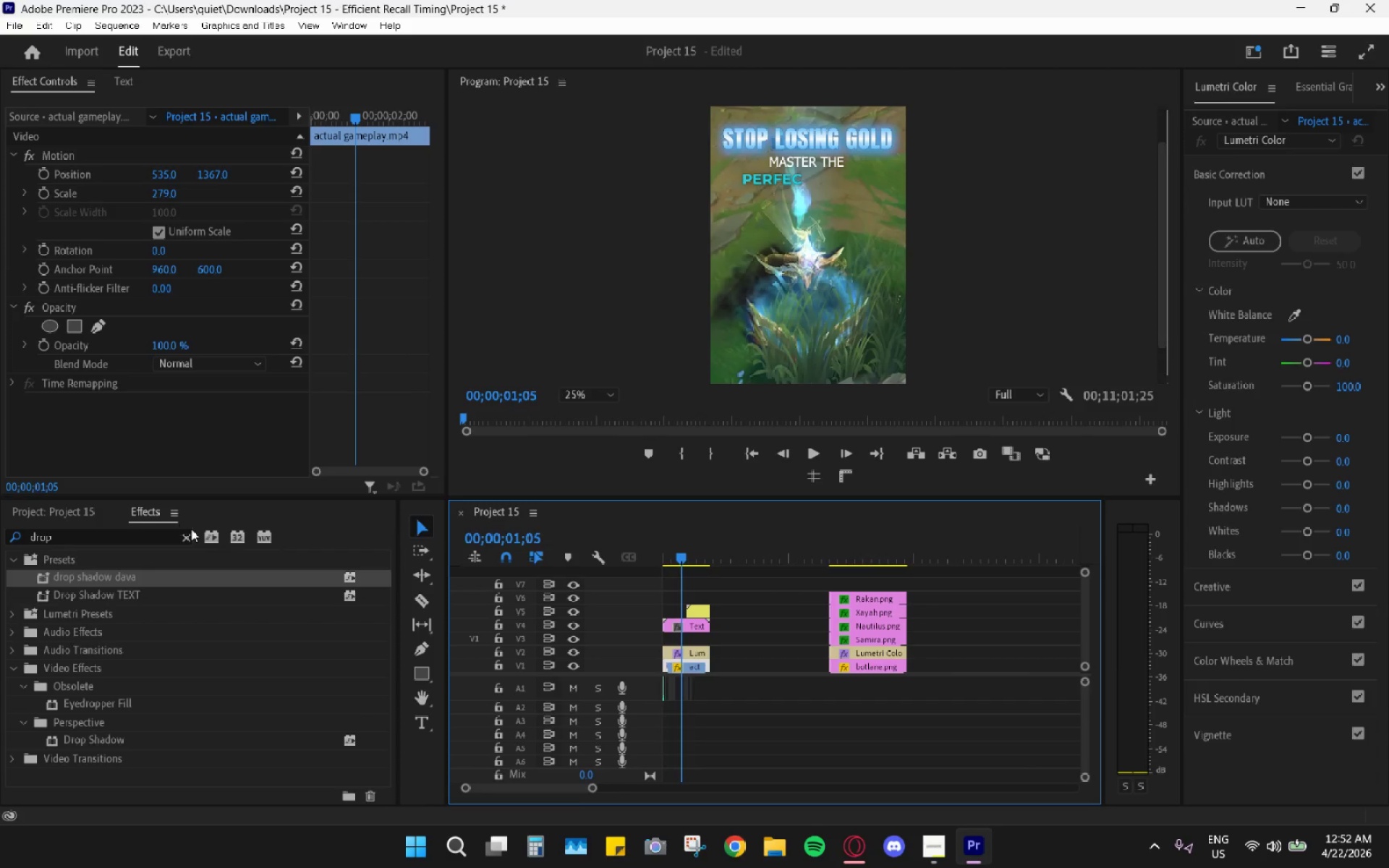 
left_click([182, 537])
 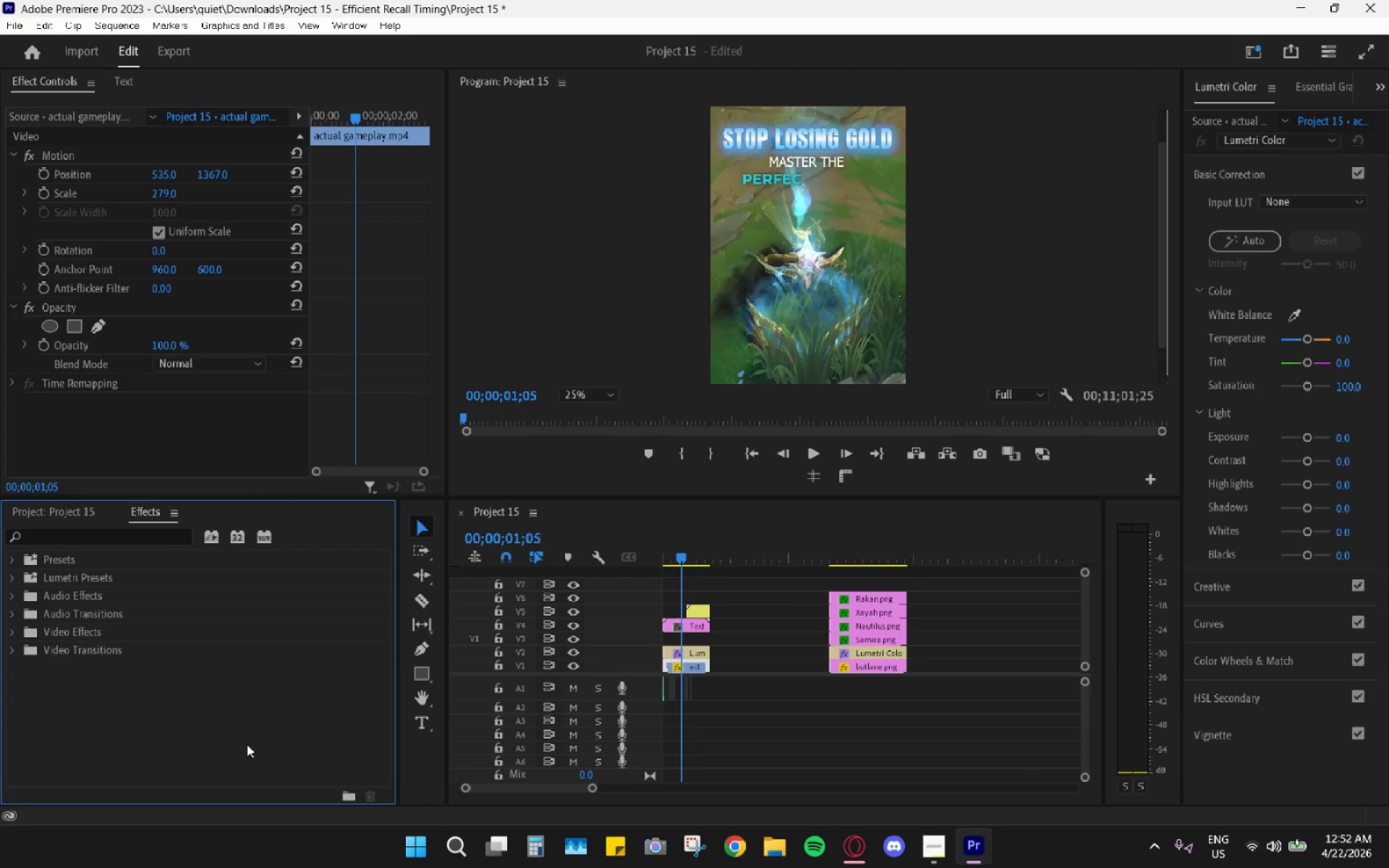 
left_click([64, 514])
 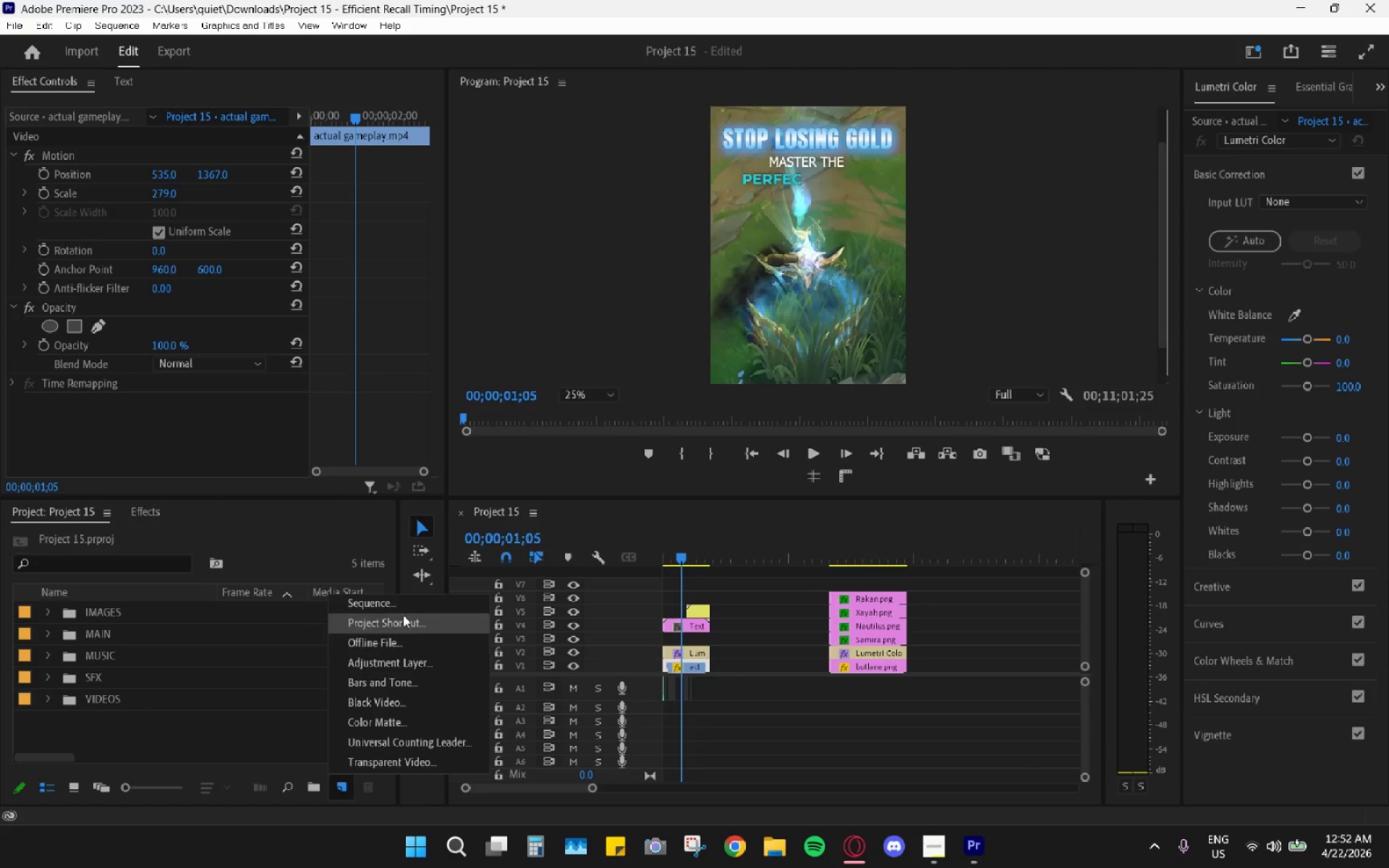 
left_click([386, 660])
 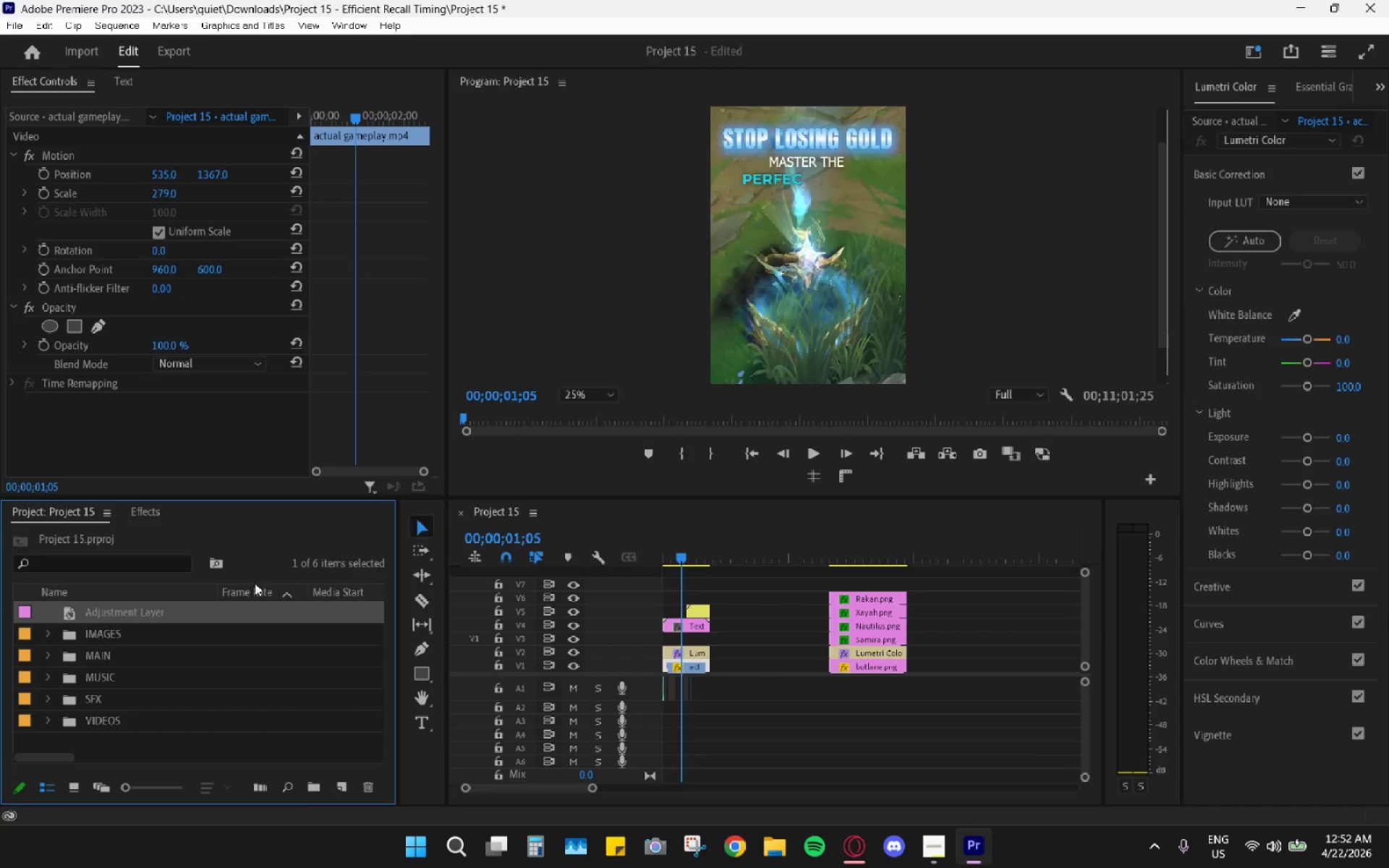 
left_click_drag(start_coordinate=[136, 609], to_coordinate=[692, 579])
 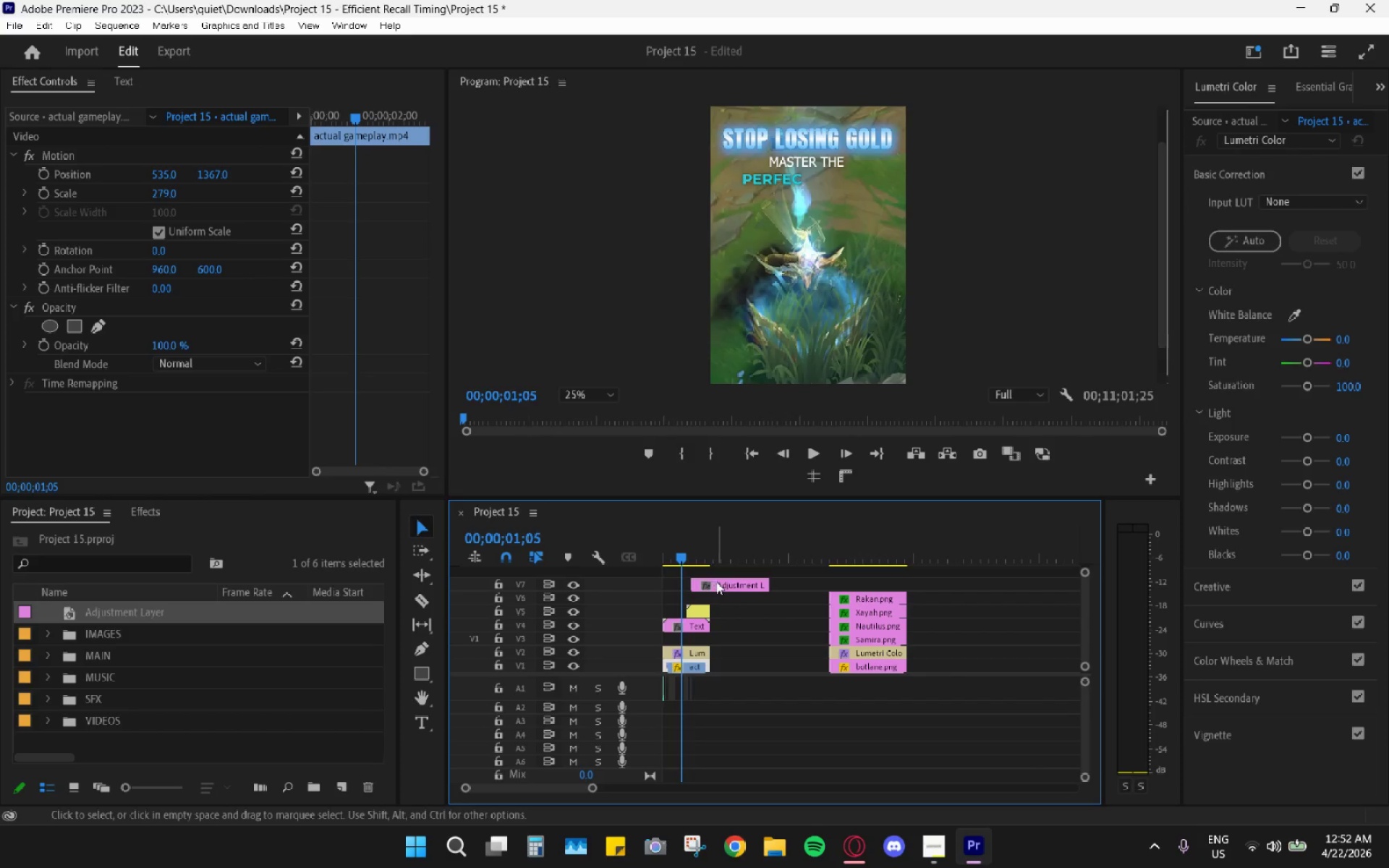 
right_click([719, 583])
 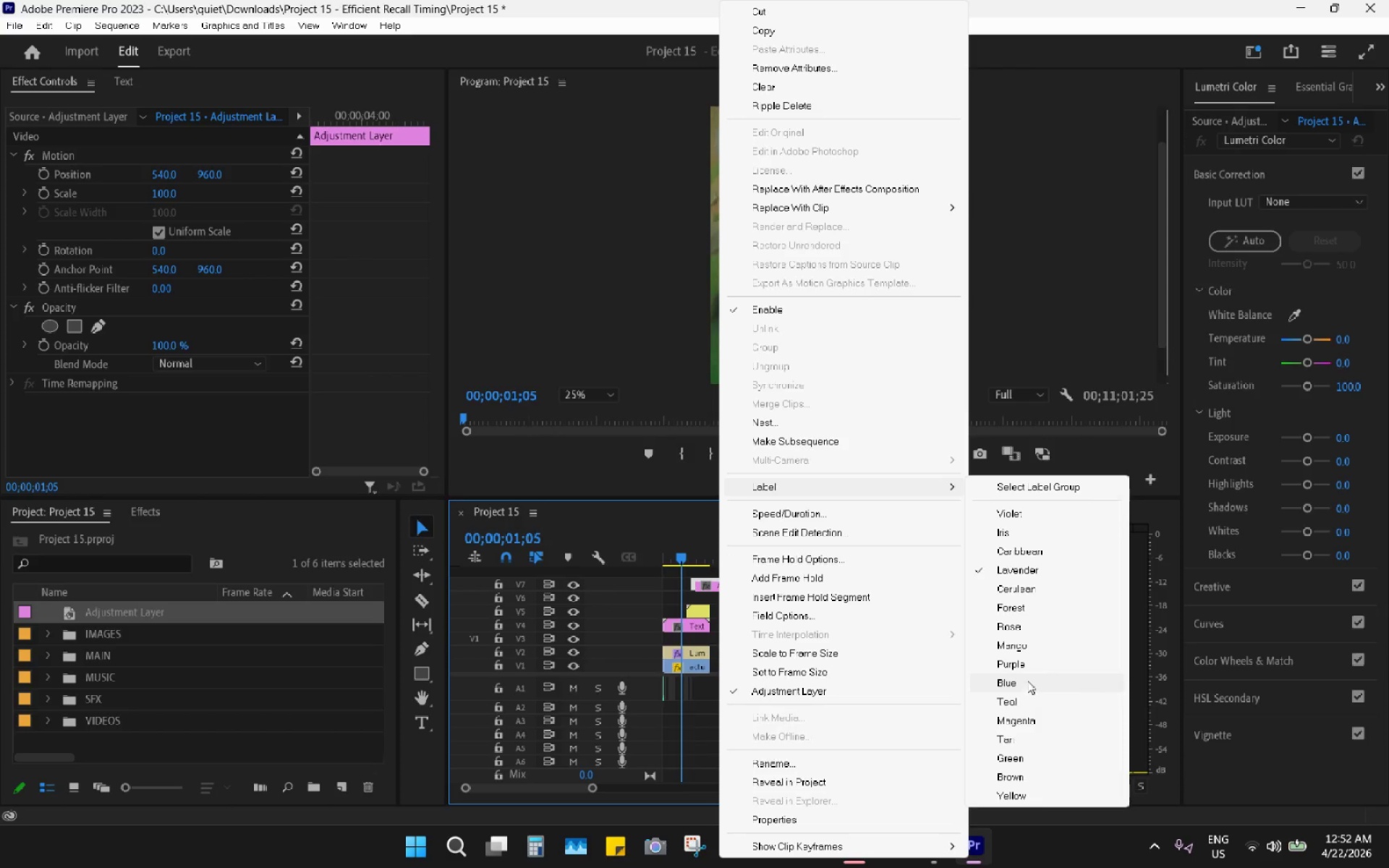 
left_click([1029, 583])
 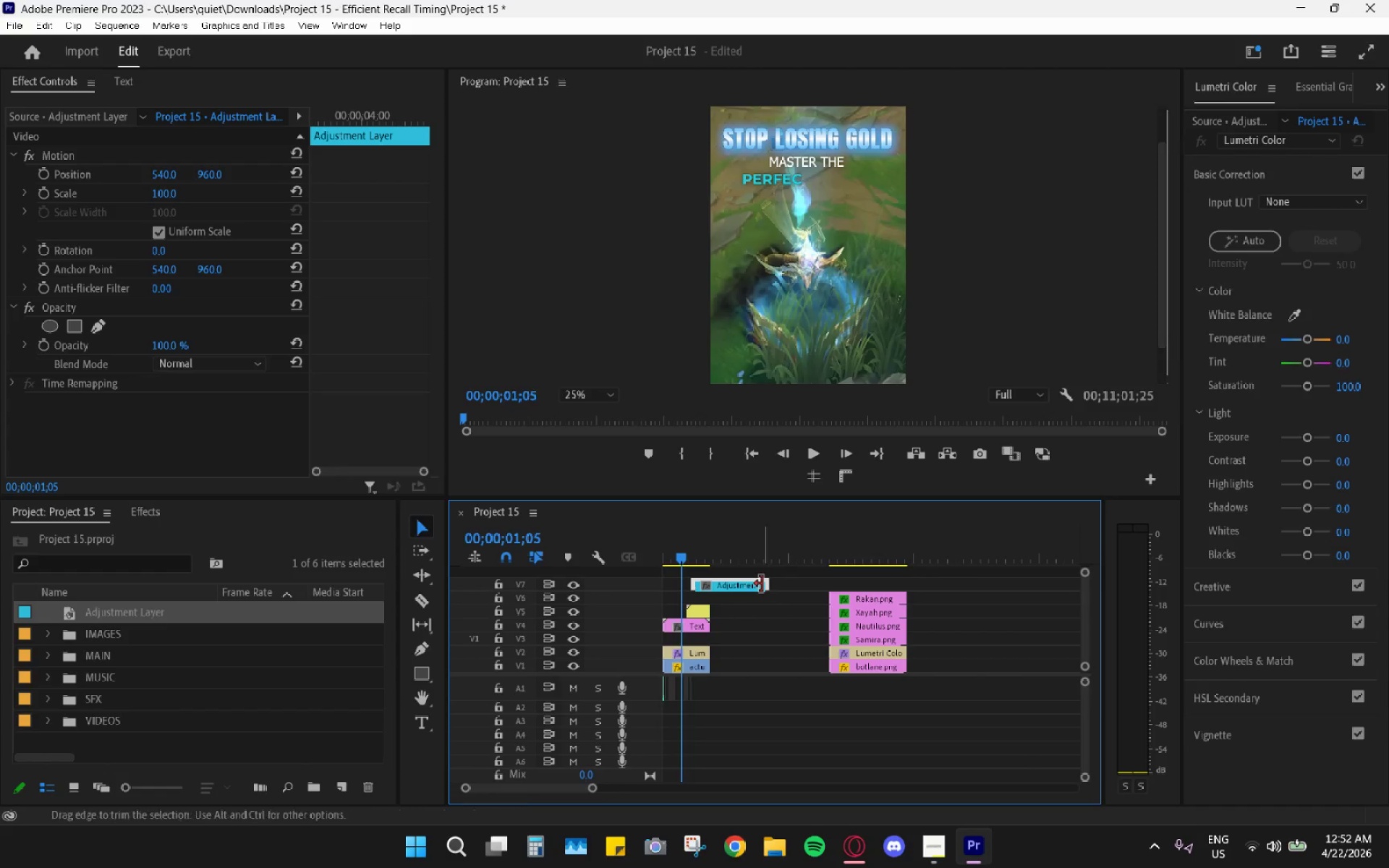 
left_click_drag(start_coordinate=[762, 583], to_coordinate=[723, 582])
 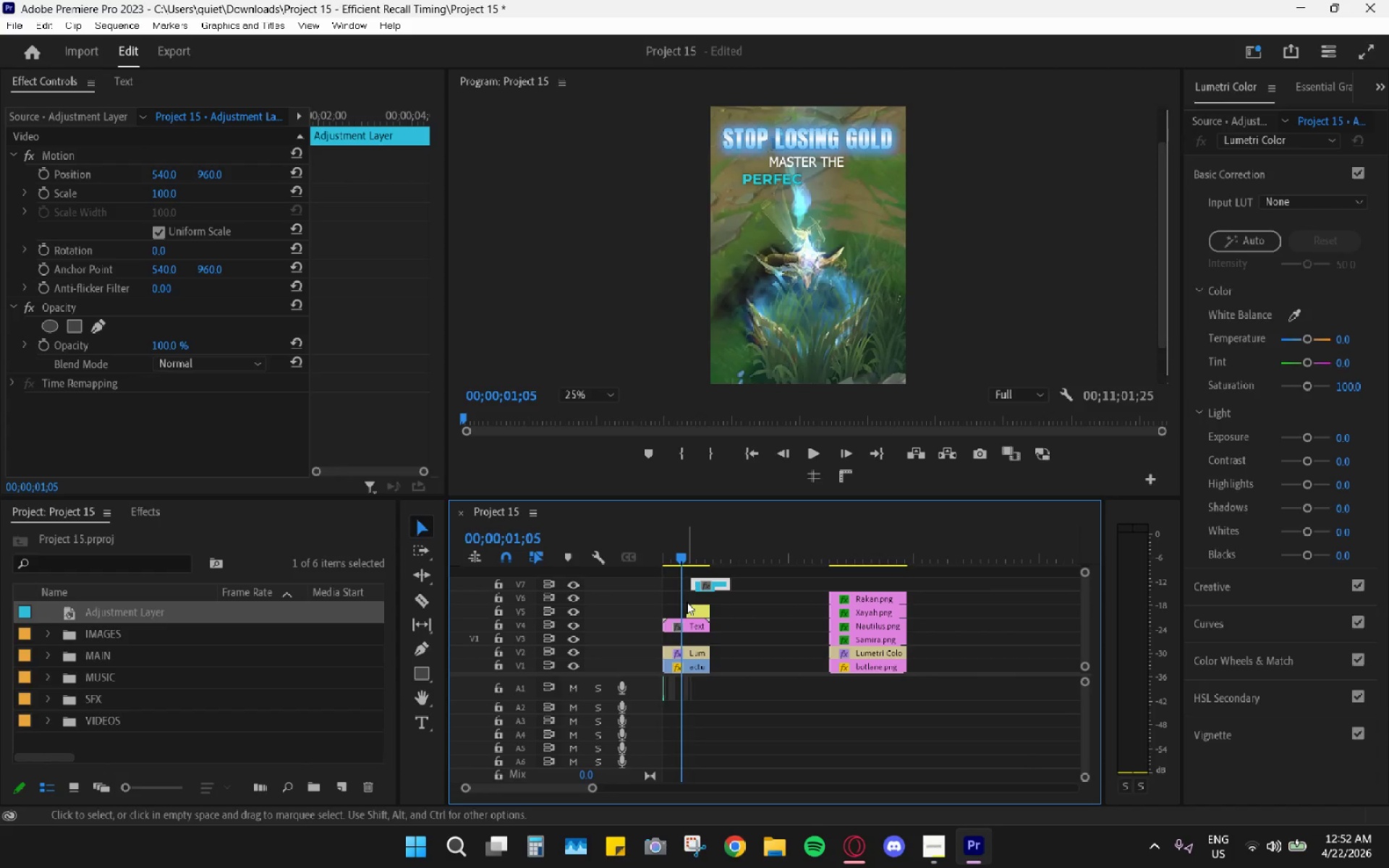 
hold_key(key=AltLeft, duration=0.66)
scroll: coordinate [687, 600], scroll_direction: up, amount: 11.0
 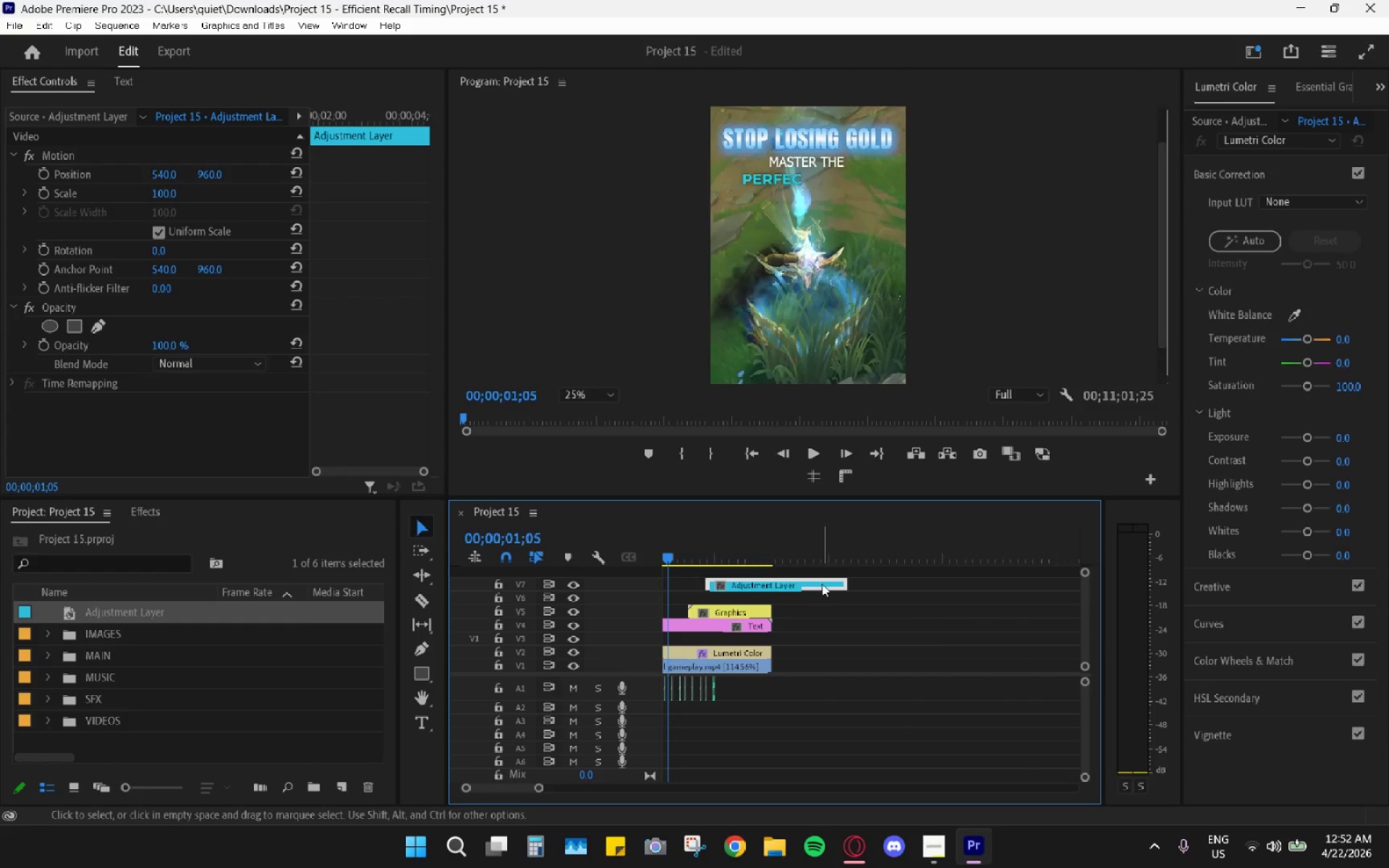 
left_click_drag(start_coordinate=[834, 583], to_coordinate=[755, 585])
 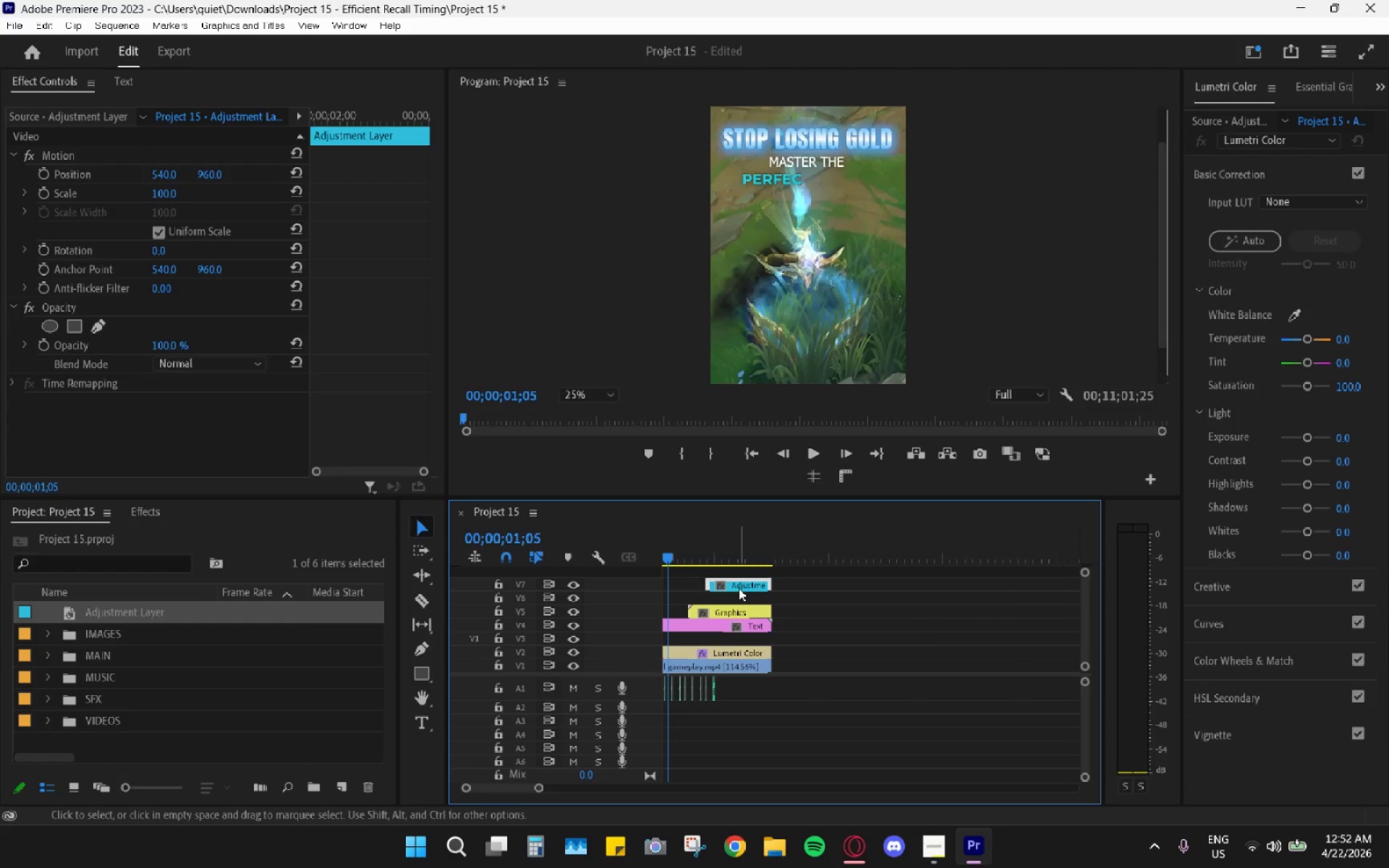 
left_click_drag(start_coordinate=[739, 583], to_coordinate=[778, 582])
 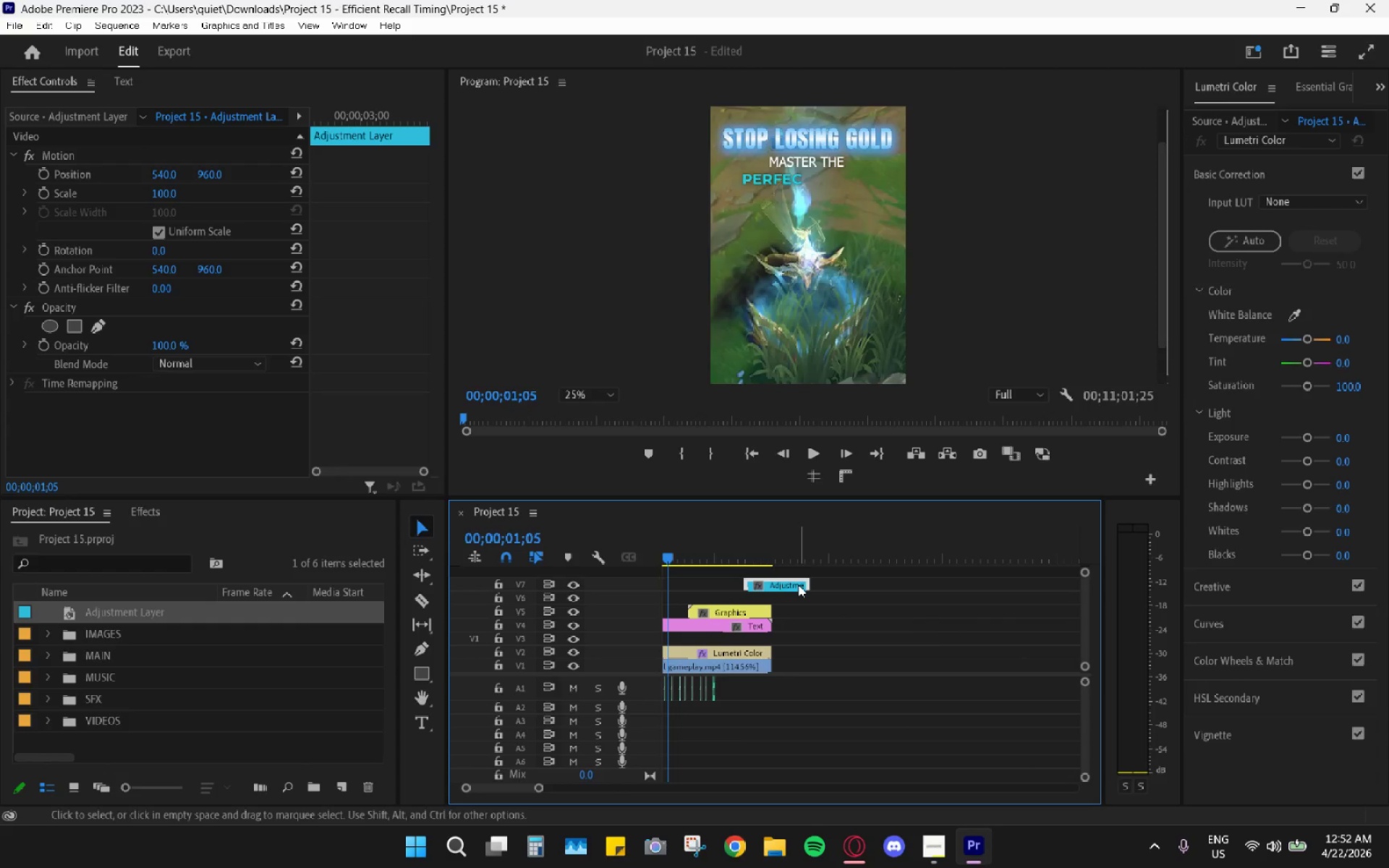 
left_click_drag(start_coordinate=[809, 586], to_coordinate=[799, 585])
 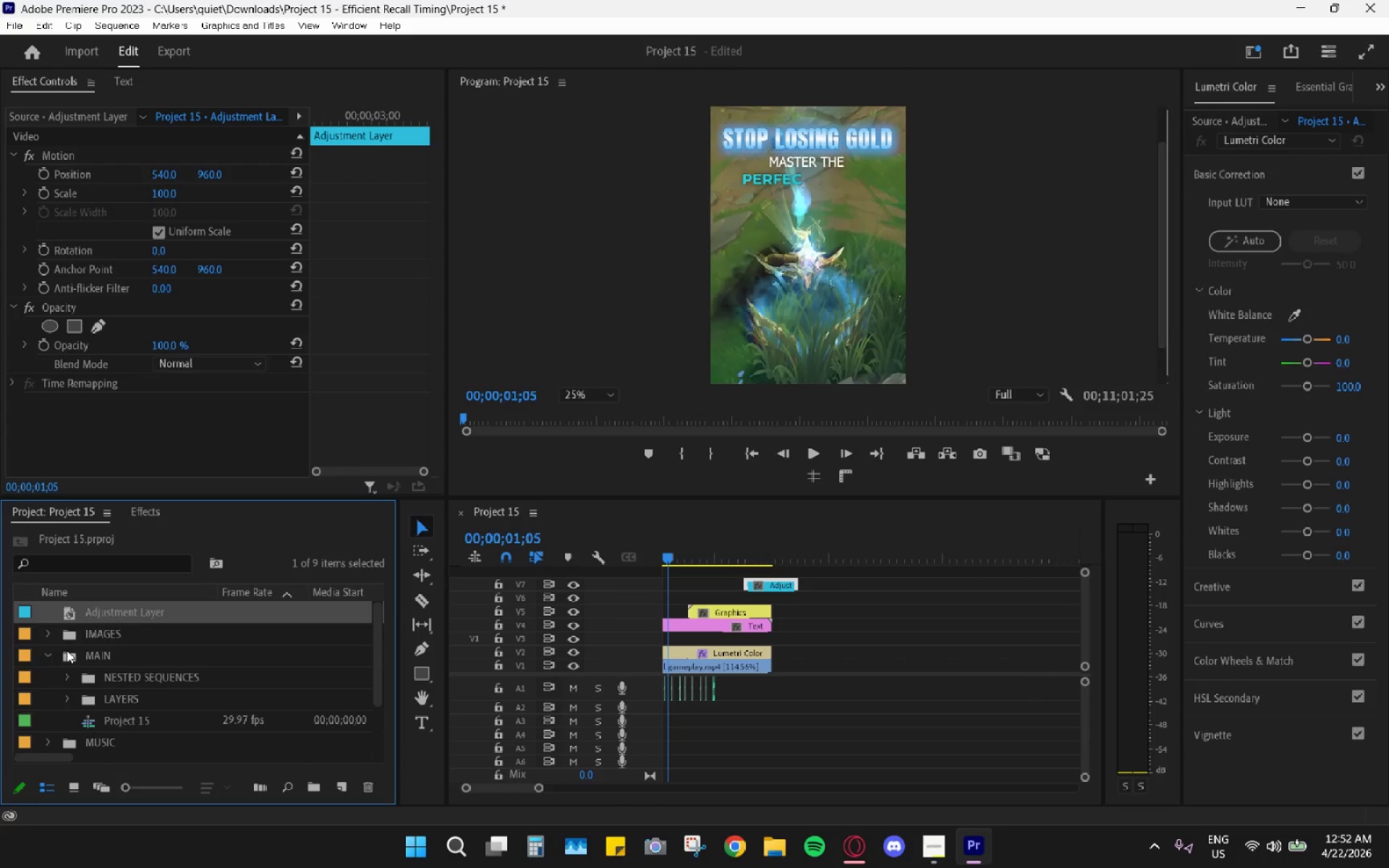 
left_click_drag(start_coordinate=[103, 608], to_coordinate=[131, 699])
 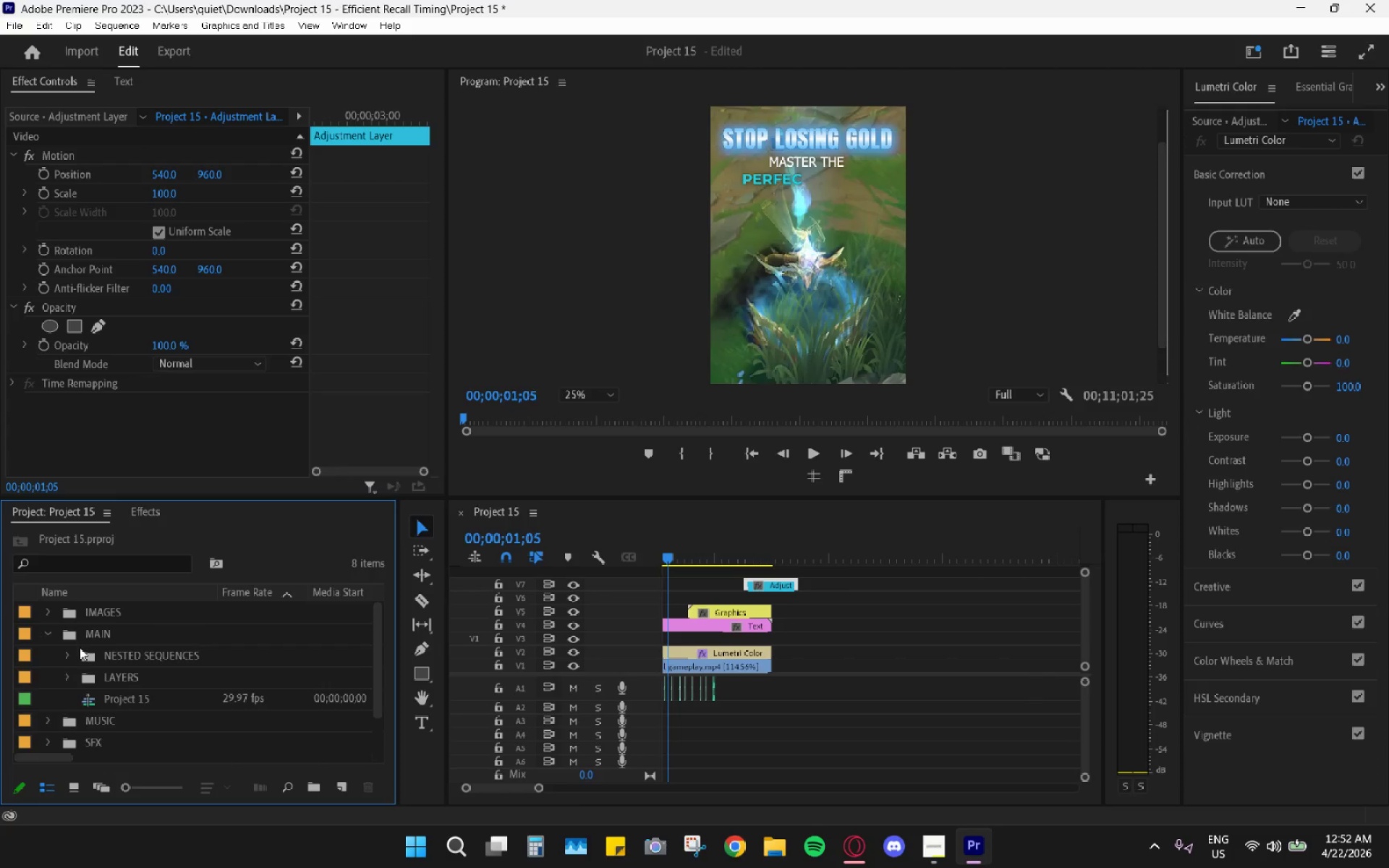 
left_click([43, 638])
 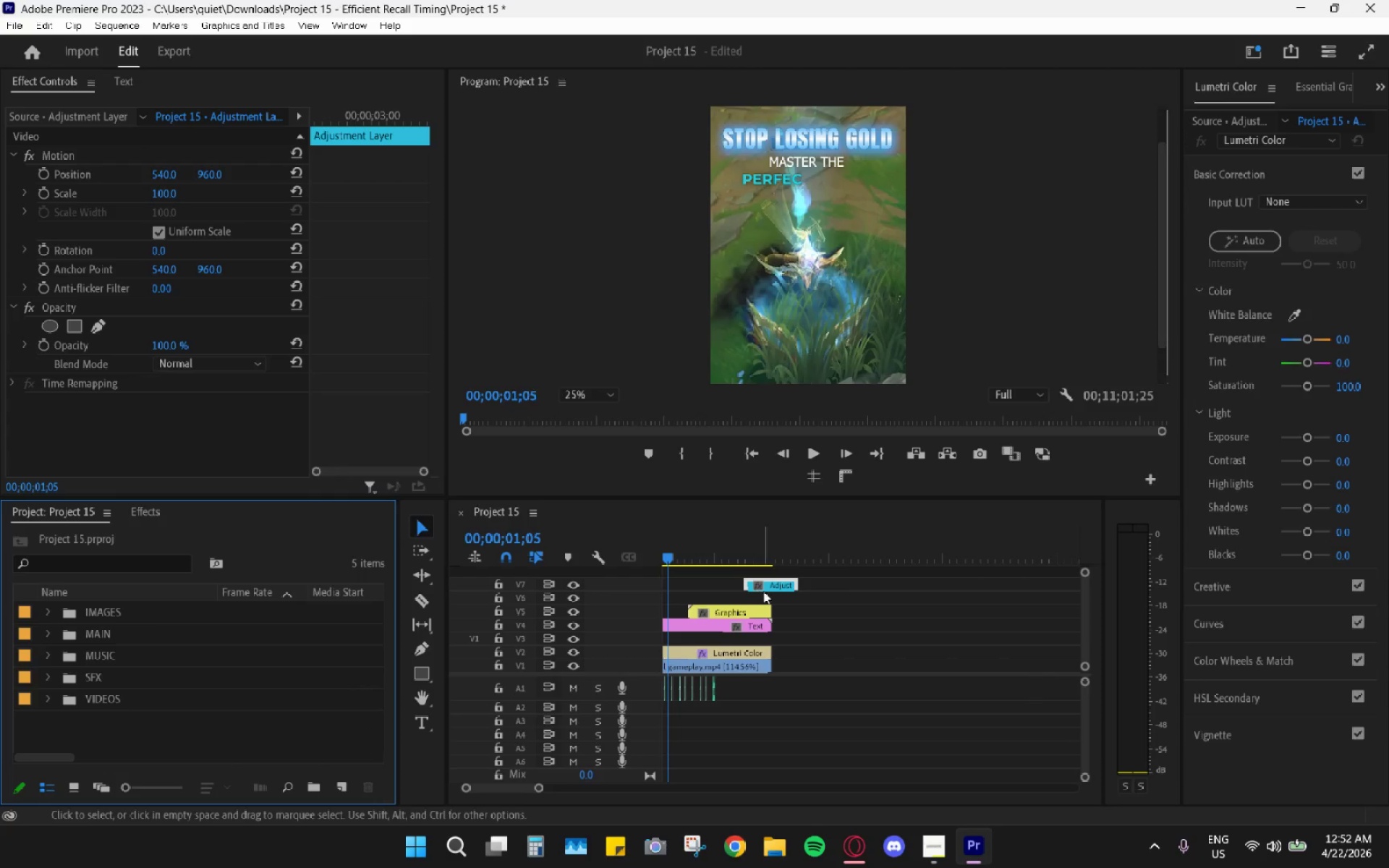 
right_click([777, 587])
 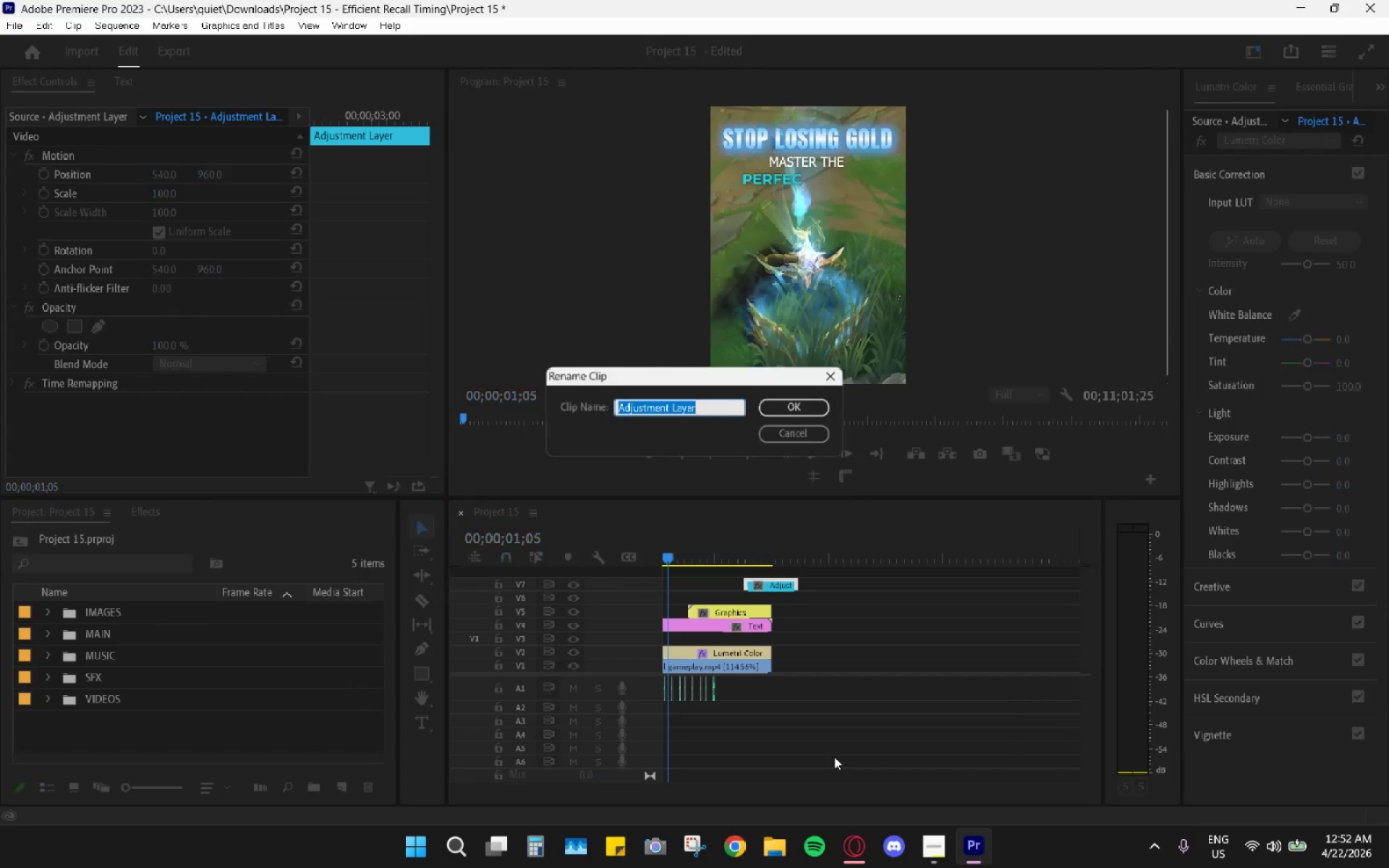 
type(Whip p)
key(Backspace)
type(Pan TRan)
key(Backspace)
key(Backspace)
key(Backspace)
type(ransition)
 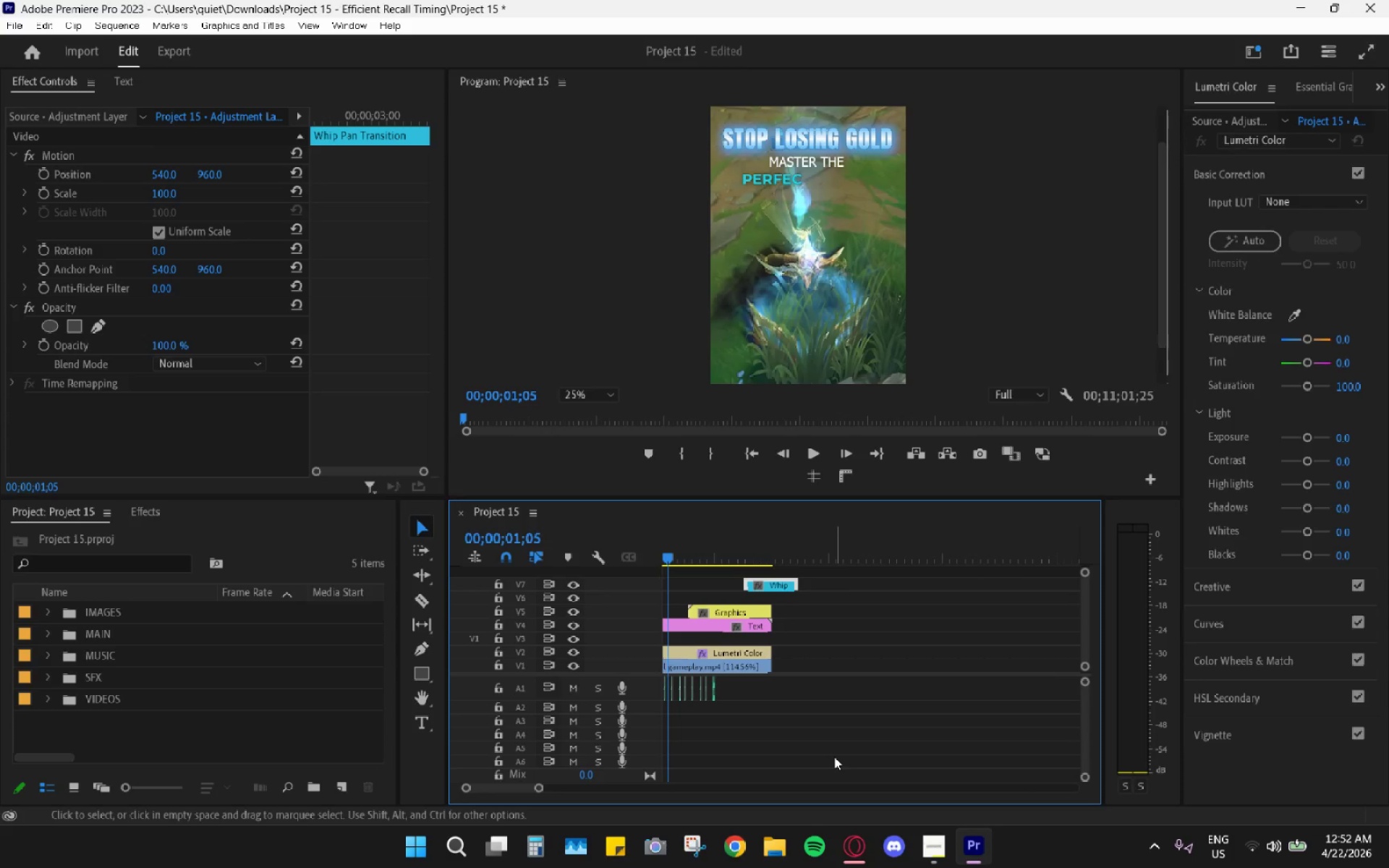 
 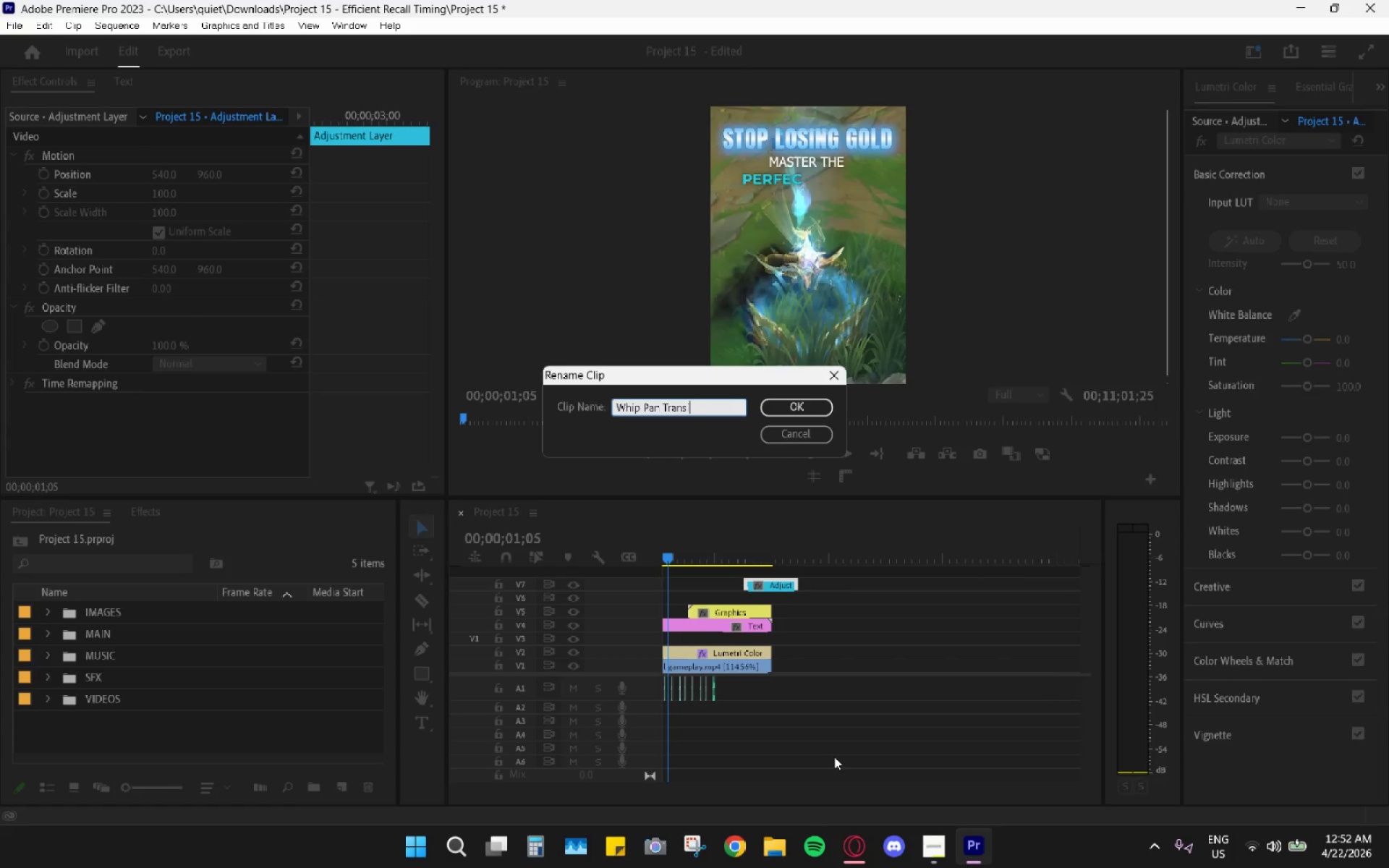 
key(Enter)
 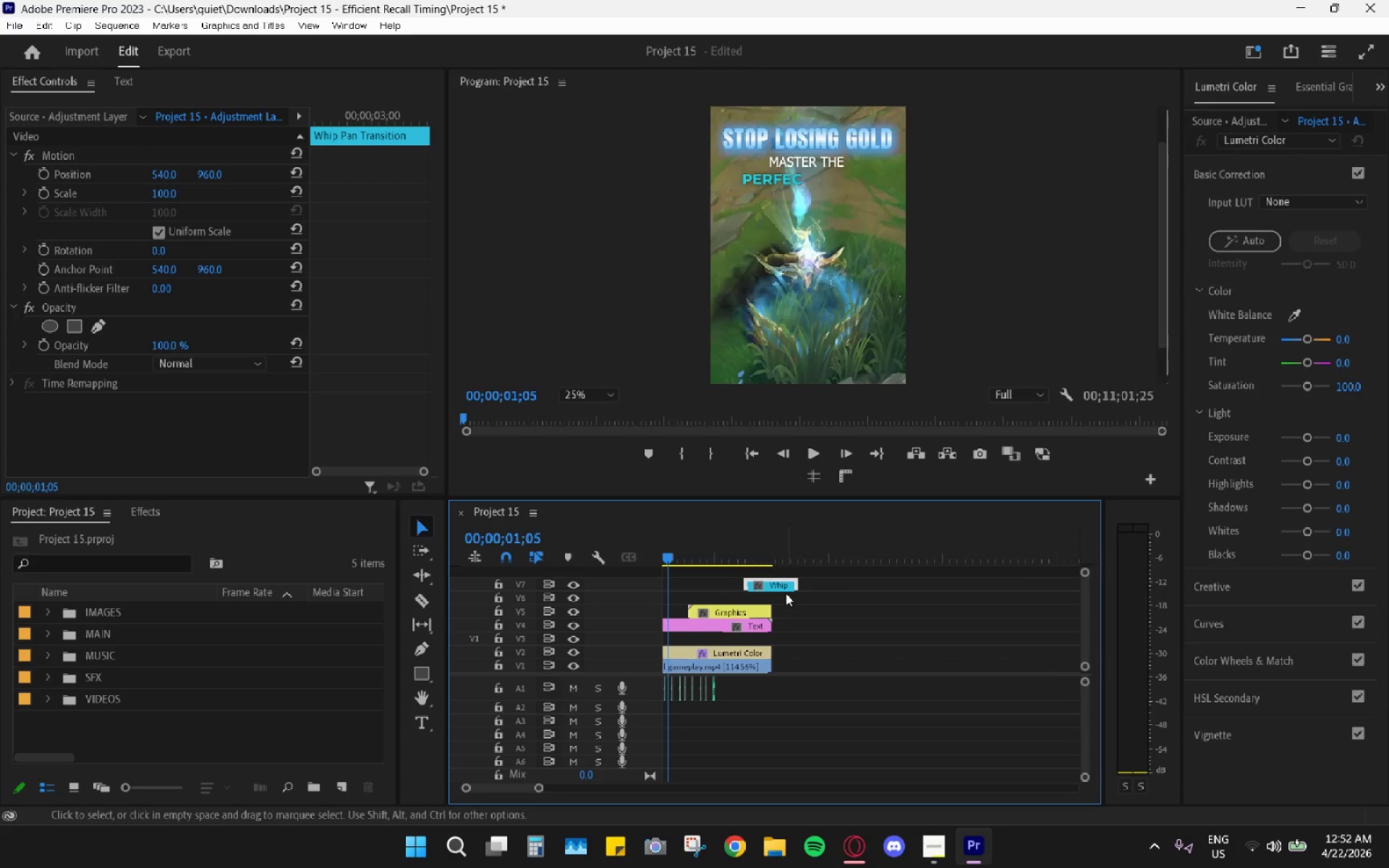 
left_click_drag(start_coordinate=[752, 550], to_coordinate=[762, 553])
 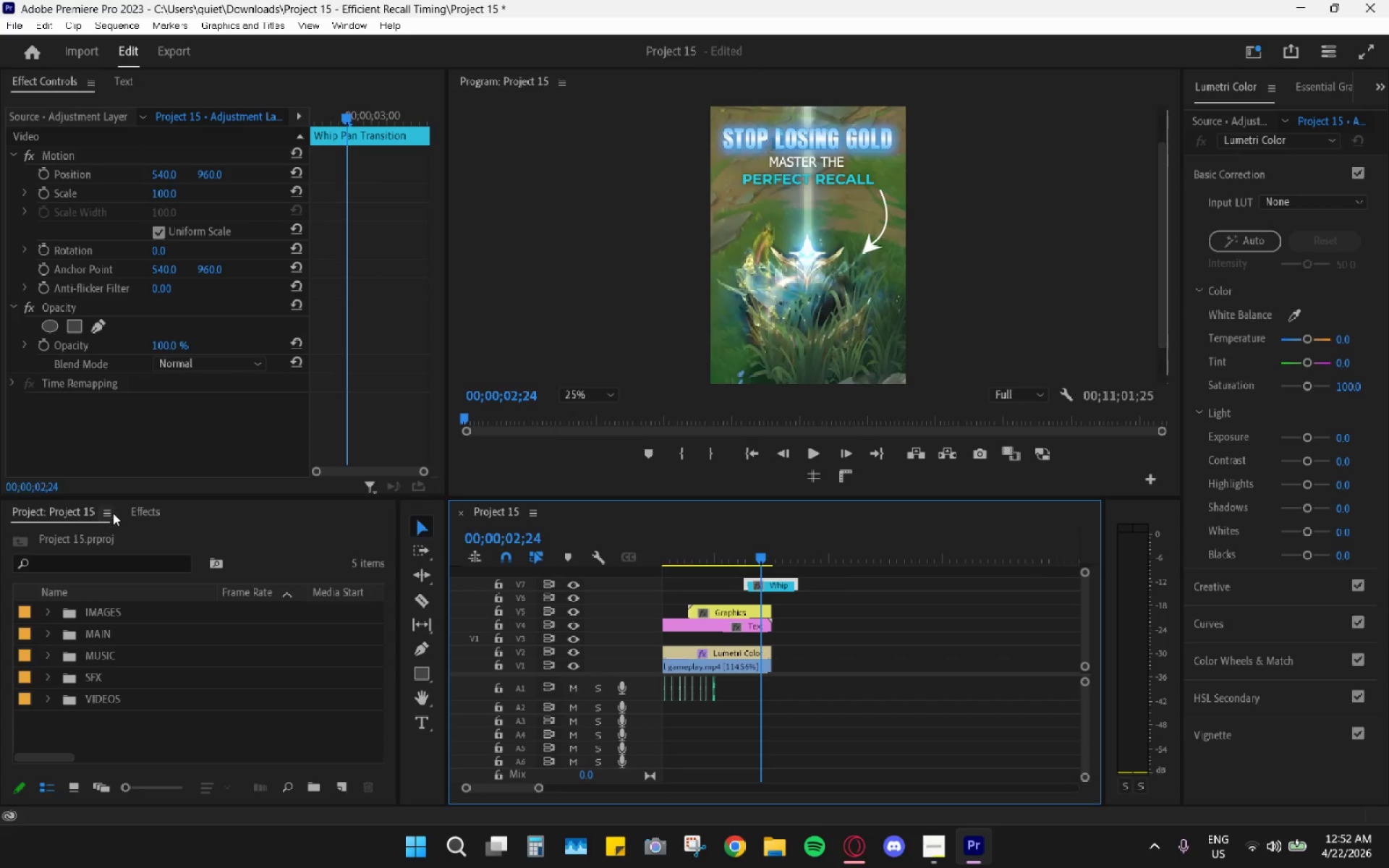 
left_click([145, 509])
 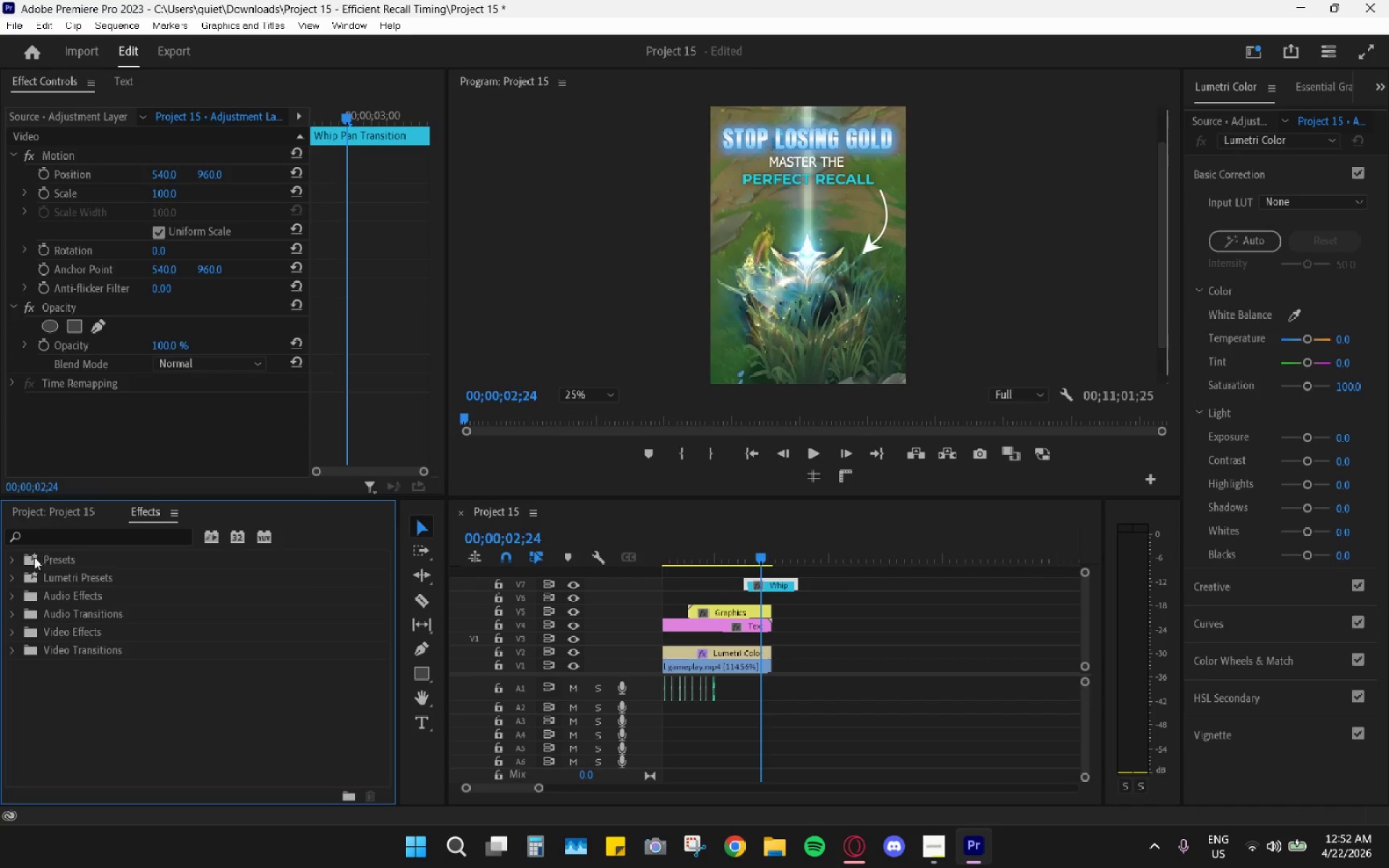 
left_click([17, 554])
 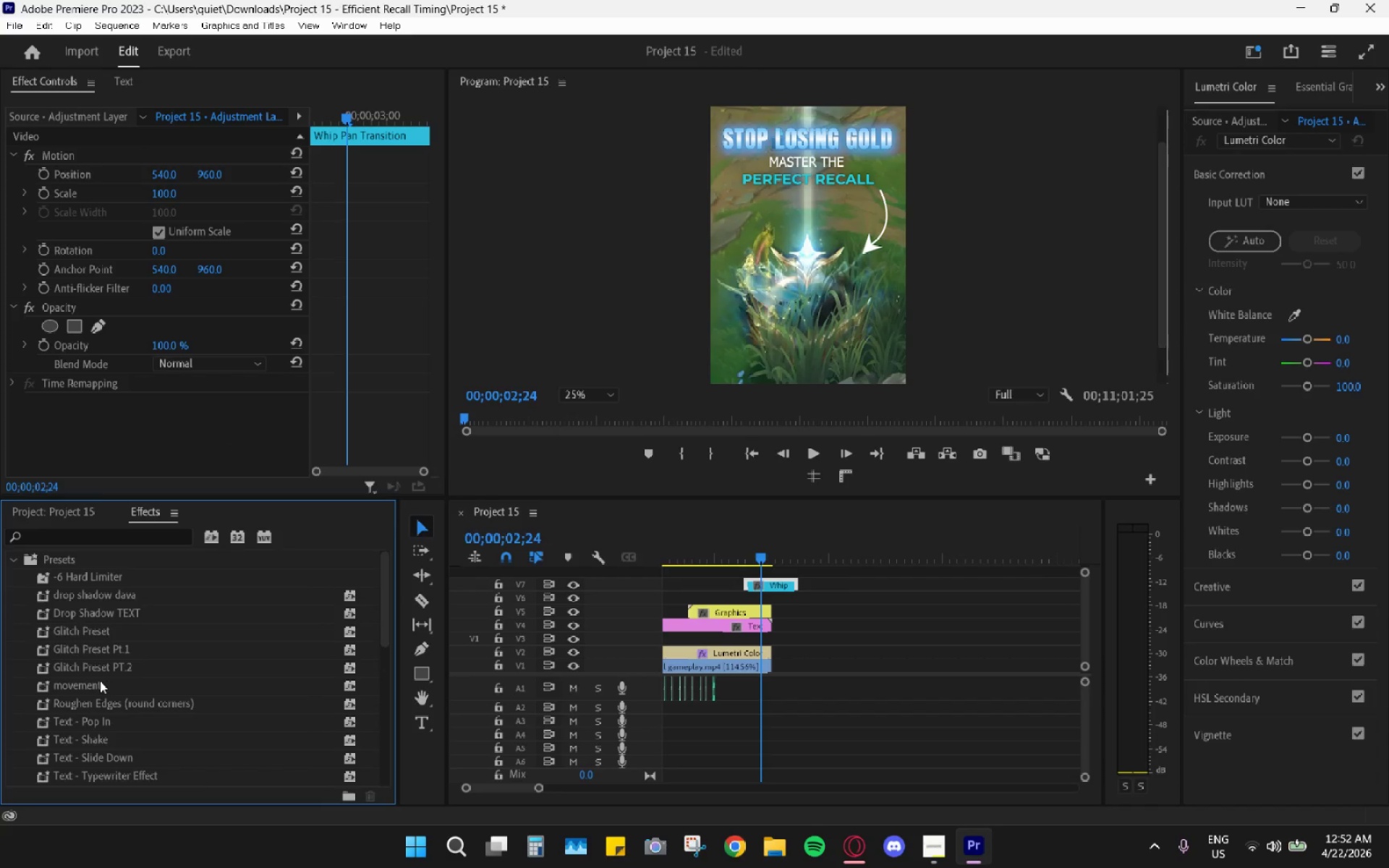 
scroll: coordinate [84, 725], scroll_direction: down, amount: 8.0
 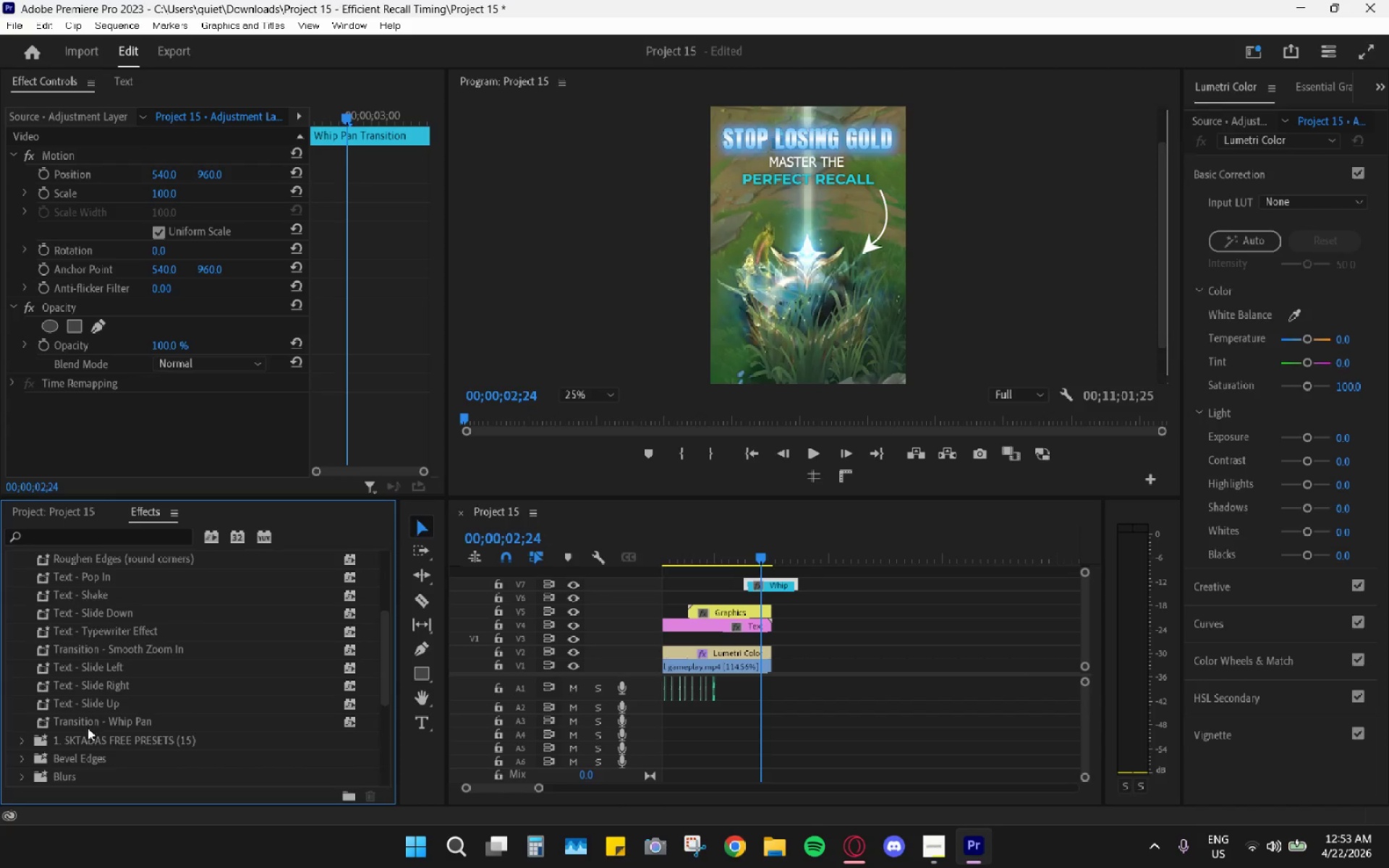 
left_click_drag(start_coordinate=[95, 723], to_coordinate=[760, 587])
 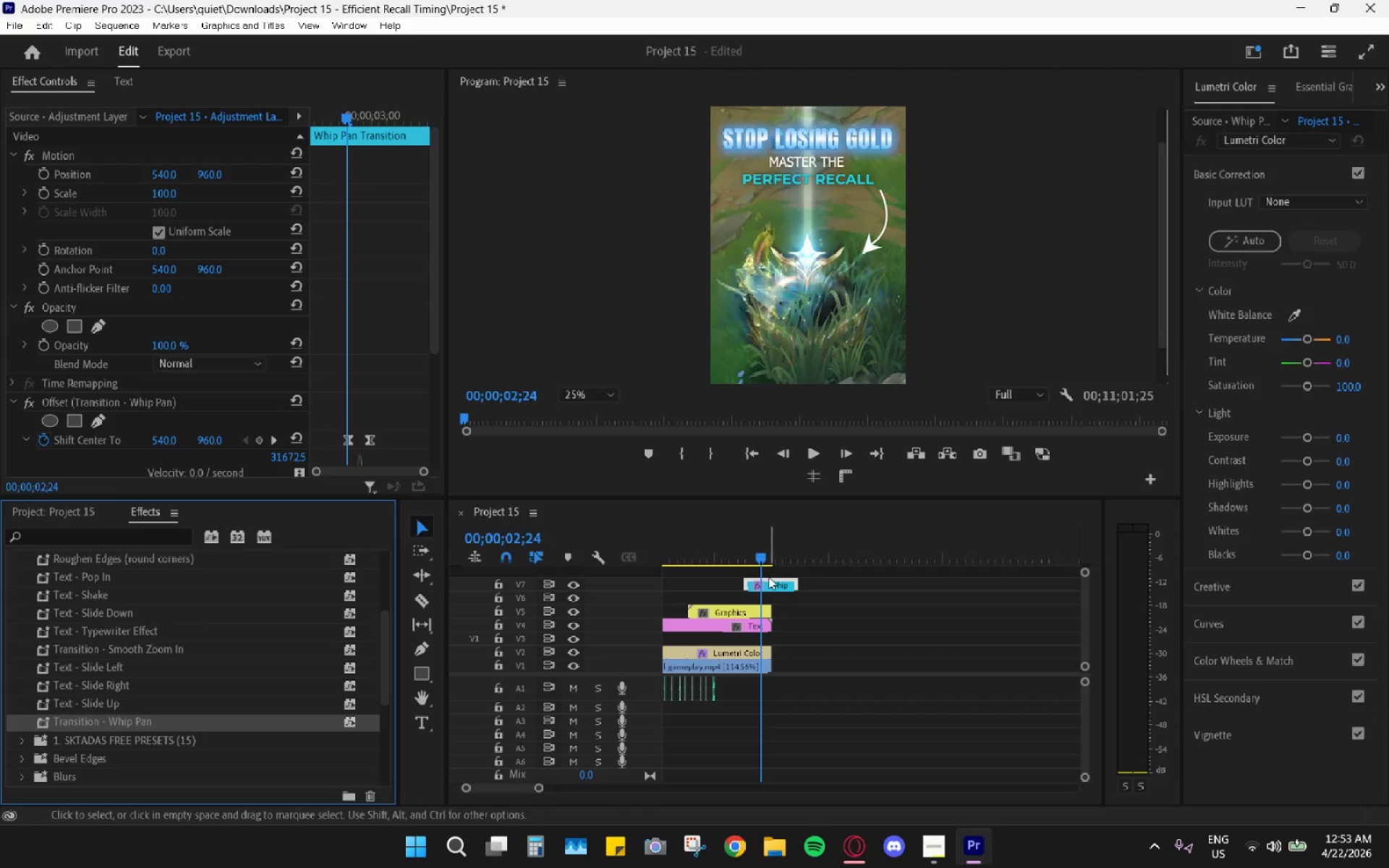 
hold_key(key=AltLeft, duration=0.64)
scroll: coordinate [739, 579], scroll_direction: up, amount: 13.0
 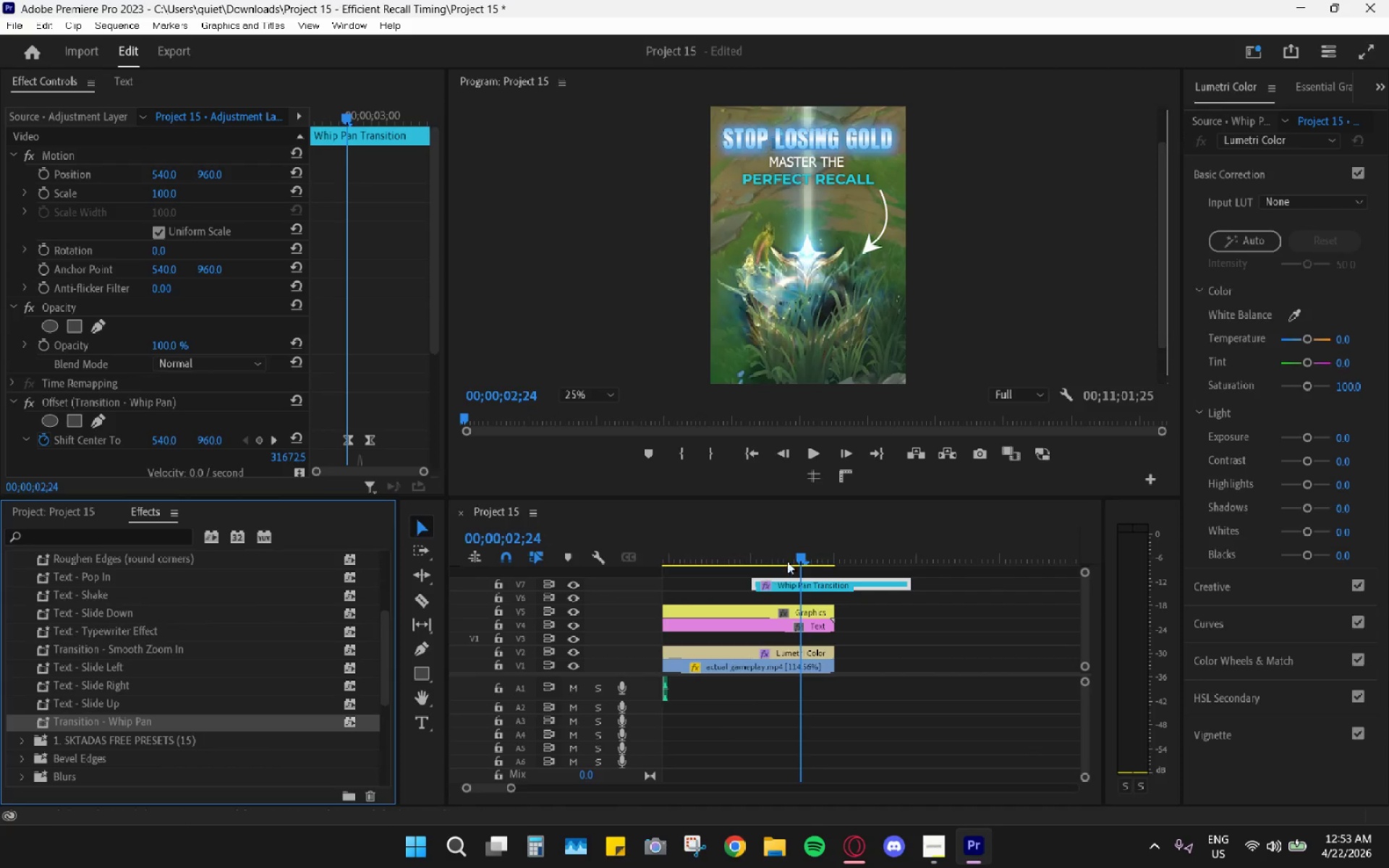 
left_click_drag(start_coordinate=[797, 550], to_coordinate=[838, 545])
 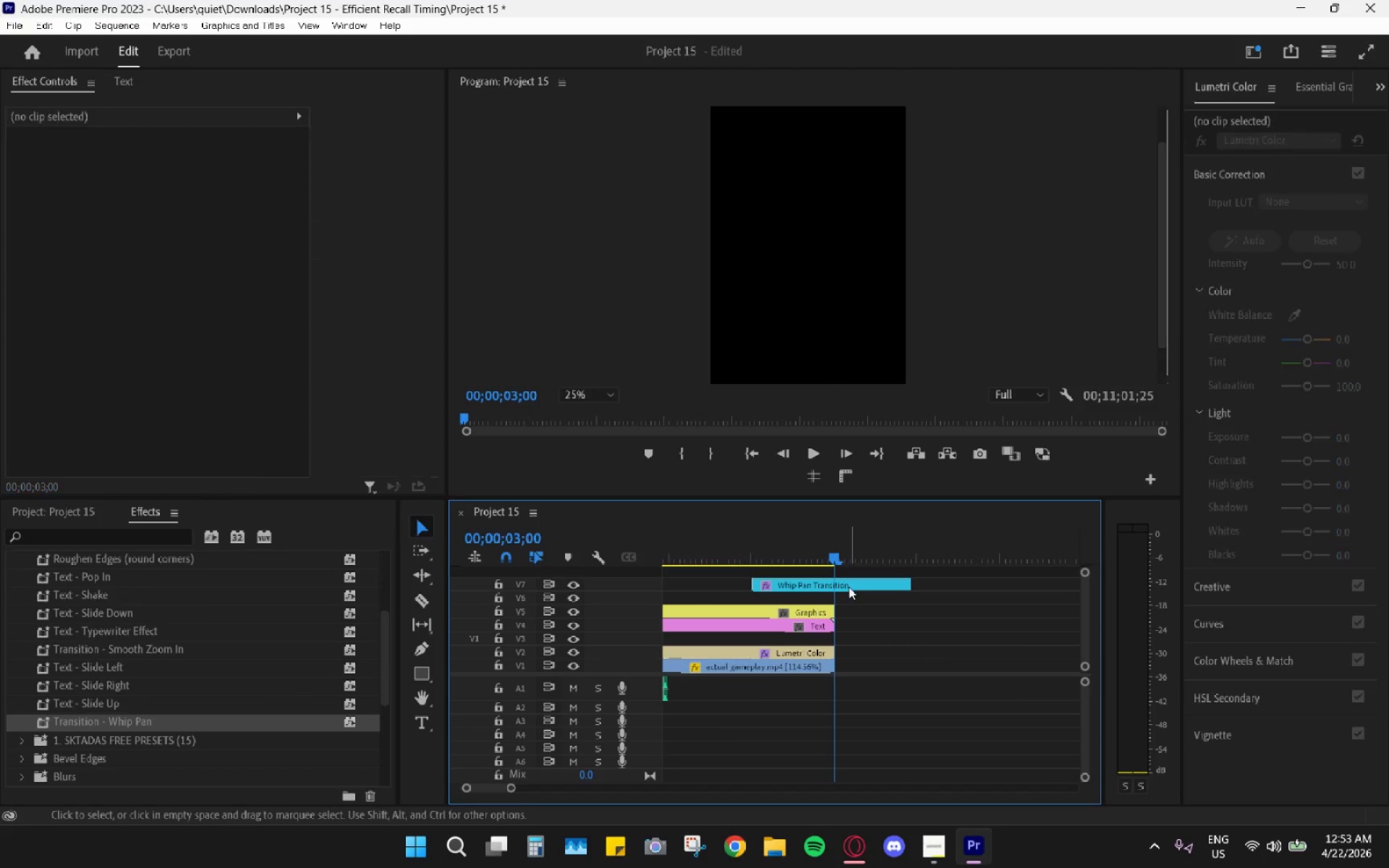 
double_click([850, 588])
 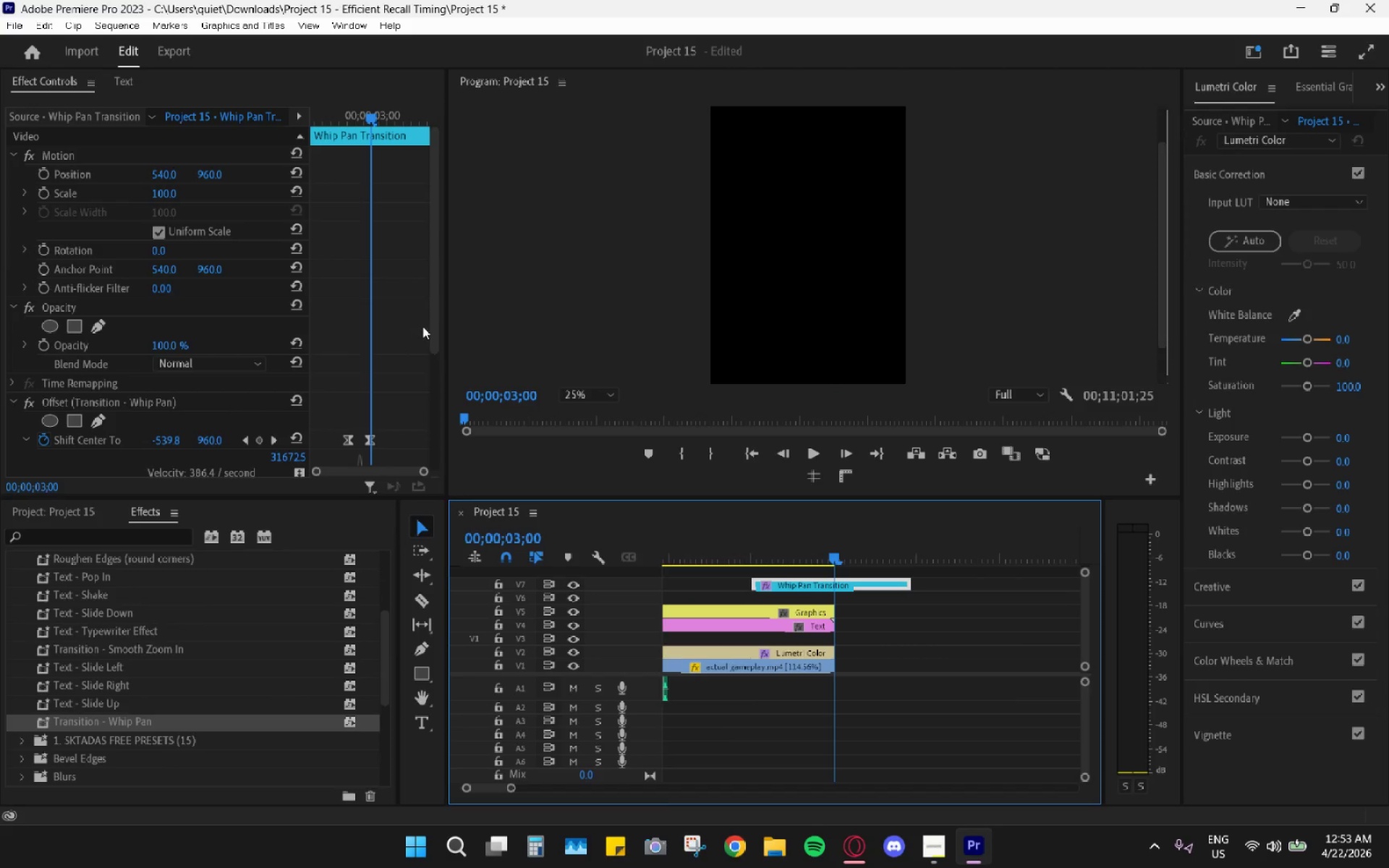 
scroll: coordinate [402, 365], scroll_direction: down, amount: 7.0
 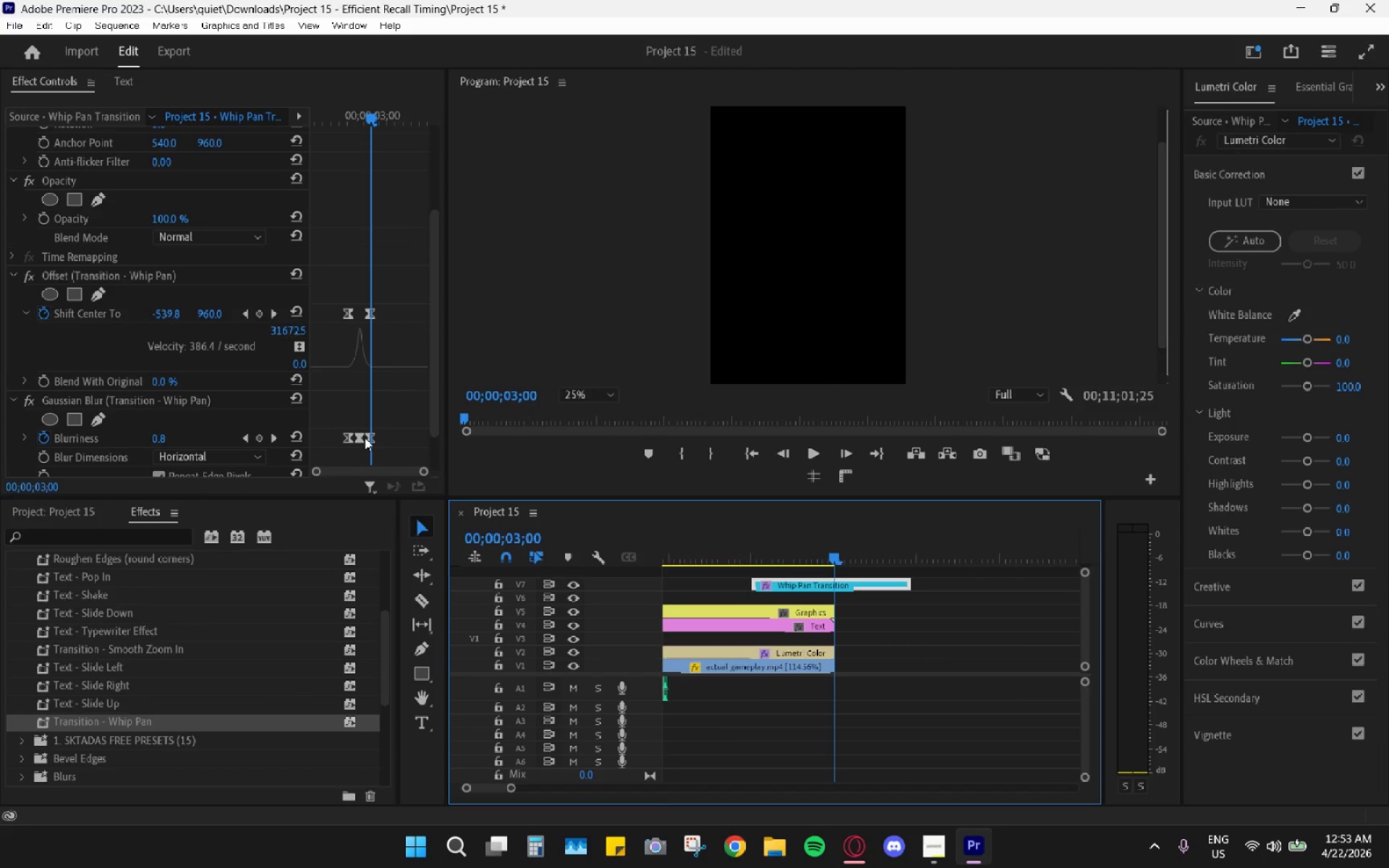 
left_click_drag(start_coordinate=[368, 435], to_coordinate=[394, 439])
 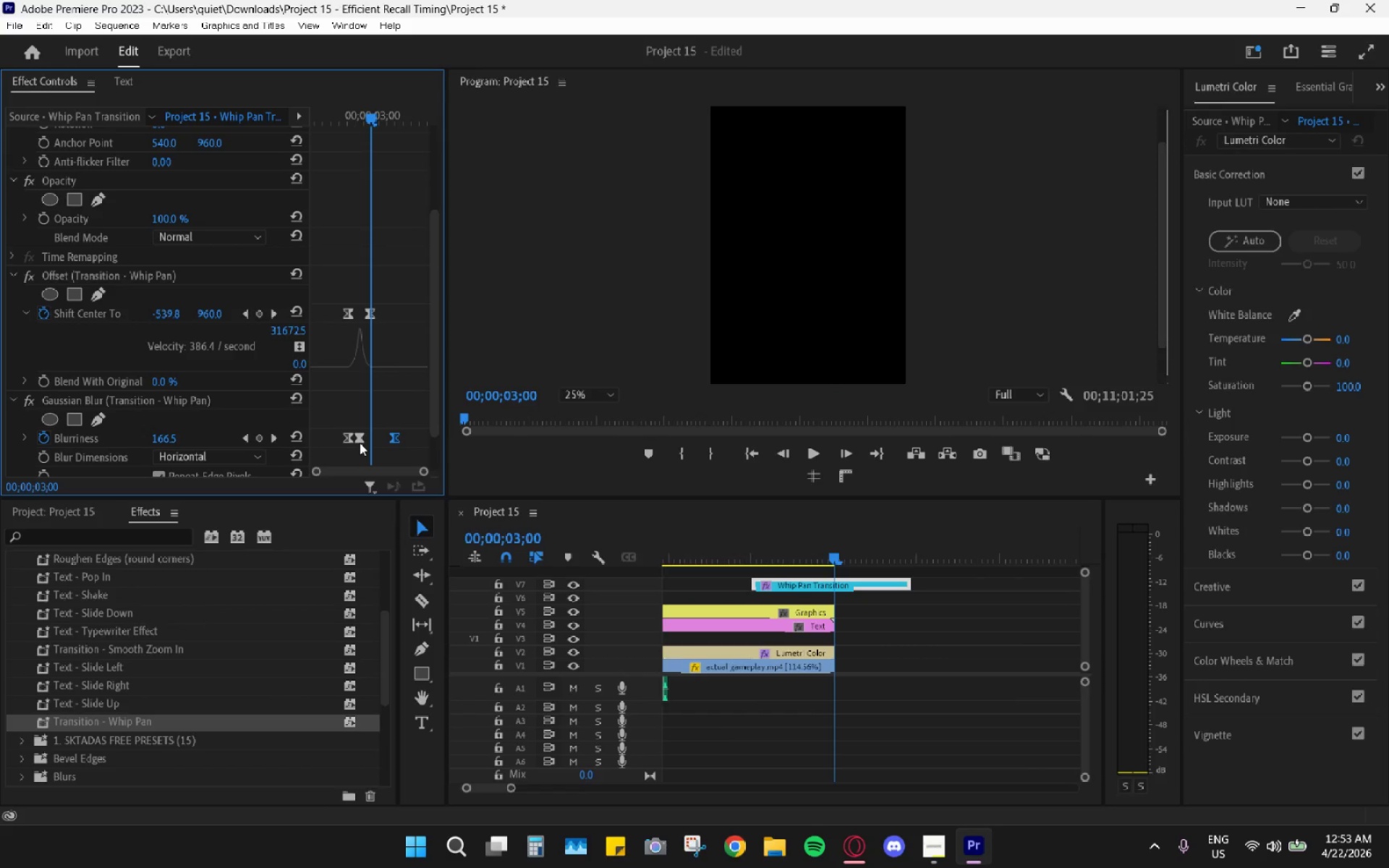 
left_click_drag(start_coordinate=[360, 443], to_coordinate=[368, 443])
 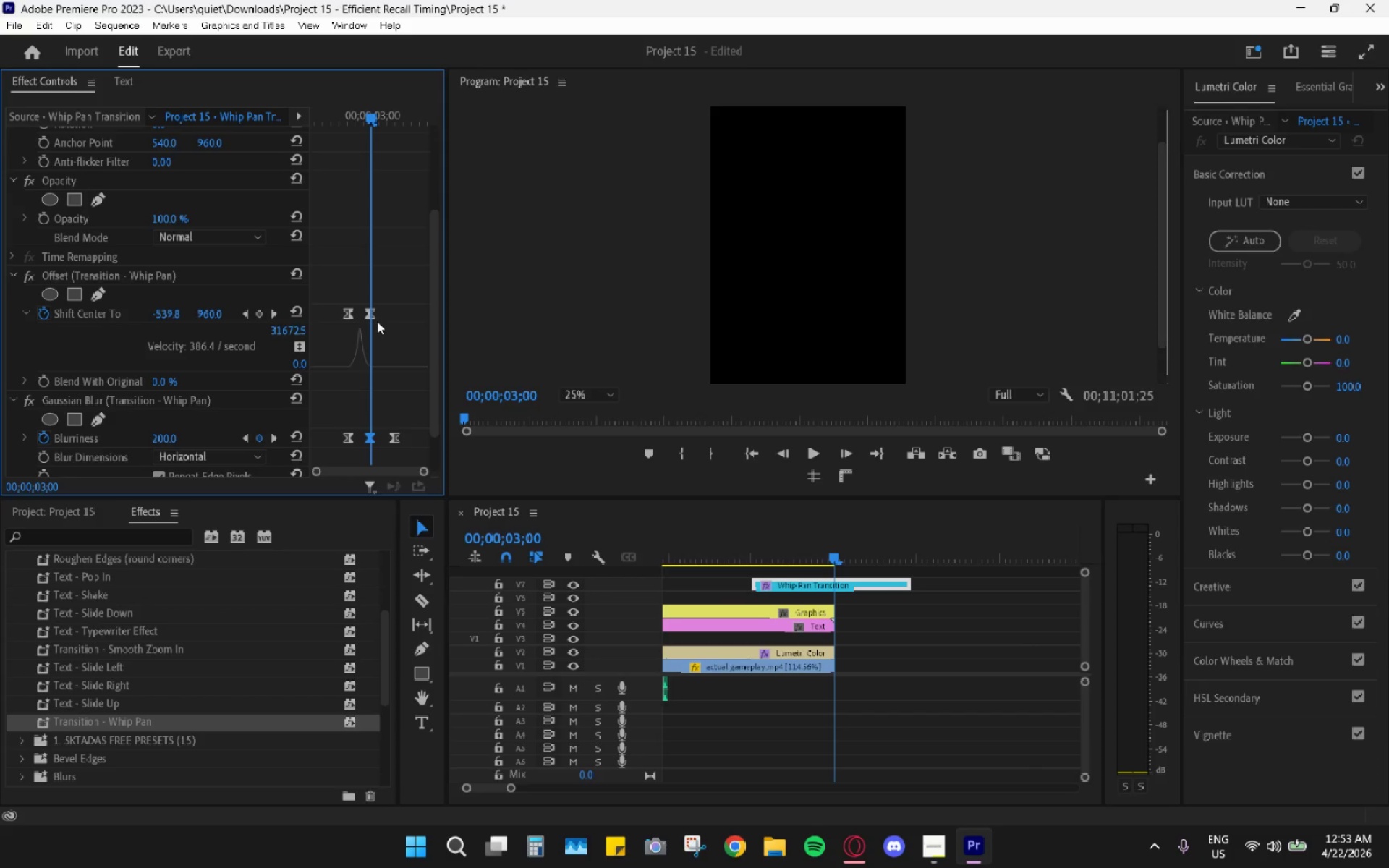 
left_click_drag(start_coordinate=[370, 315], to_coordinate=[389, 315])
 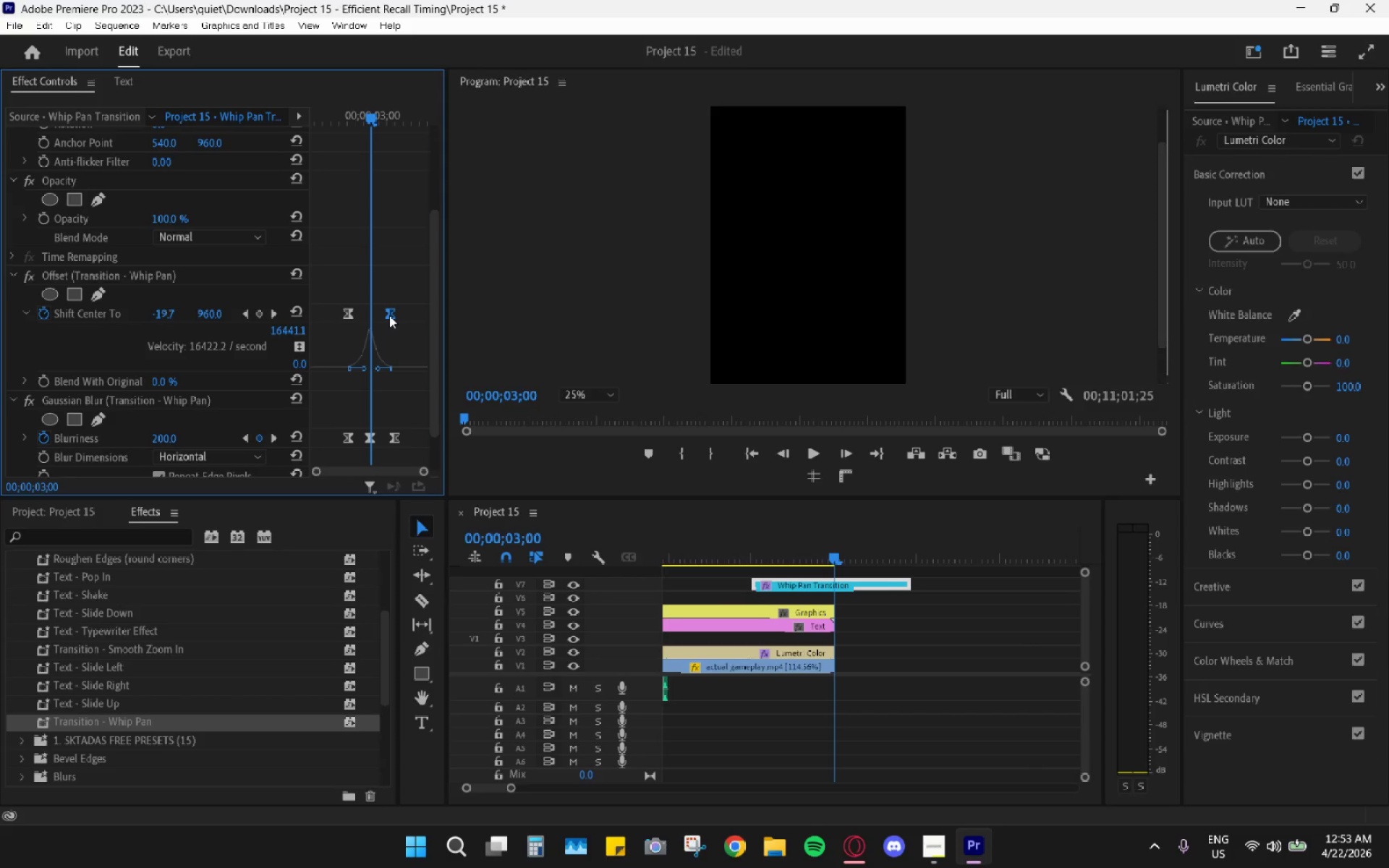 
key(ArrowLeft)
 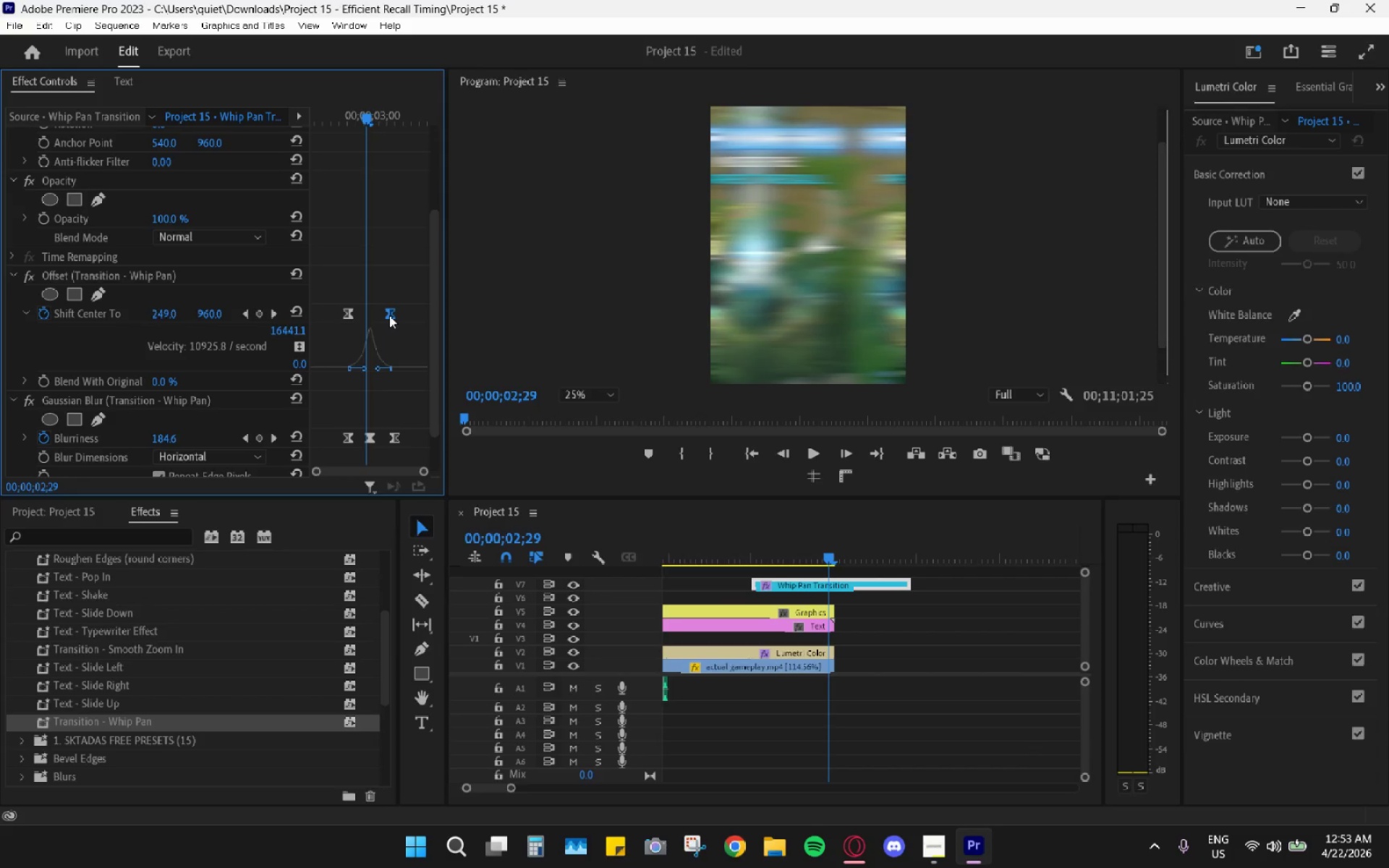 
key(ArrowLeft)
 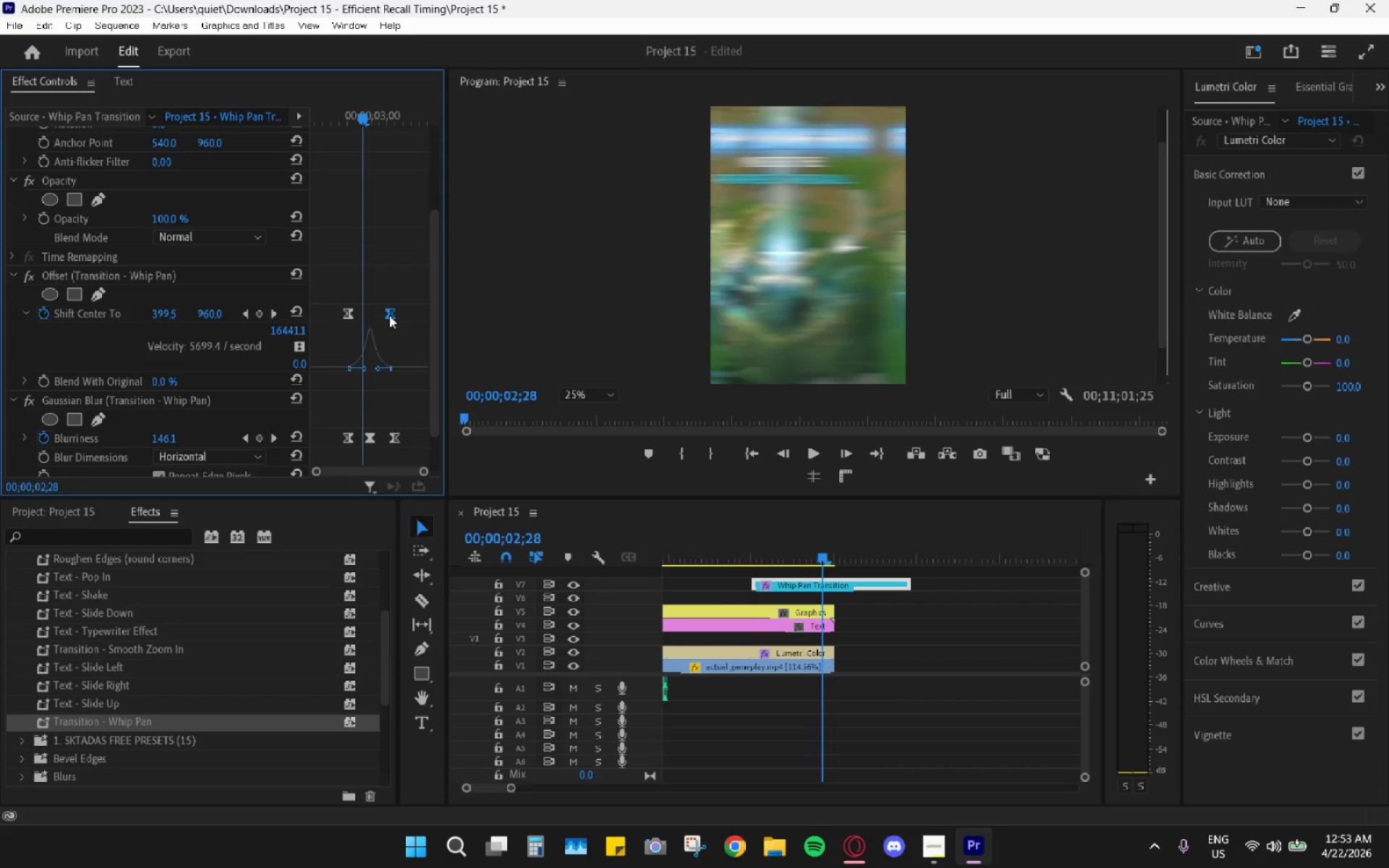 
key(ArrowLeft)
 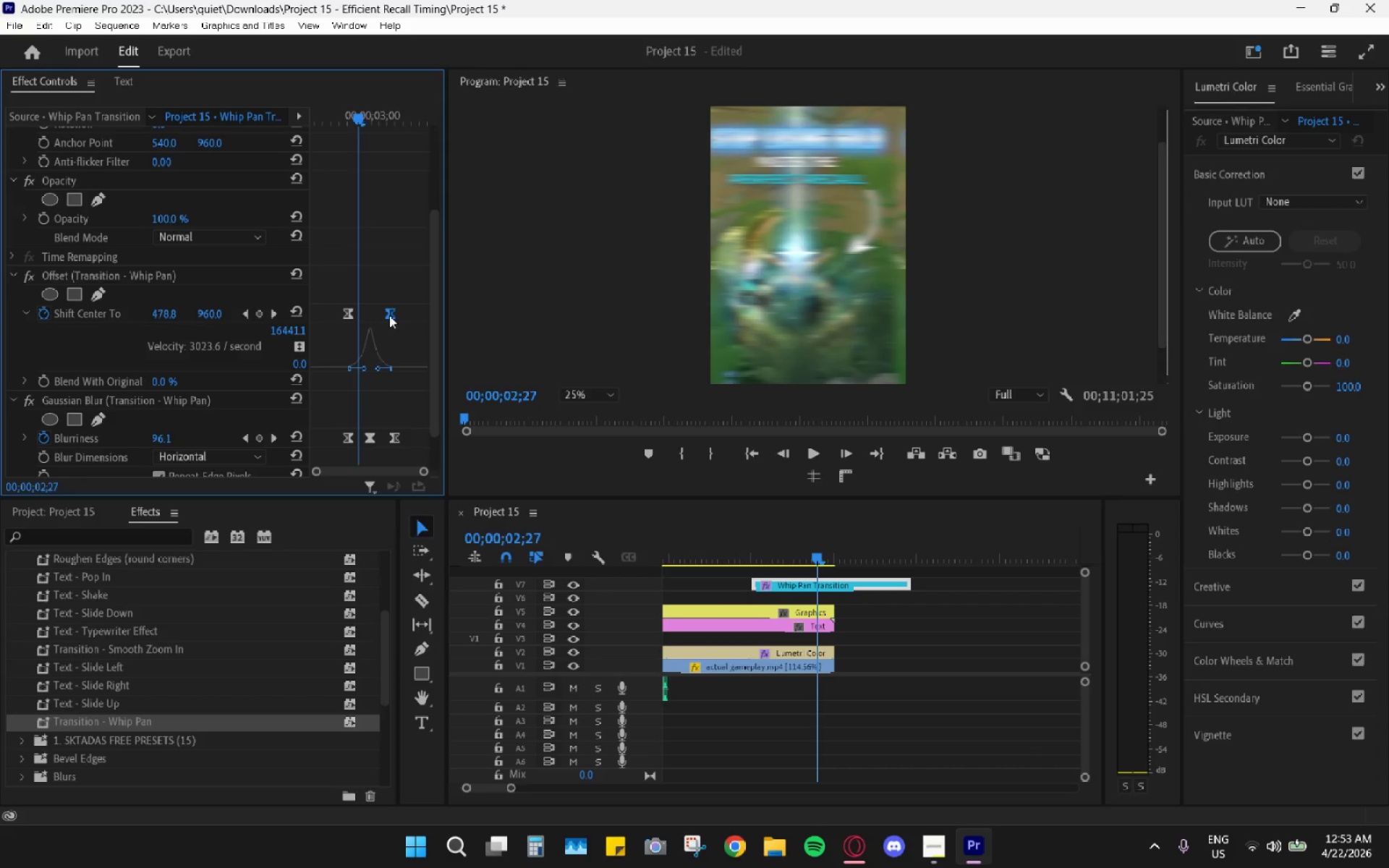 
key(ArrowLeft)
 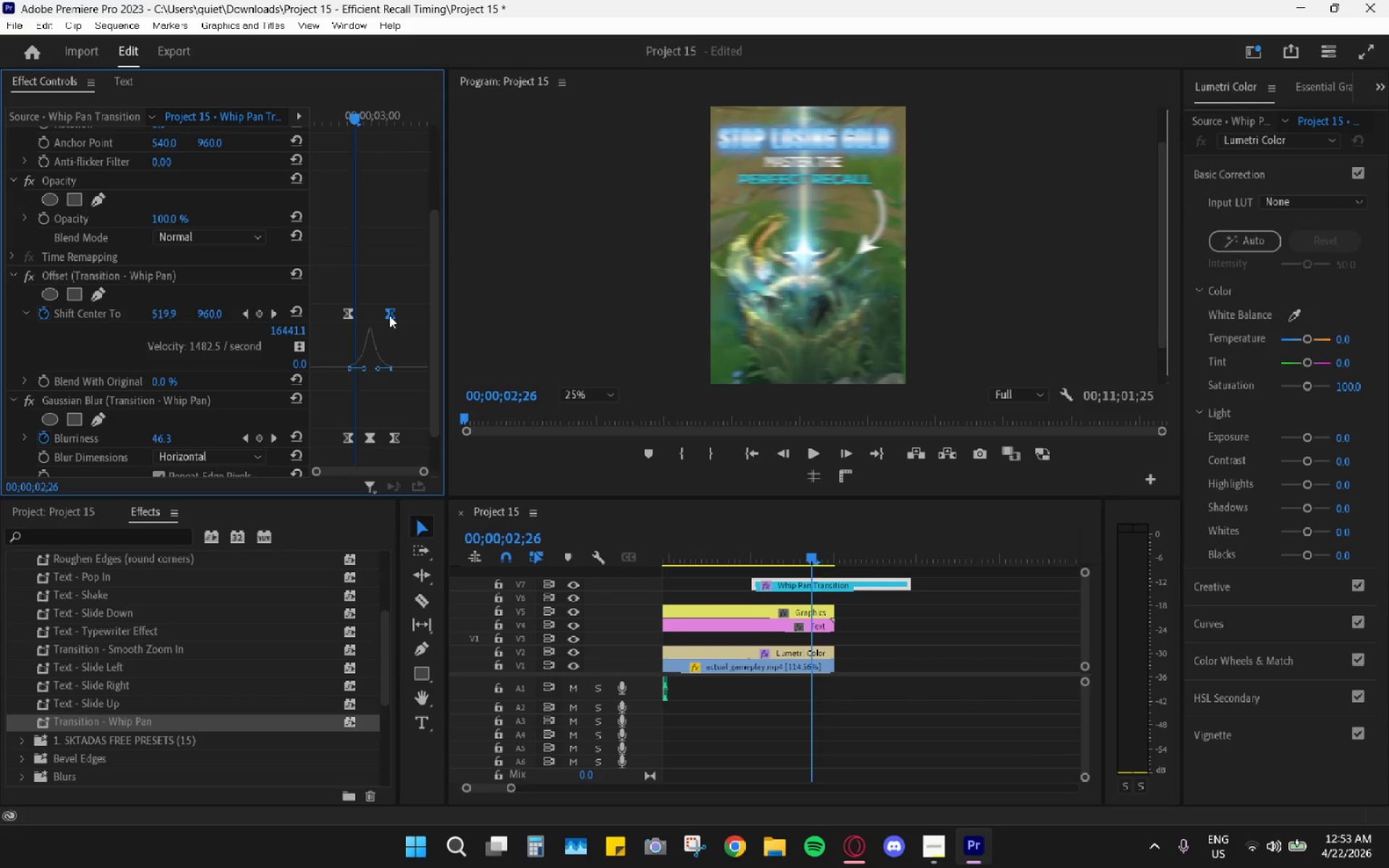 
key(ArrowLeft)
 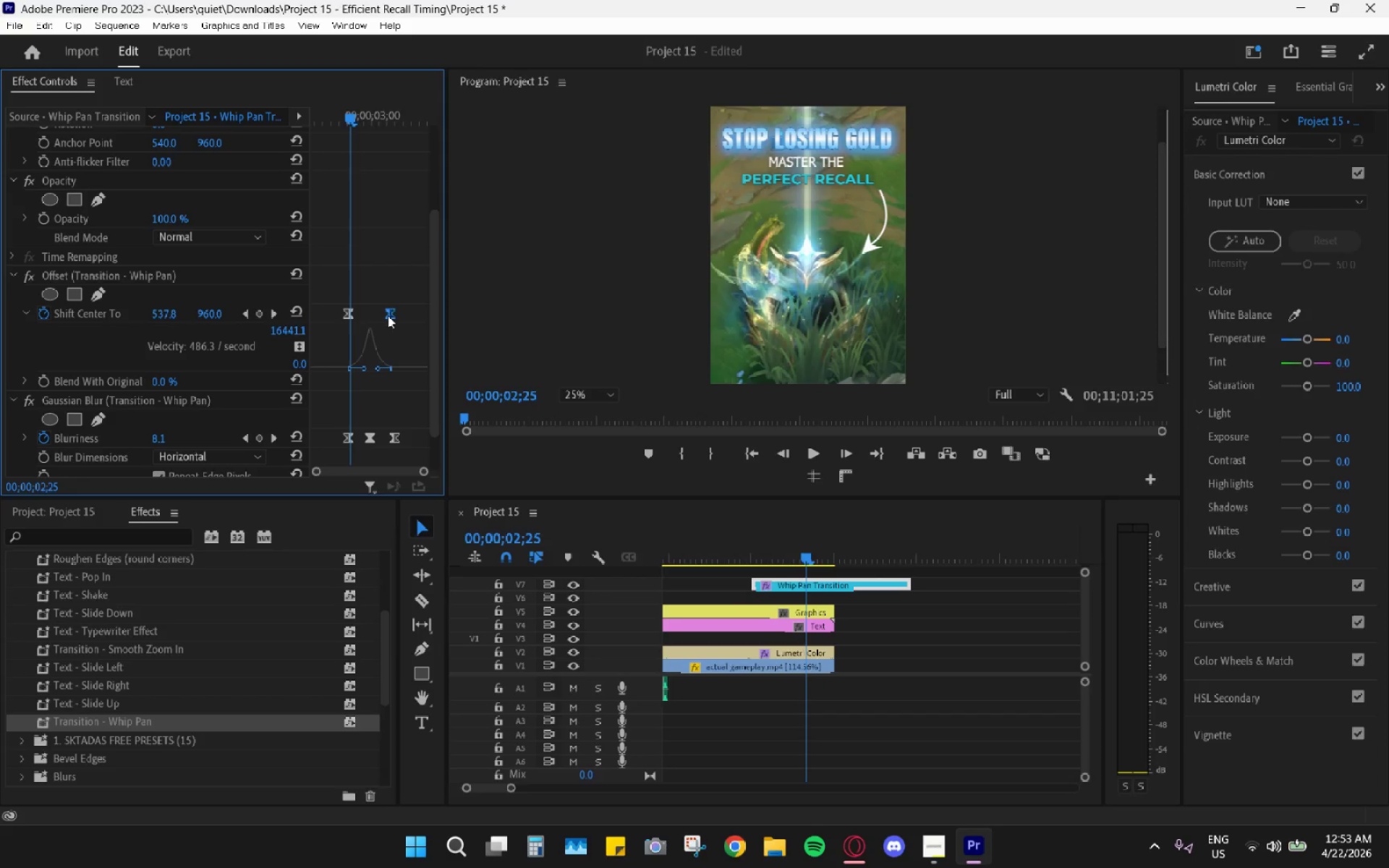 
left_click_drag(start_coordinate=[347, 313], to_coordinate=[352, 313])
 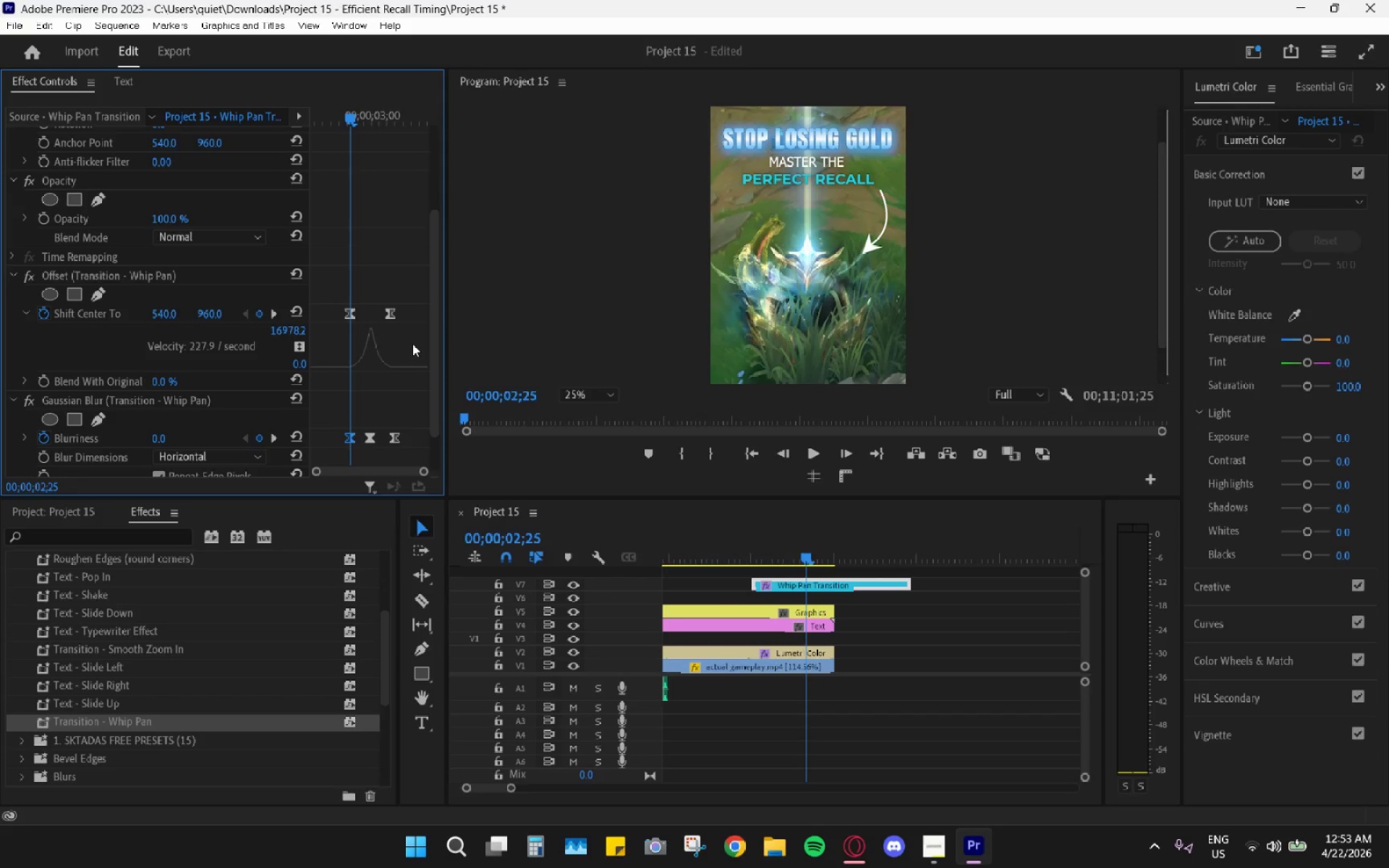 
key(ArrowRight)
 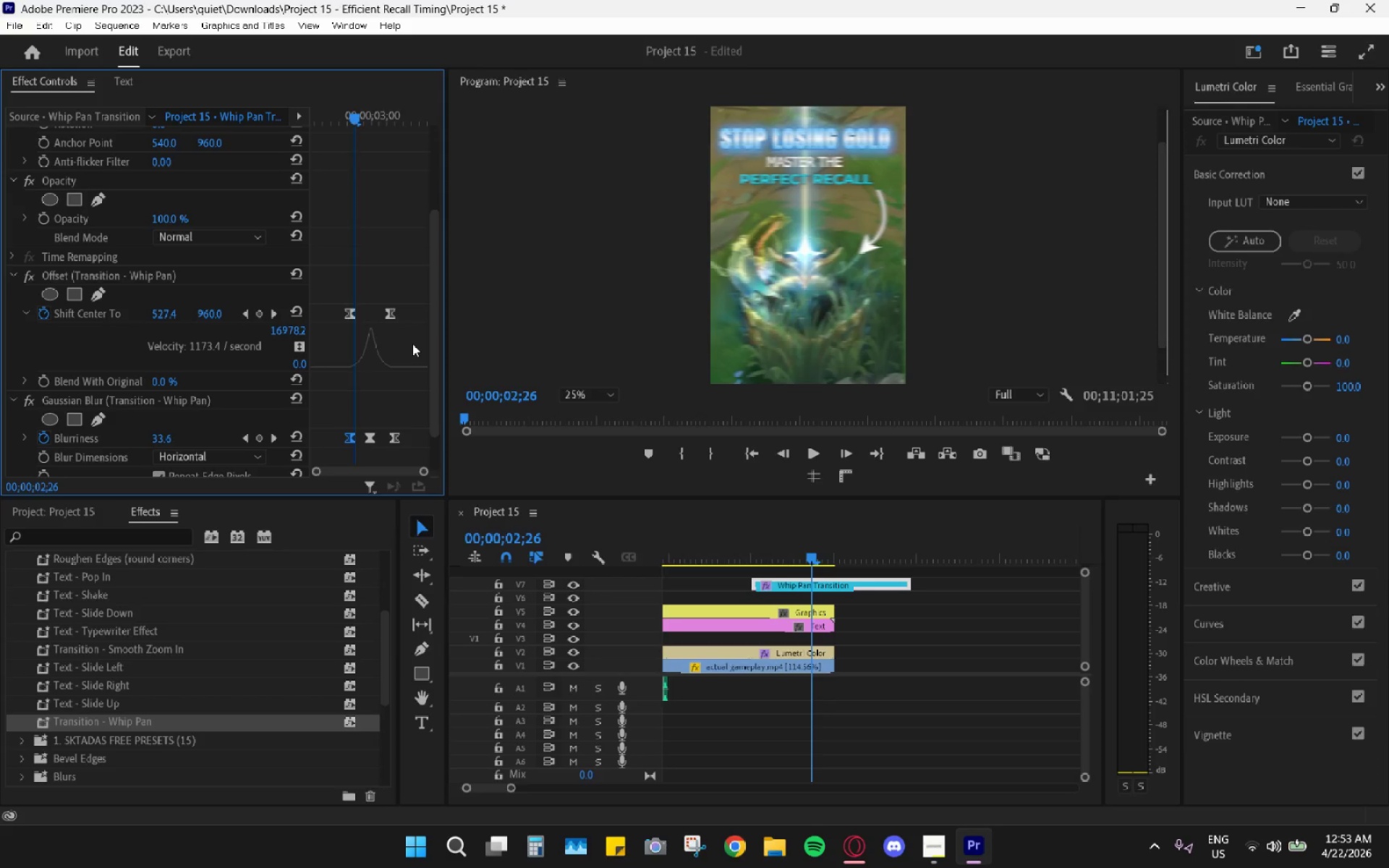 
key(ArrowRight)
 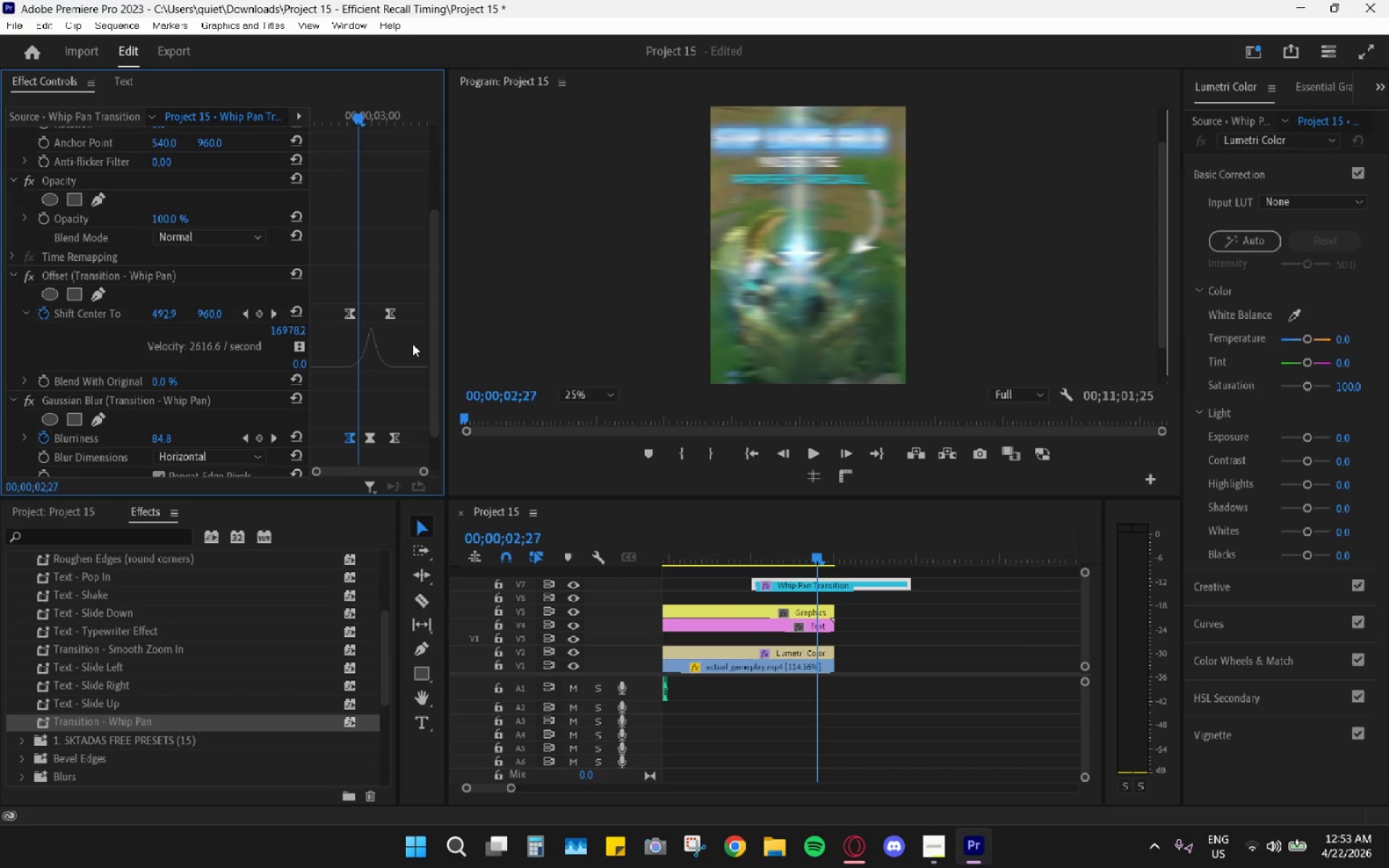 
key(ArrowRight)
 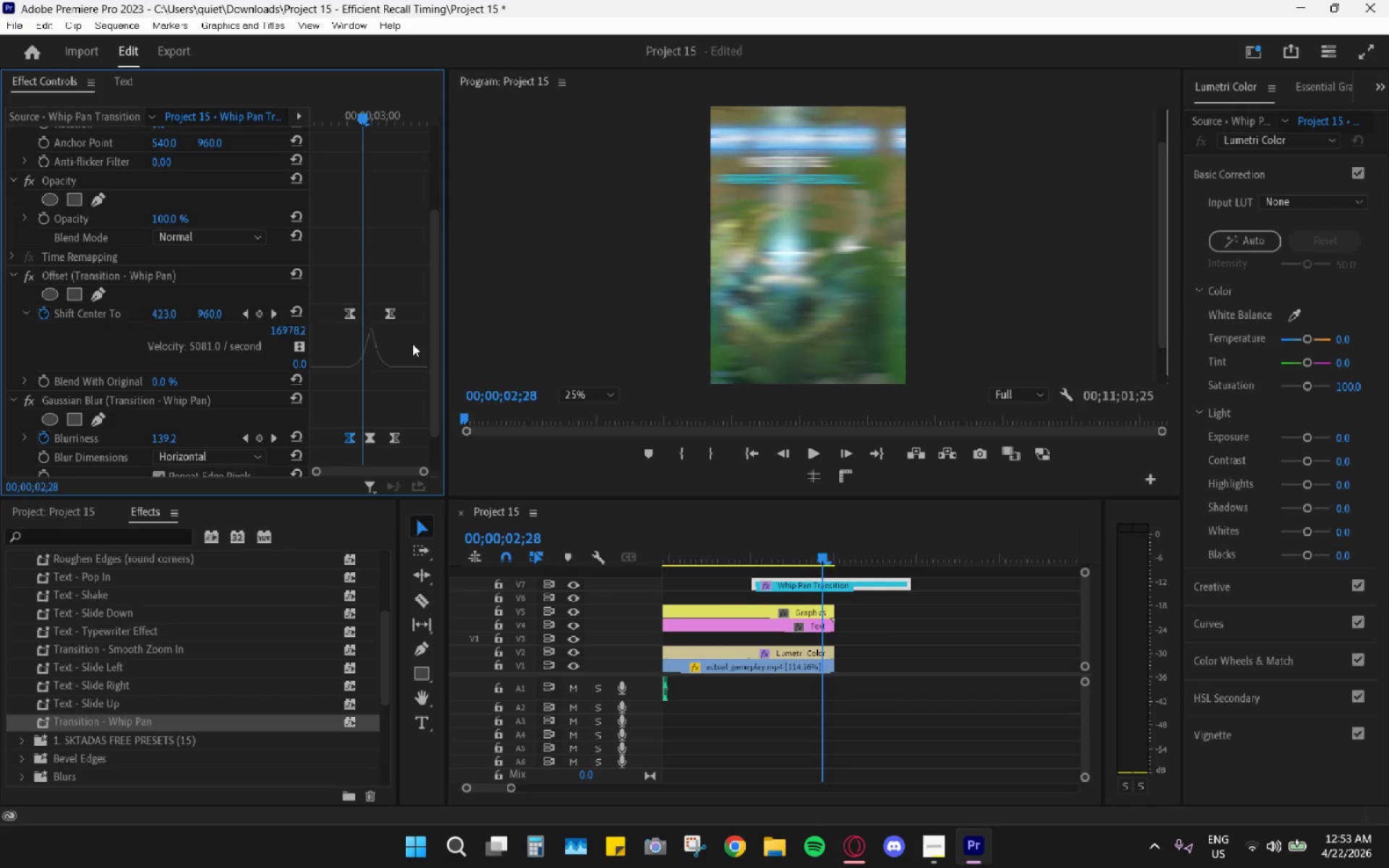 
key(ArrowRight)
 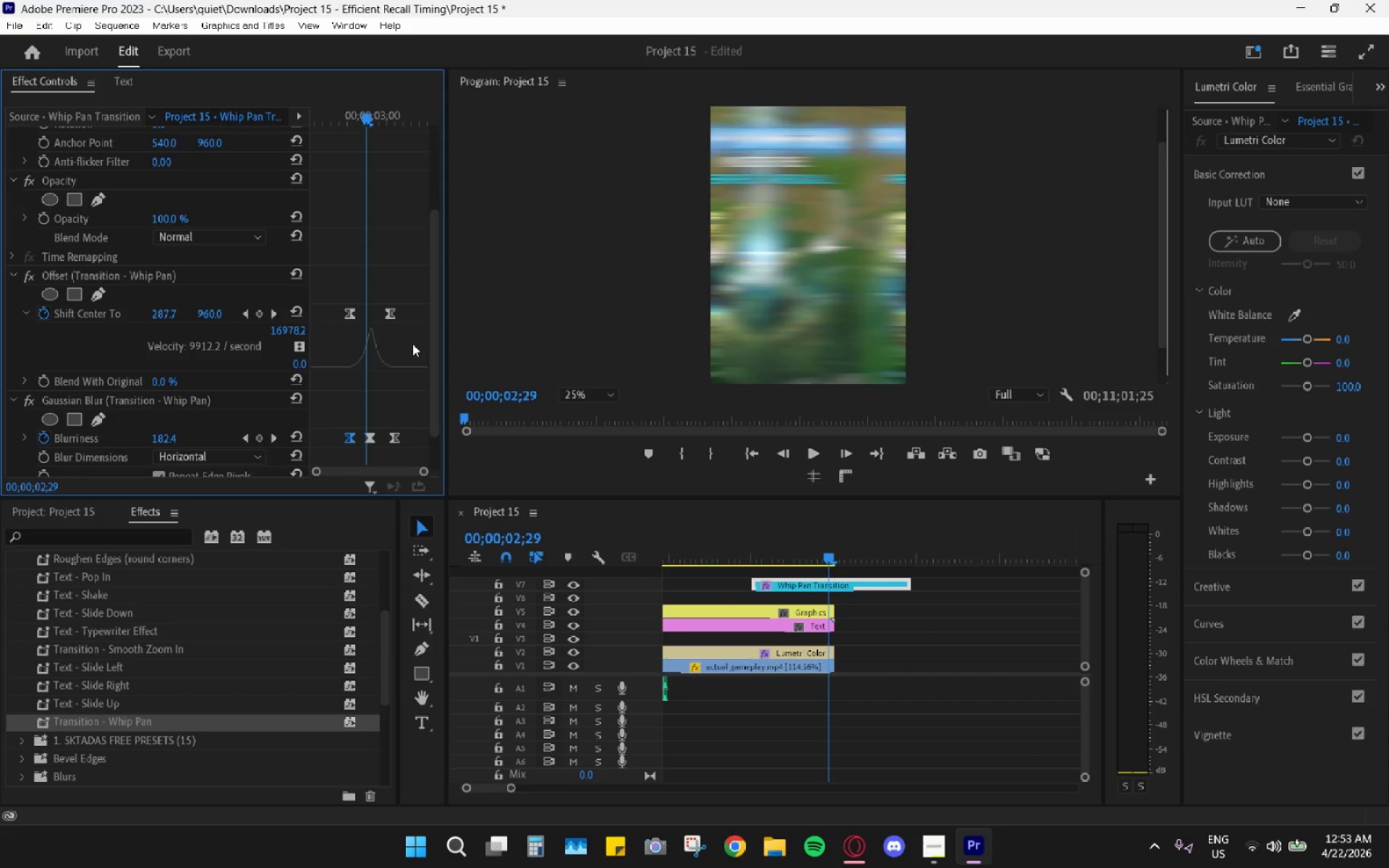 
key(ArrowRight)
 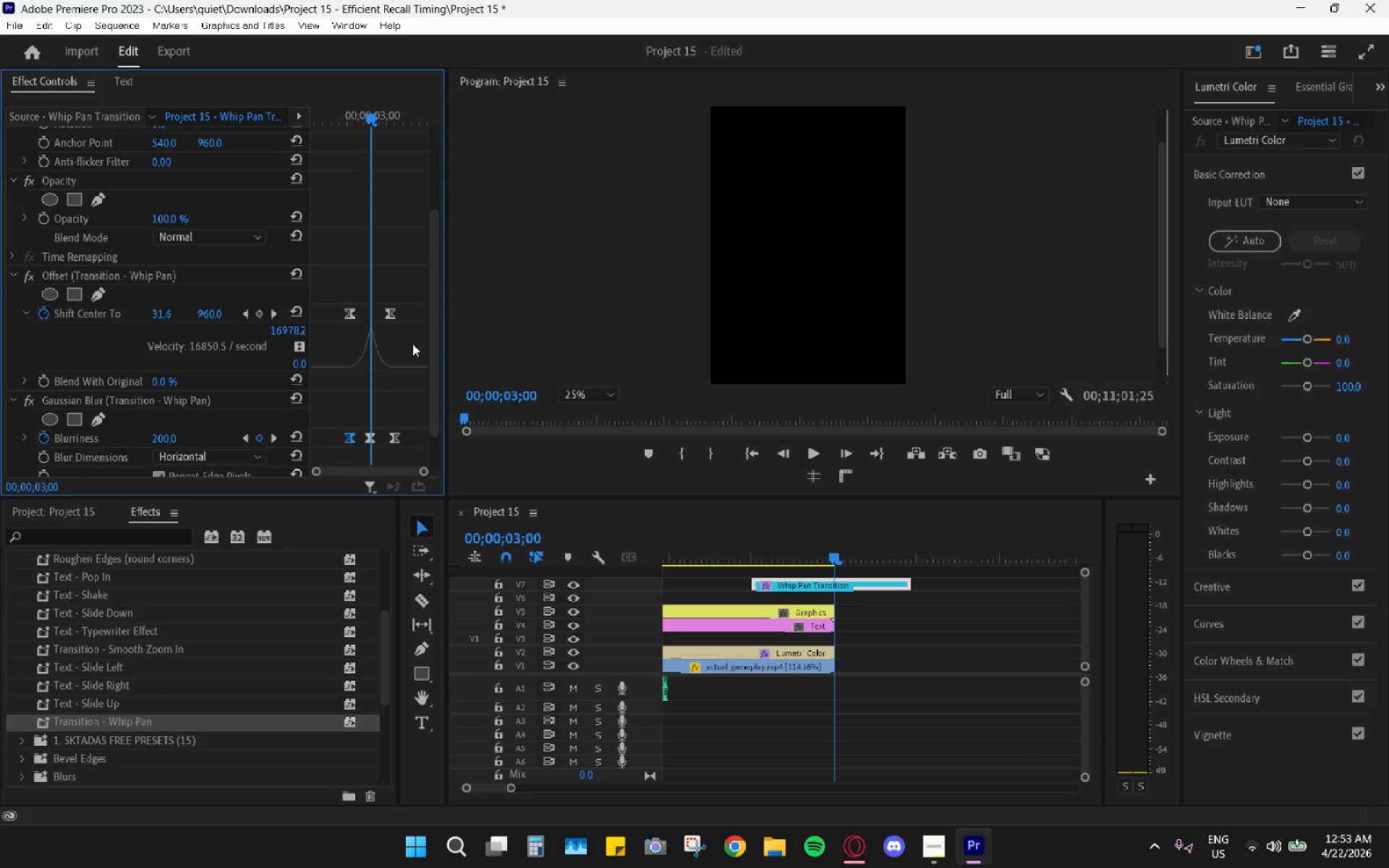 
key(ArrowRight)
 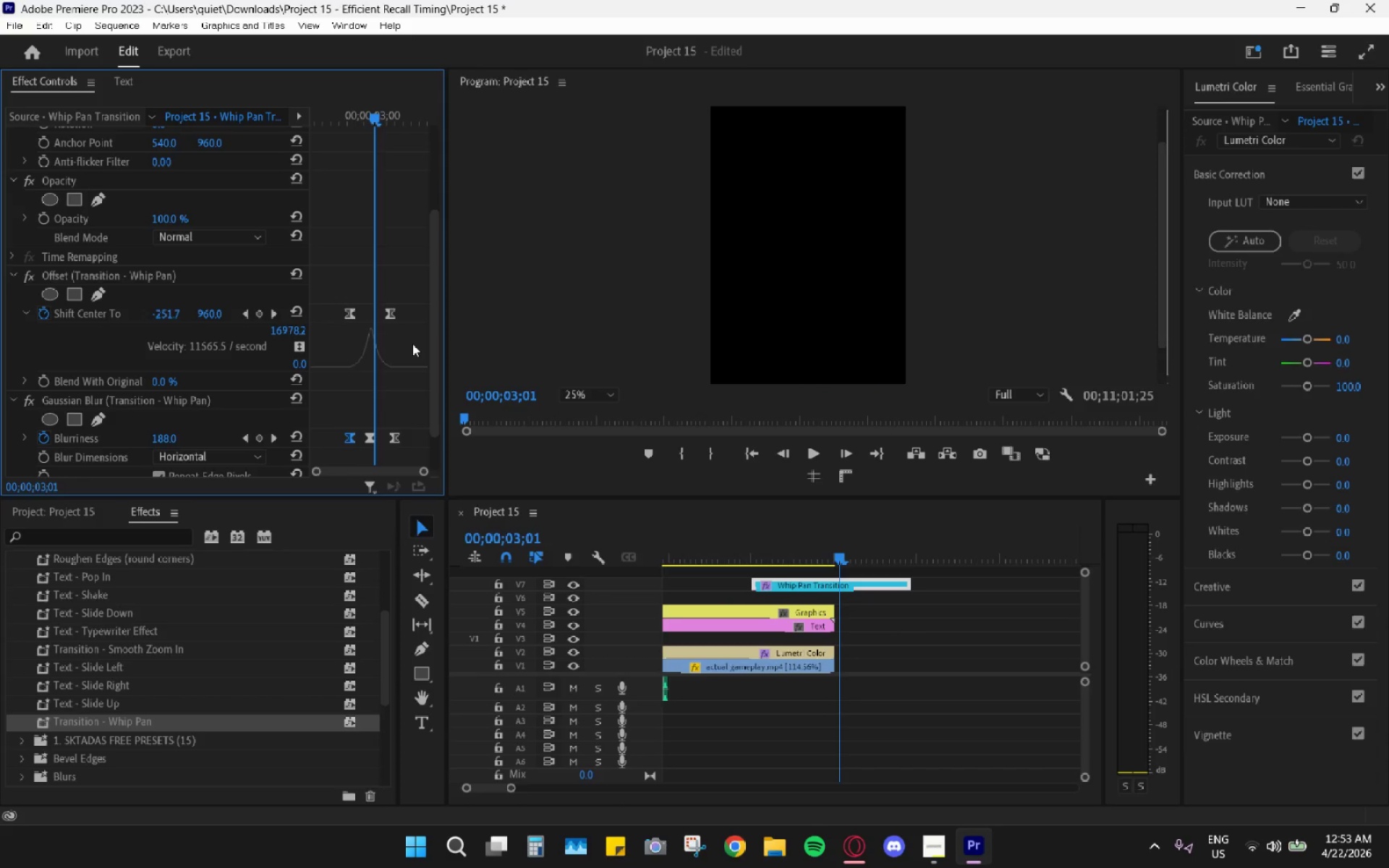 
key(ArrowRight)
 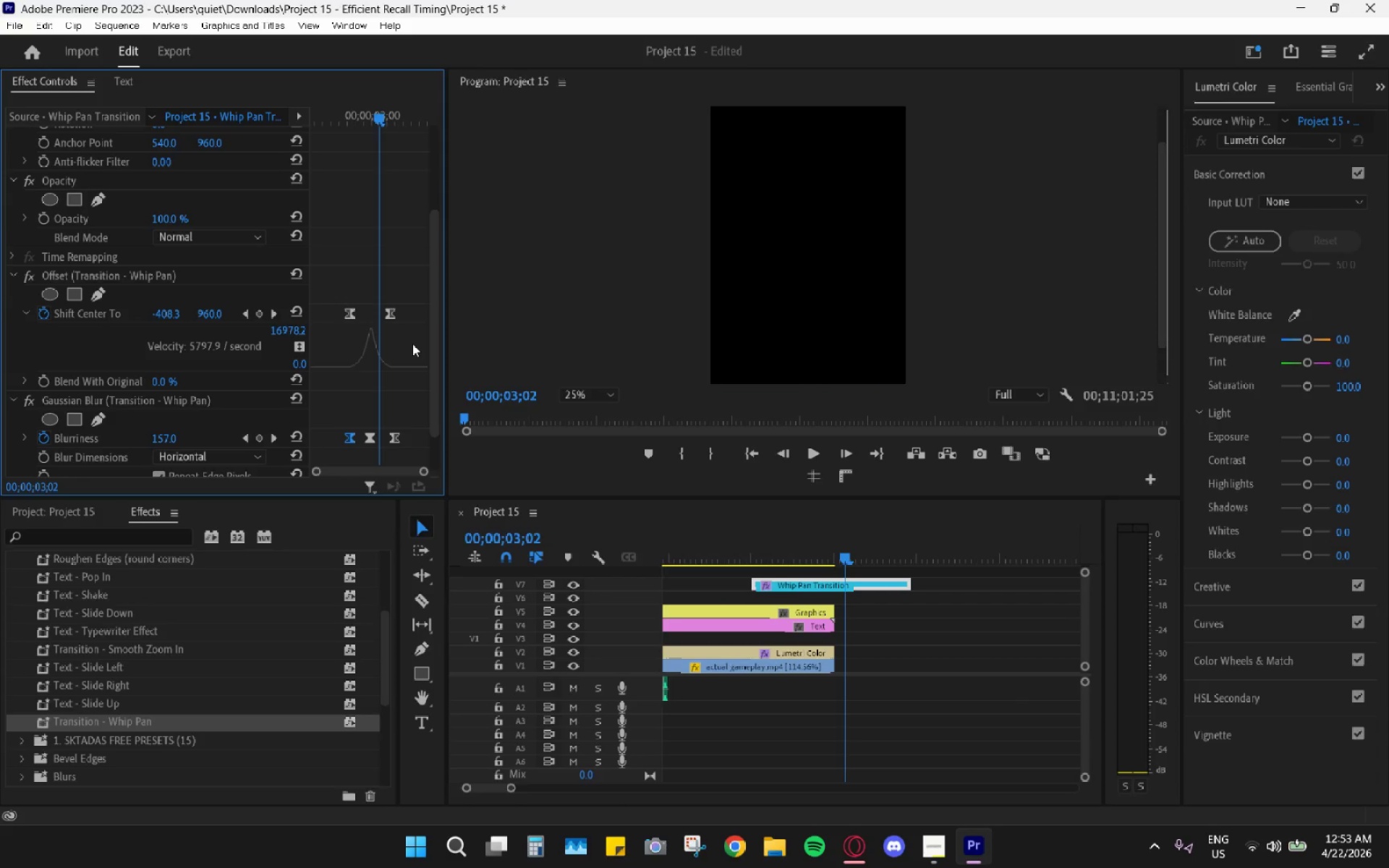 
key(ArrowRight)
 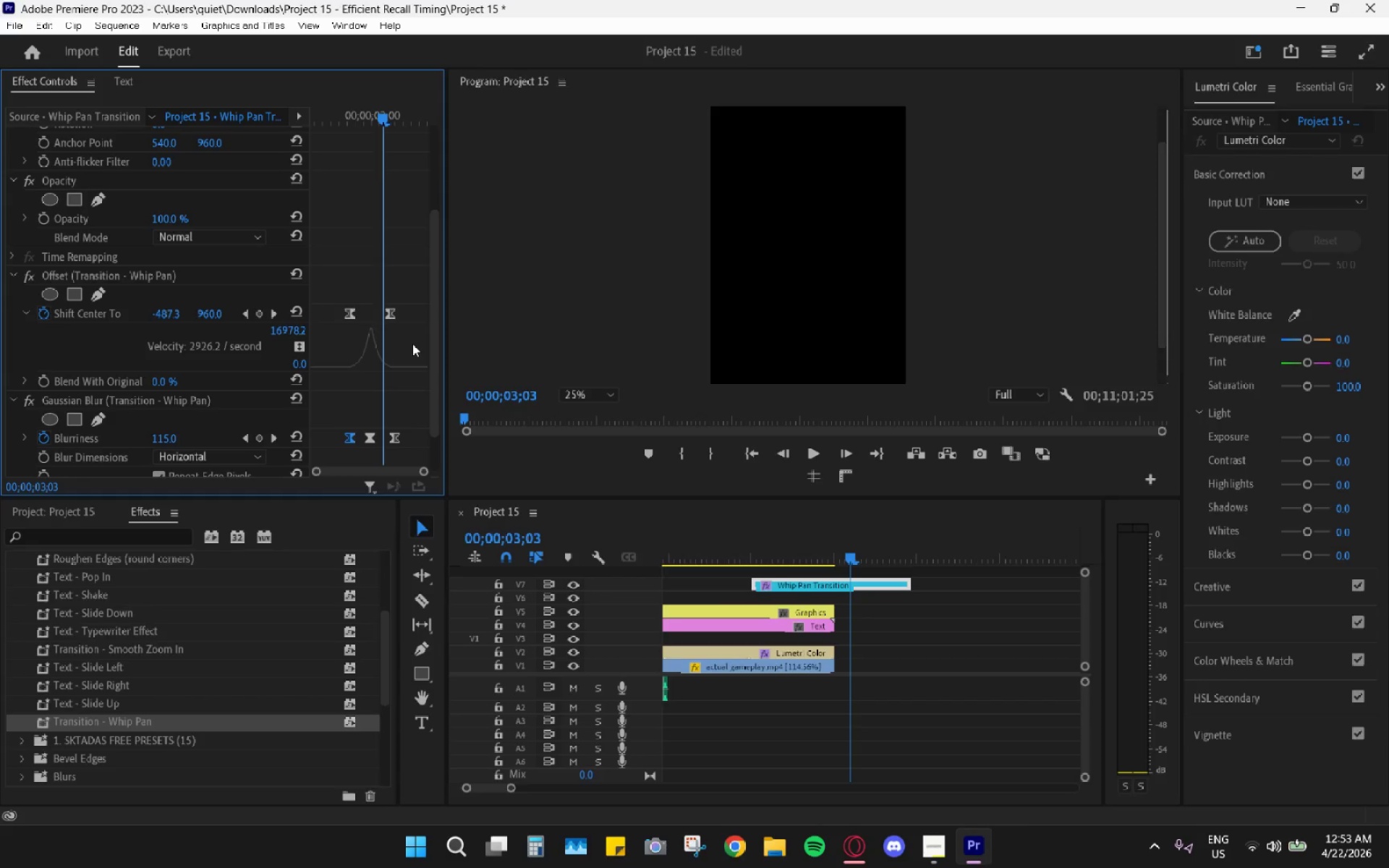 
key(ArrowRight)
 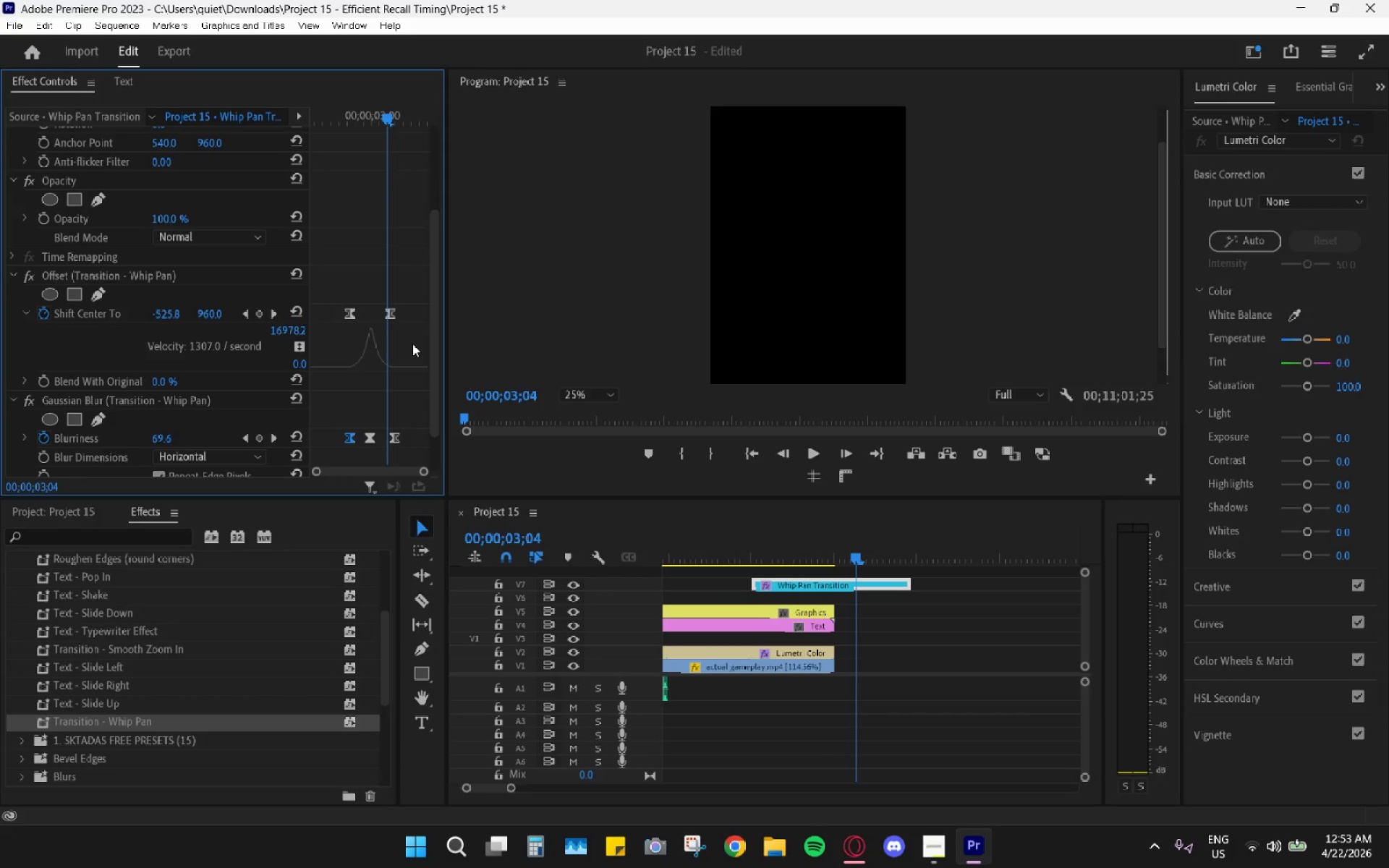 
key(ArrowRight)
 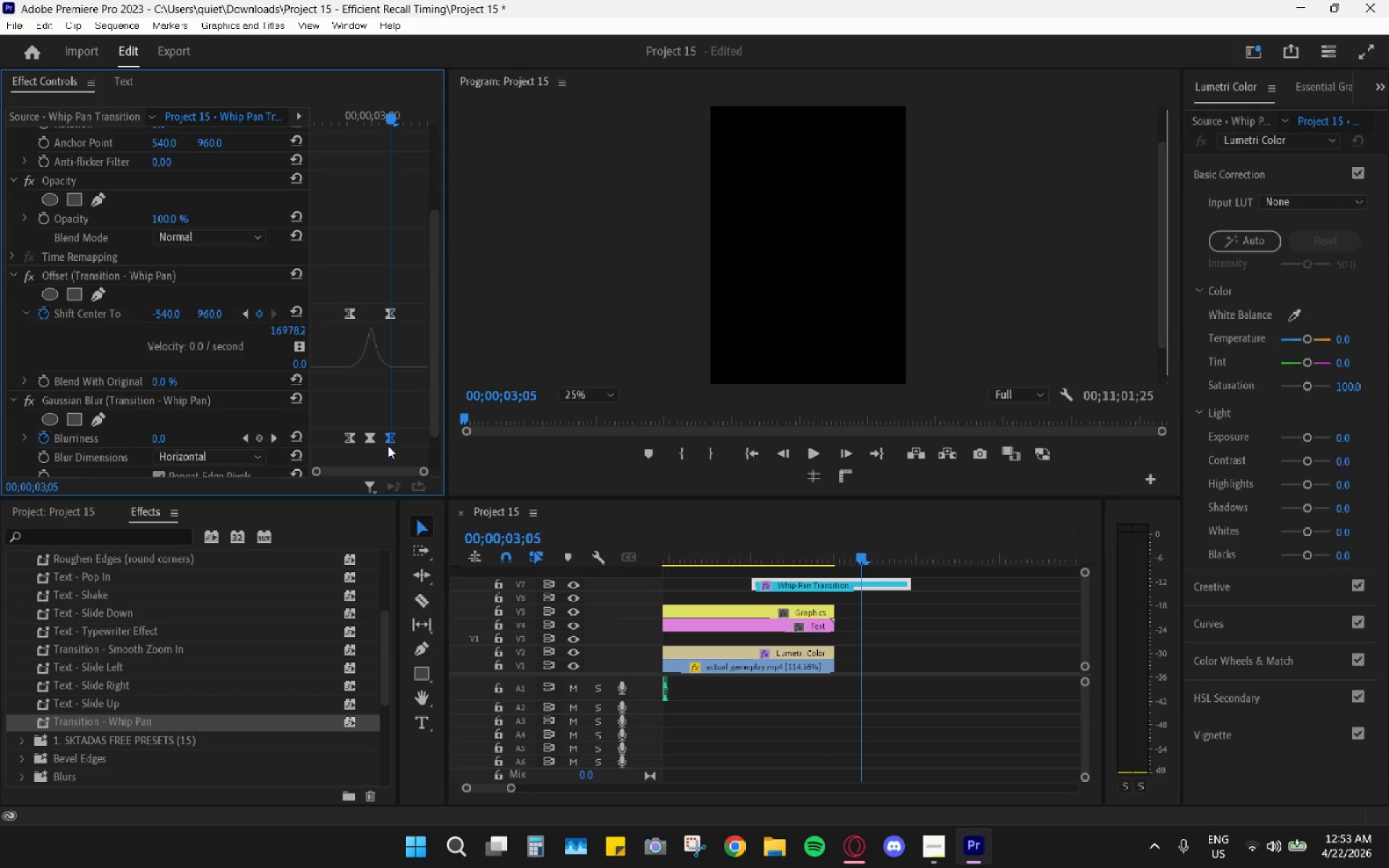 
left_click_drag(start_coordinate=[391, 321], to_coordinate=[387, 320])
 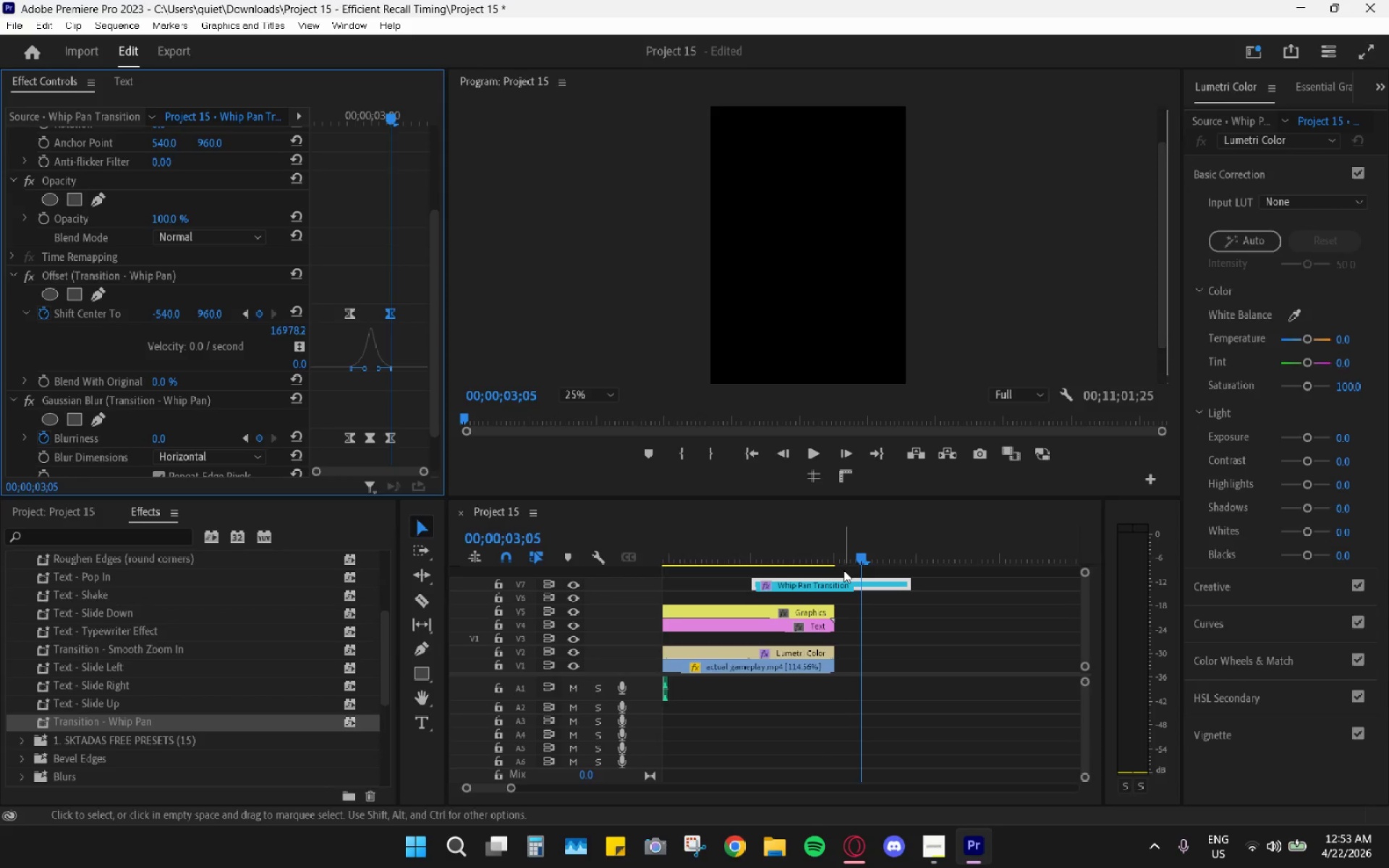 
wait(9.48)
 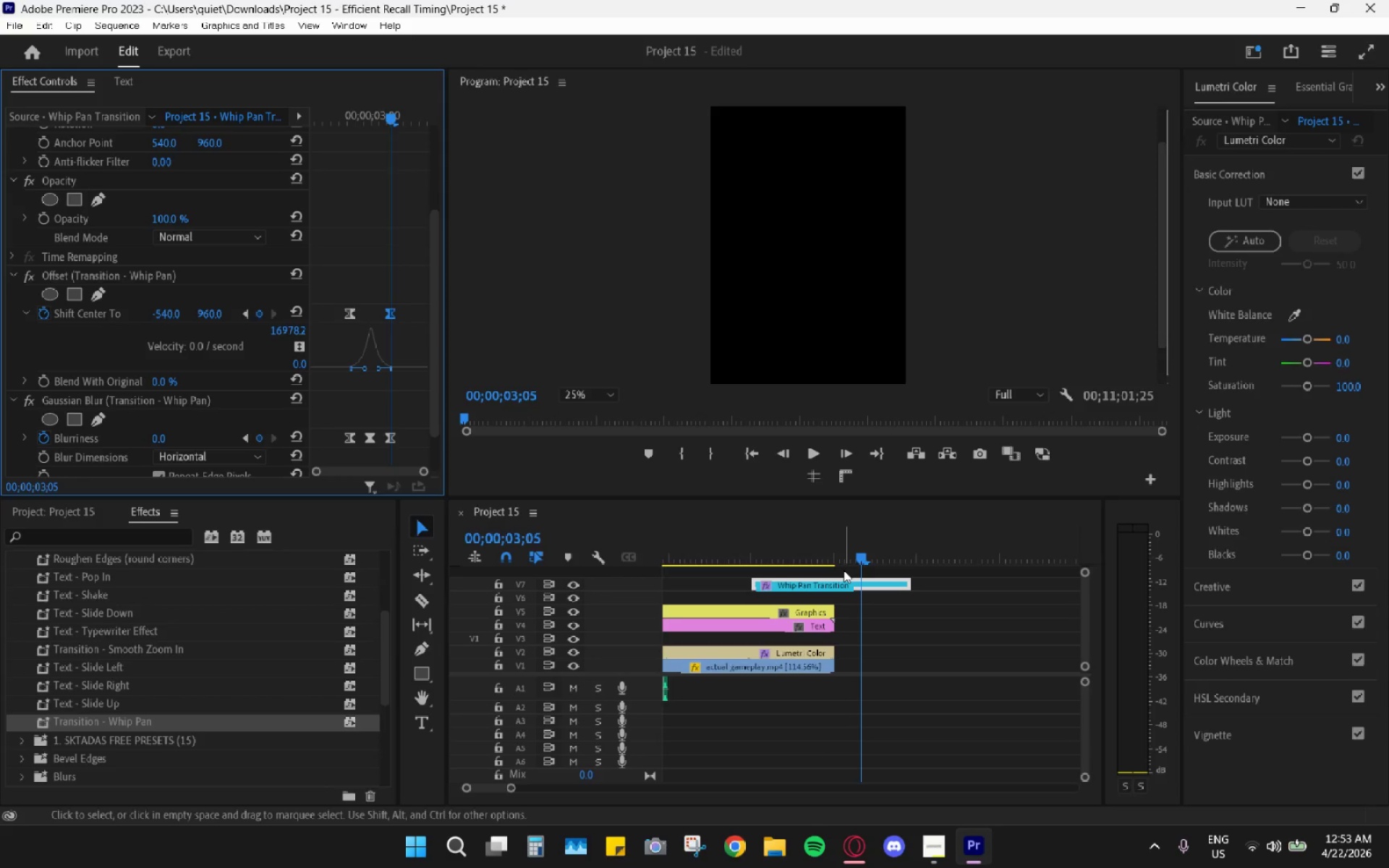 
left_click_drag(start_coordinate=[836, 537], to_coordinate=[816, 540])
 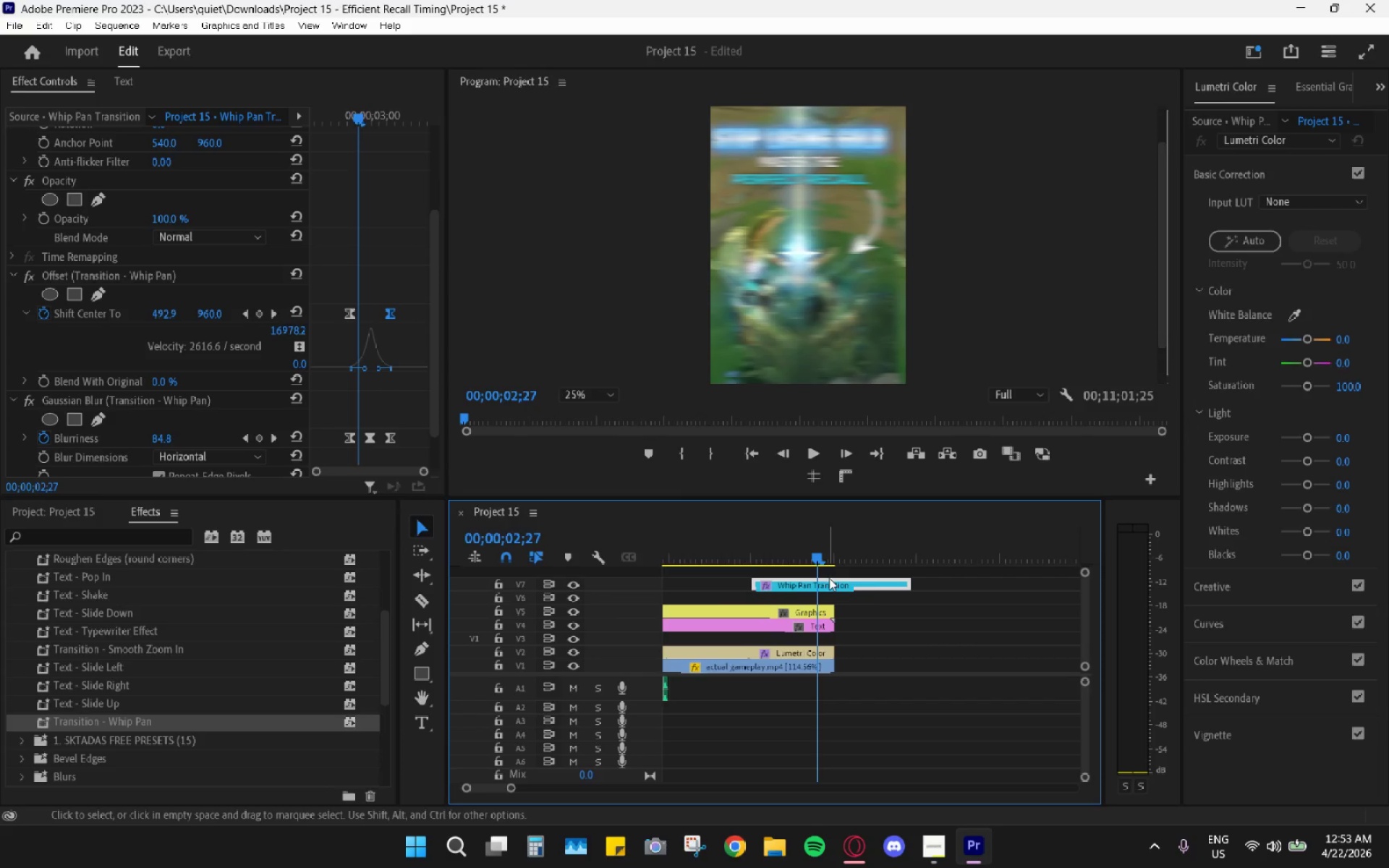 
hold_key(key=AltLeft, duration=0.92)
scroll: coordinate [865, 633], scroll_direction: down, amount: 15.0
 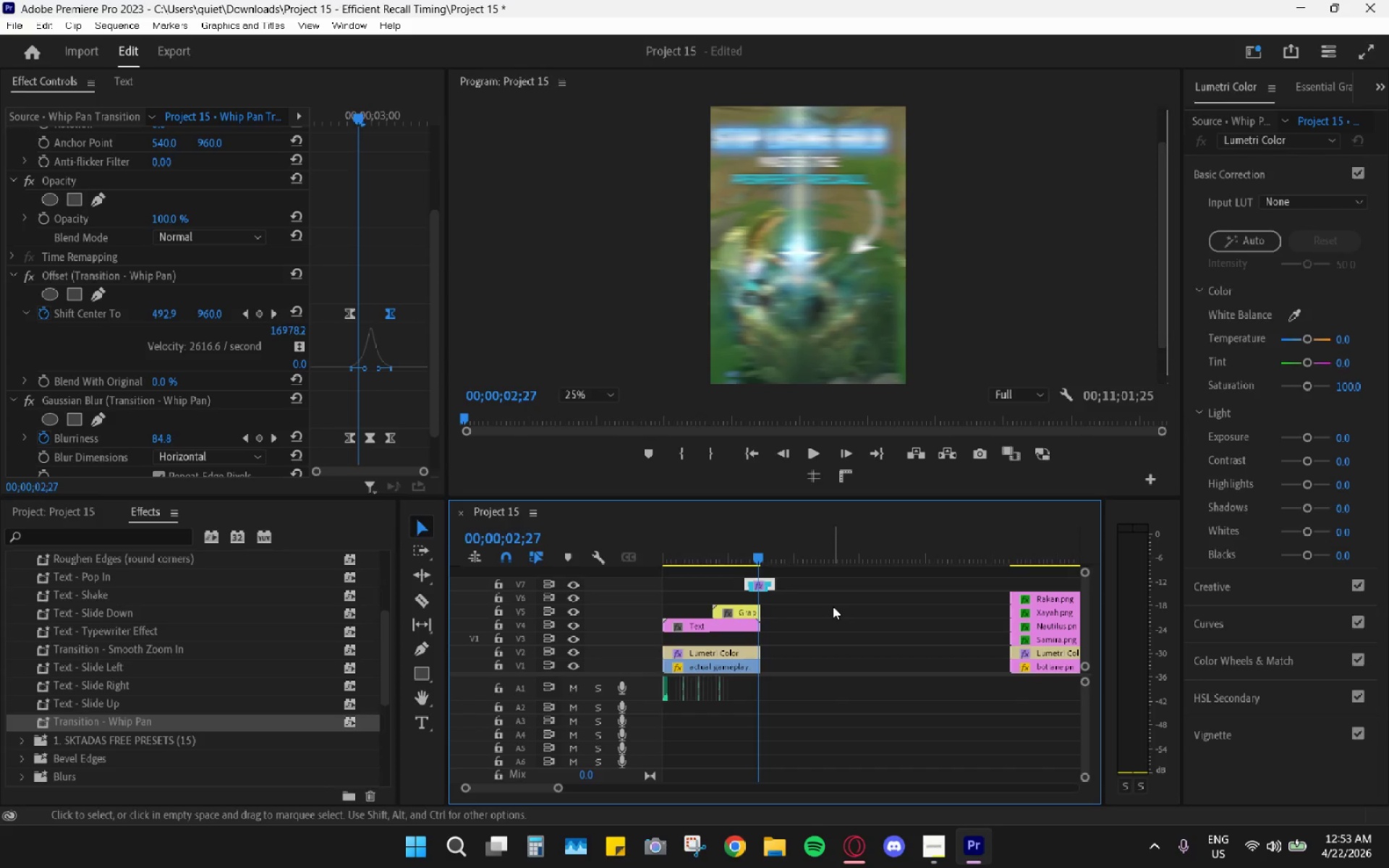 
wait(8.77)
 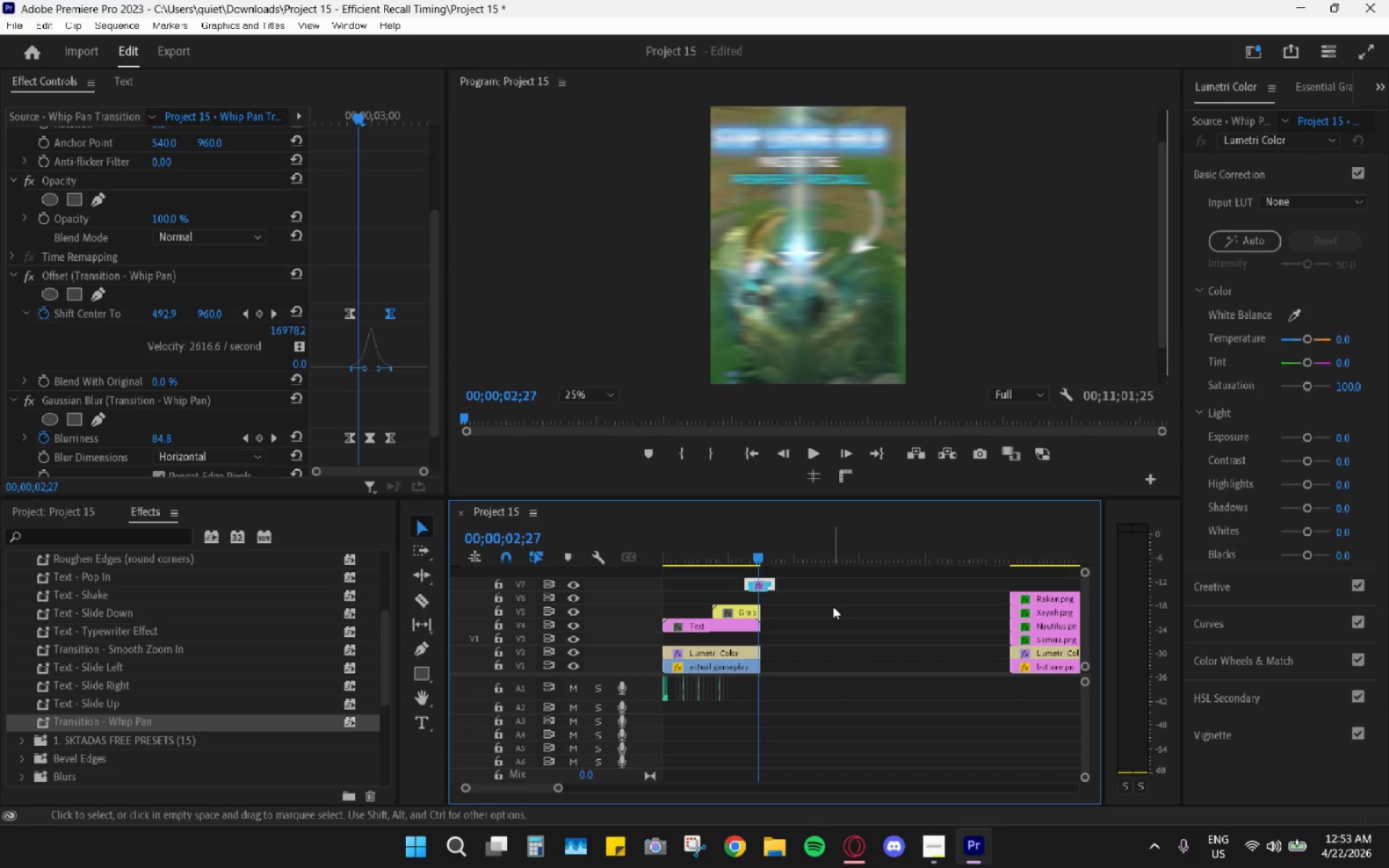 
hold_key(key=AltLeft, duration=0.36)
left_click_drag(start_coordinate=[1020, 537], to_coordinate=[1052, 551])
 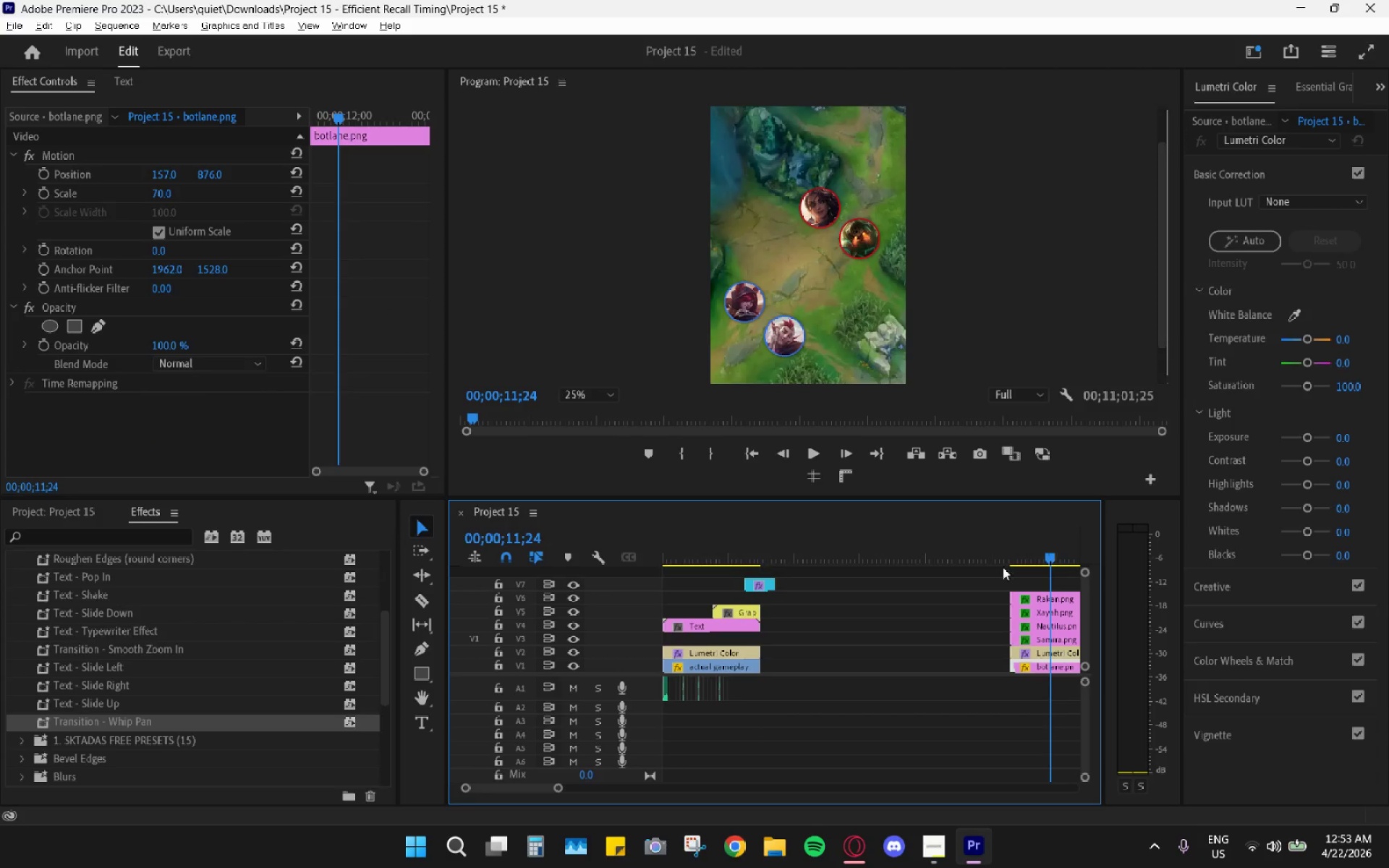 
key(Alt+AltLeft)
 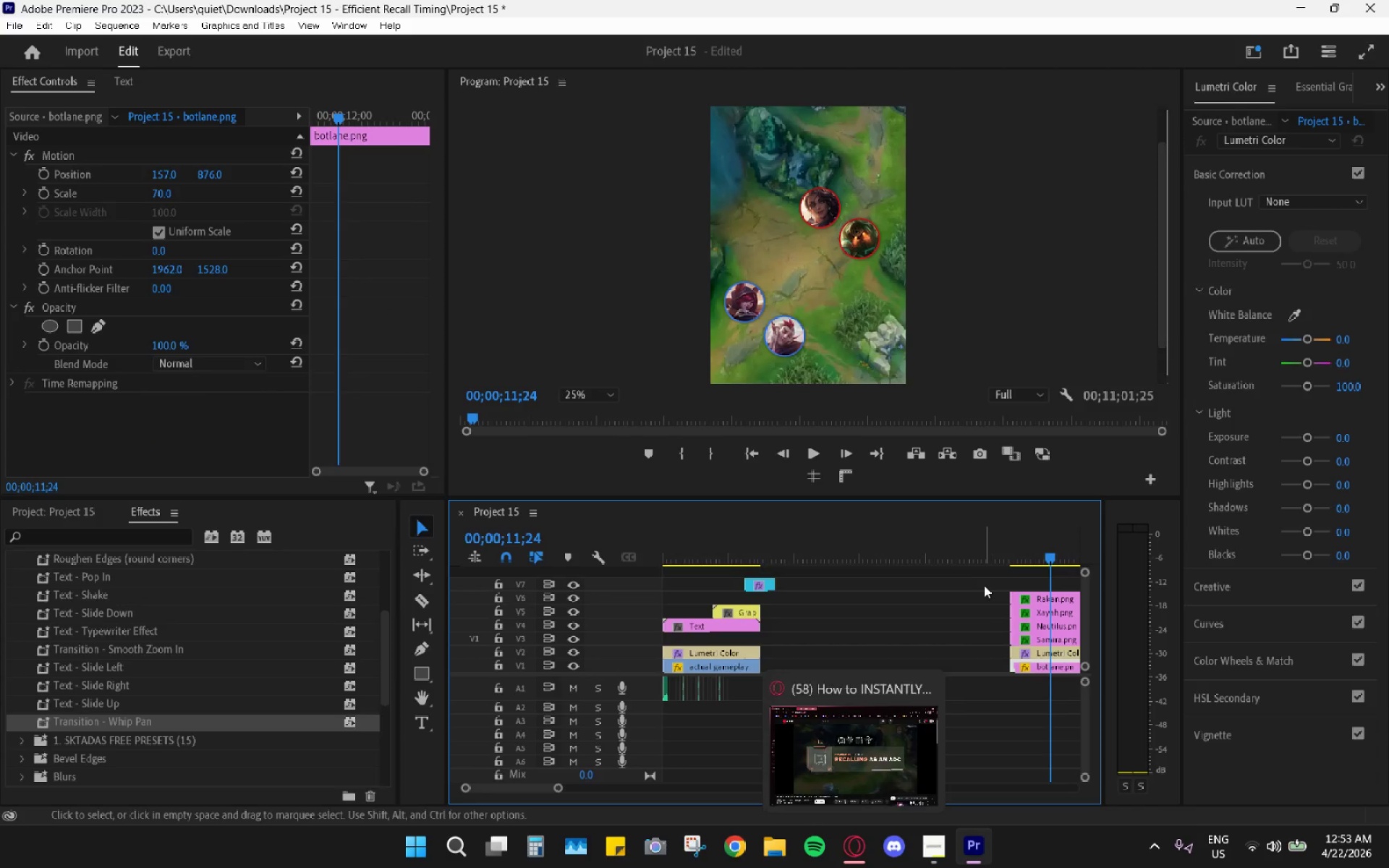 
scroll: coordinate [1001, 629], scroll_direction: down, amount: 3.0
 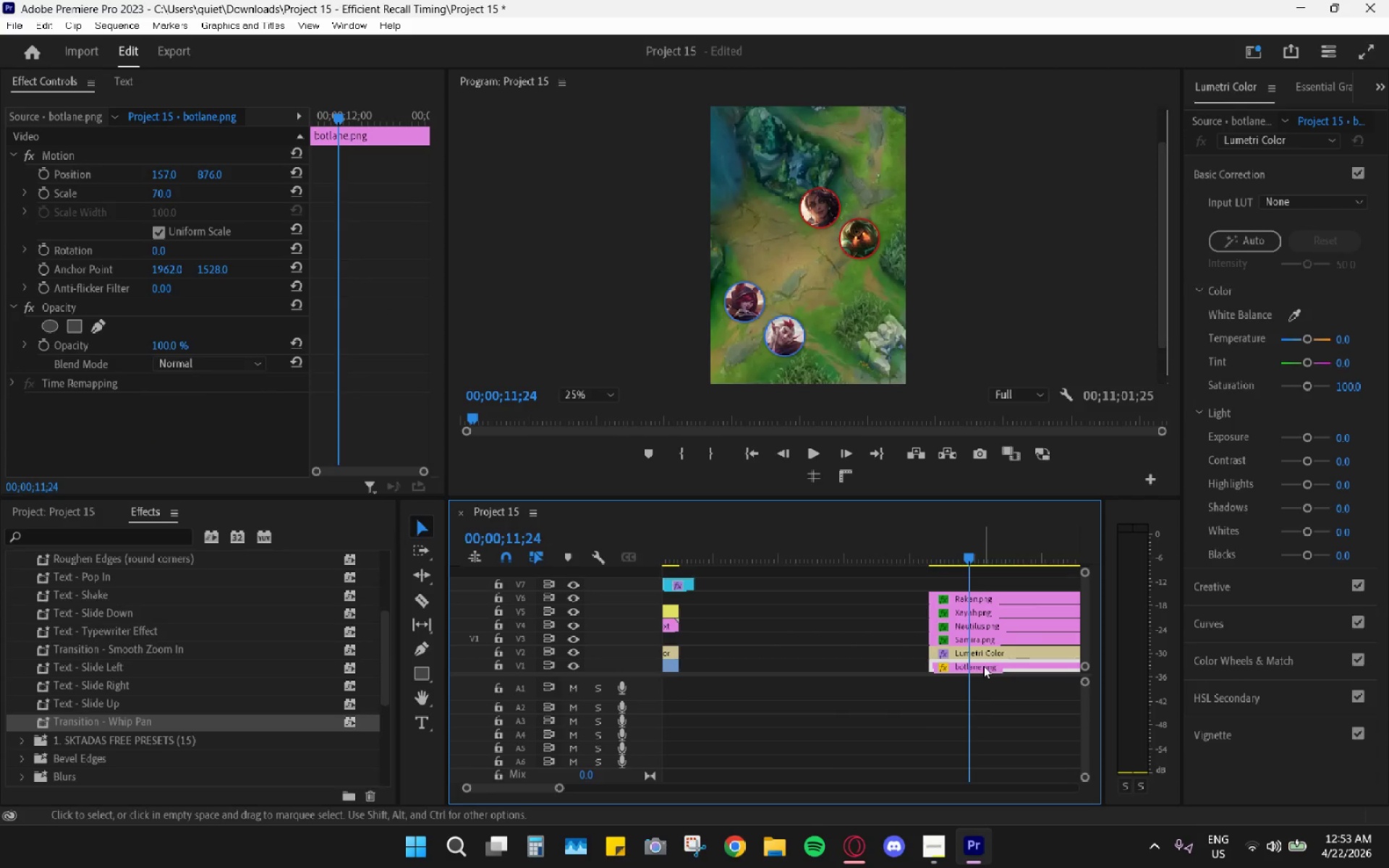 
double_click([999, 649])
 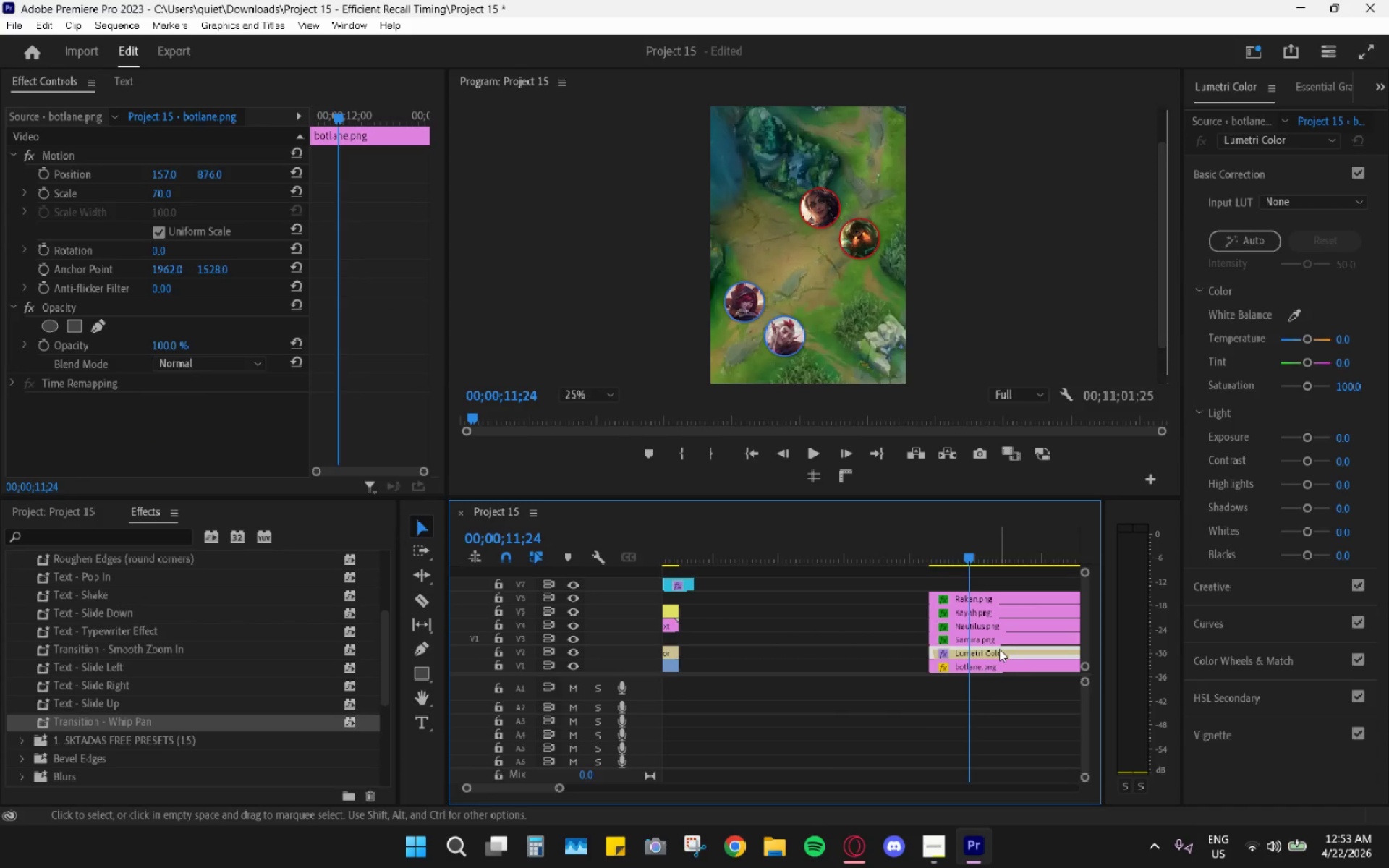 
type(EE)
 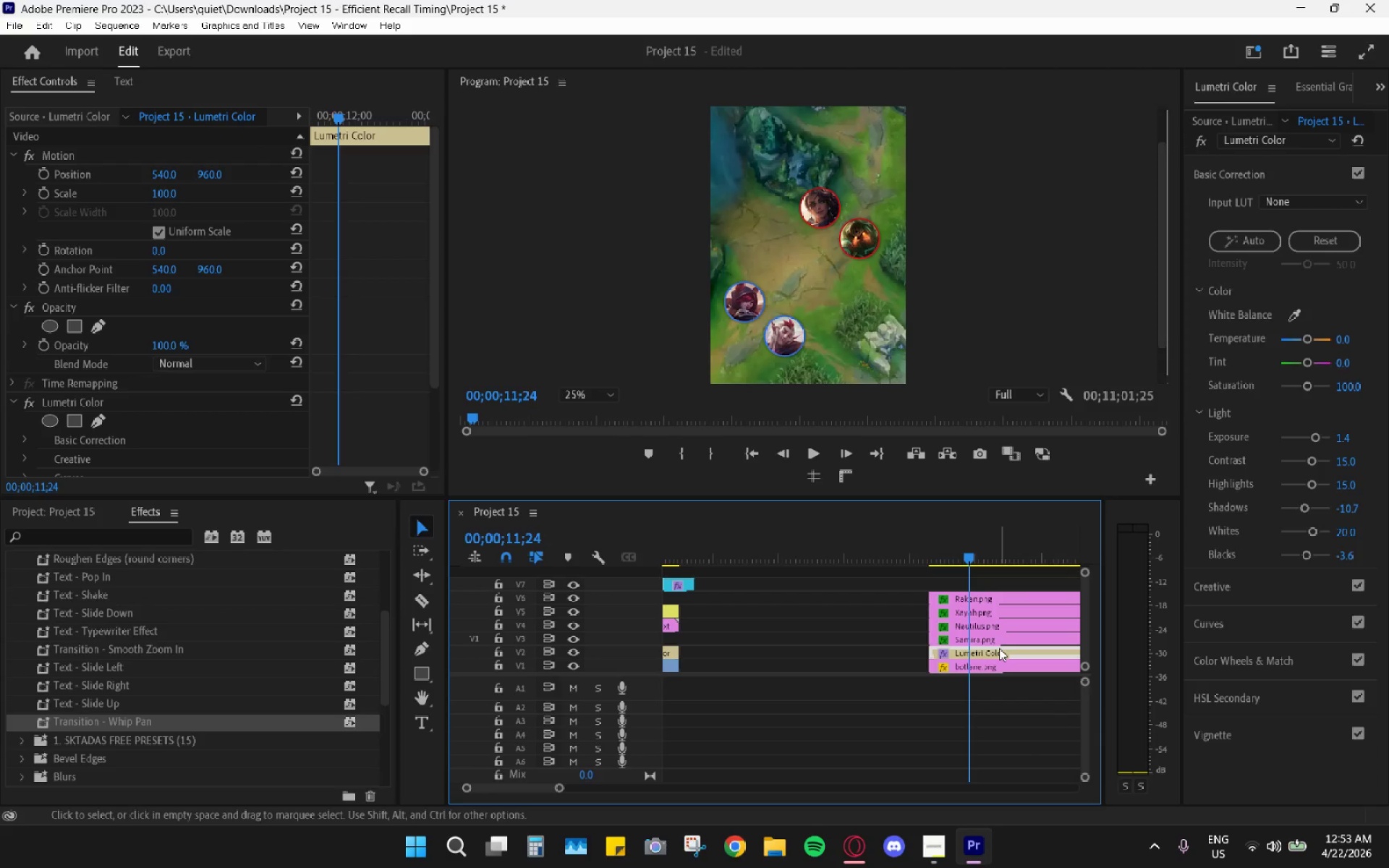 
key(Alt+AltLeft)
 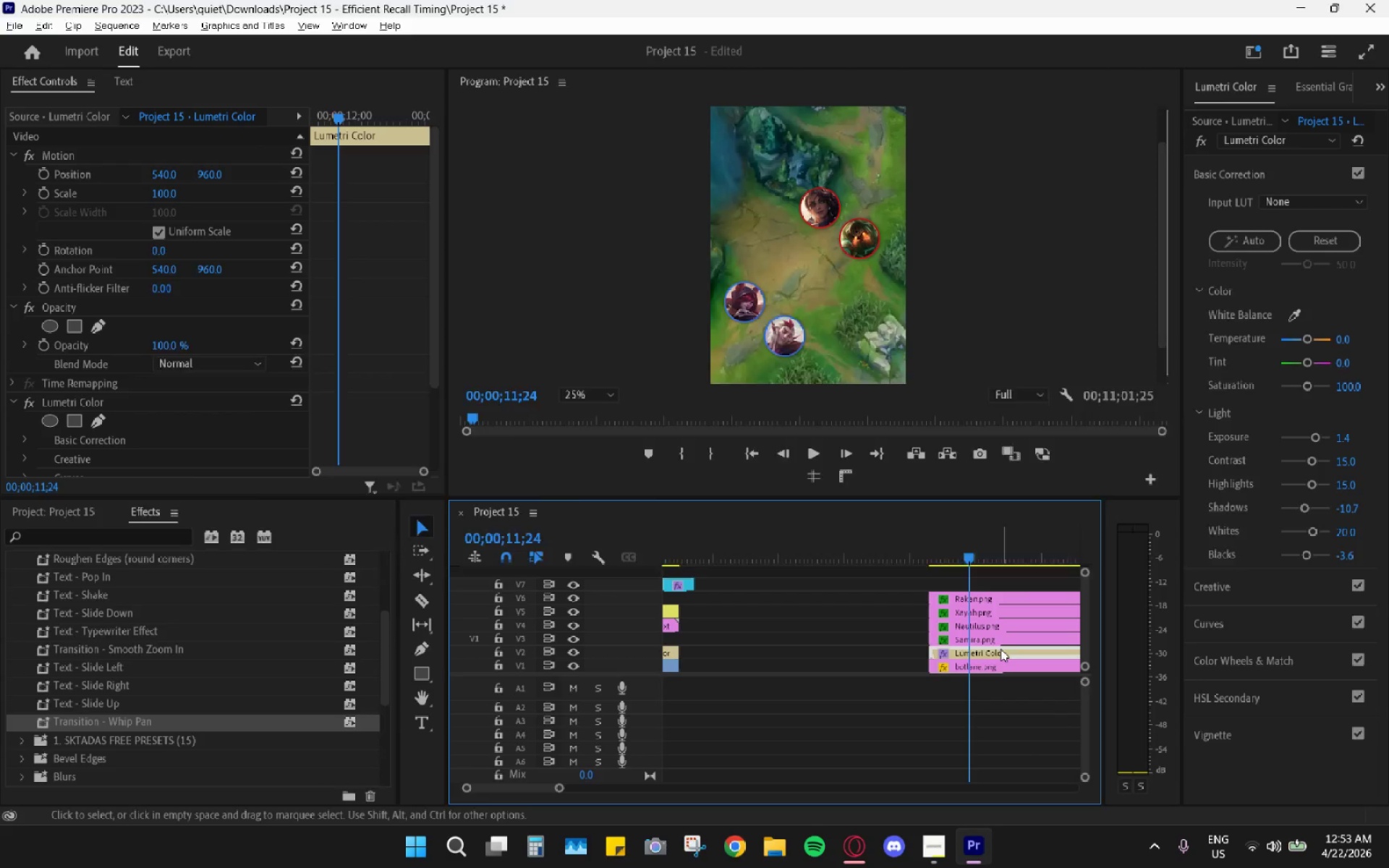 
key(Alt+Tab)
 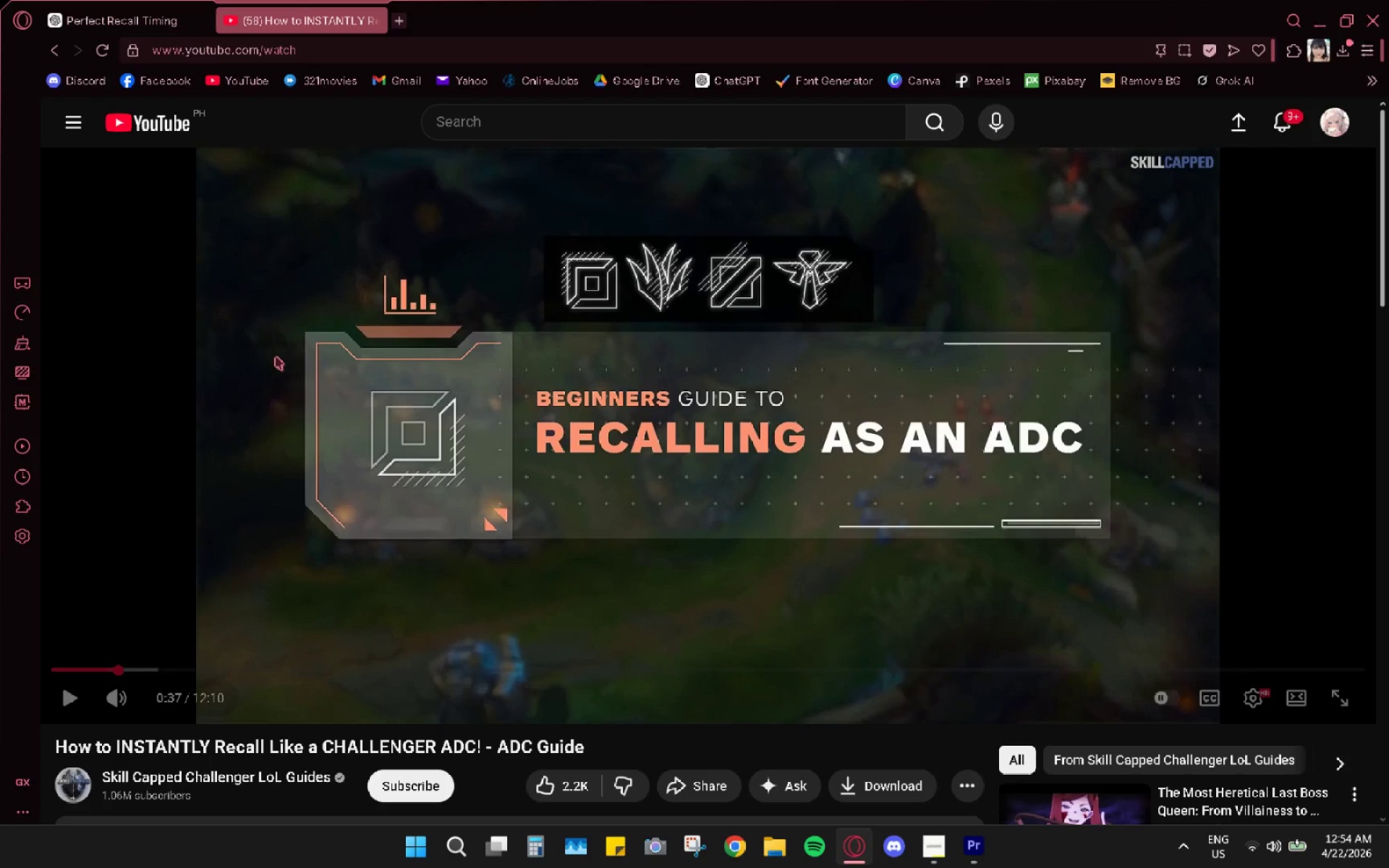 
wait(14.78)
 